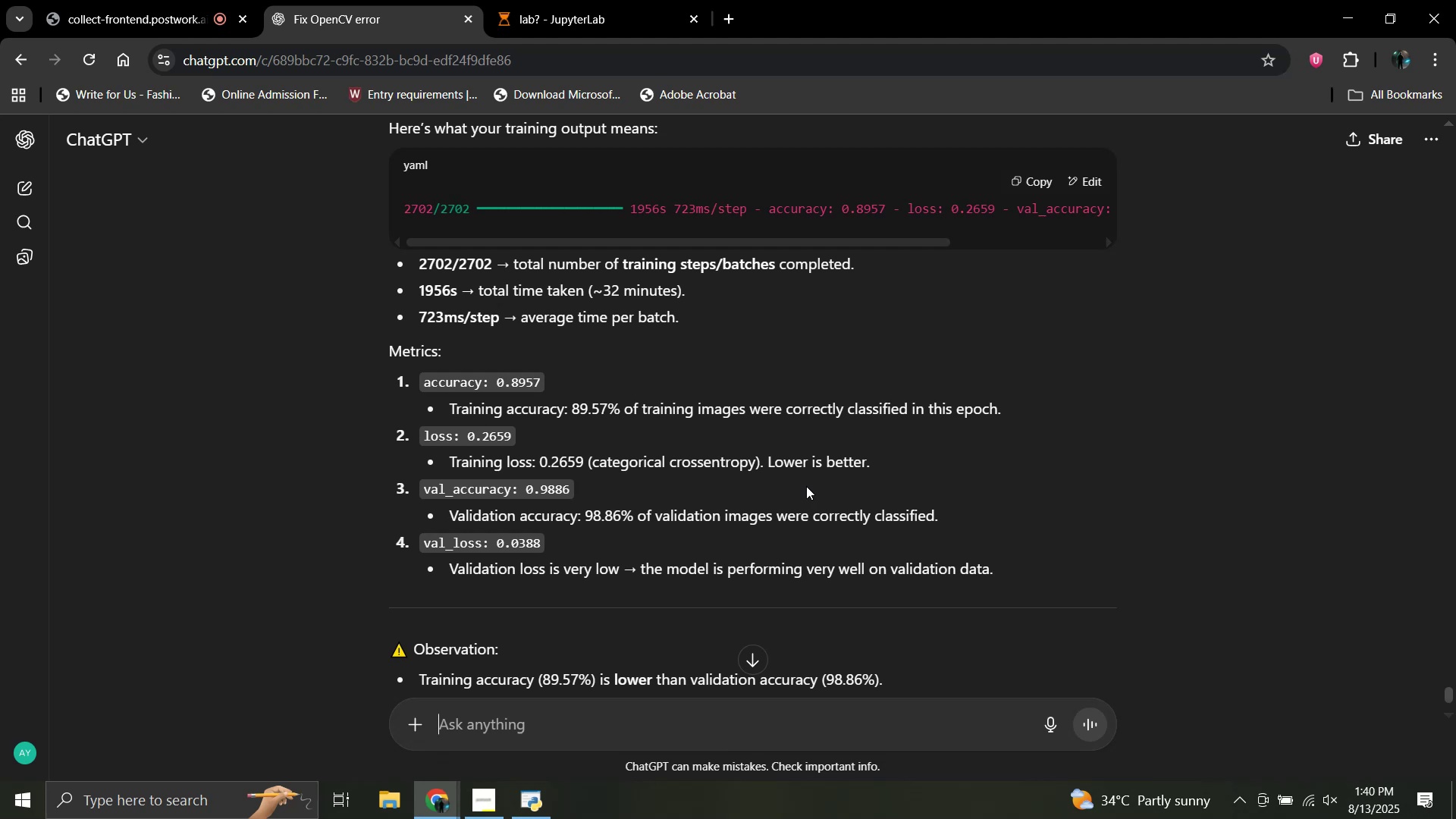 
wait(10.47)
 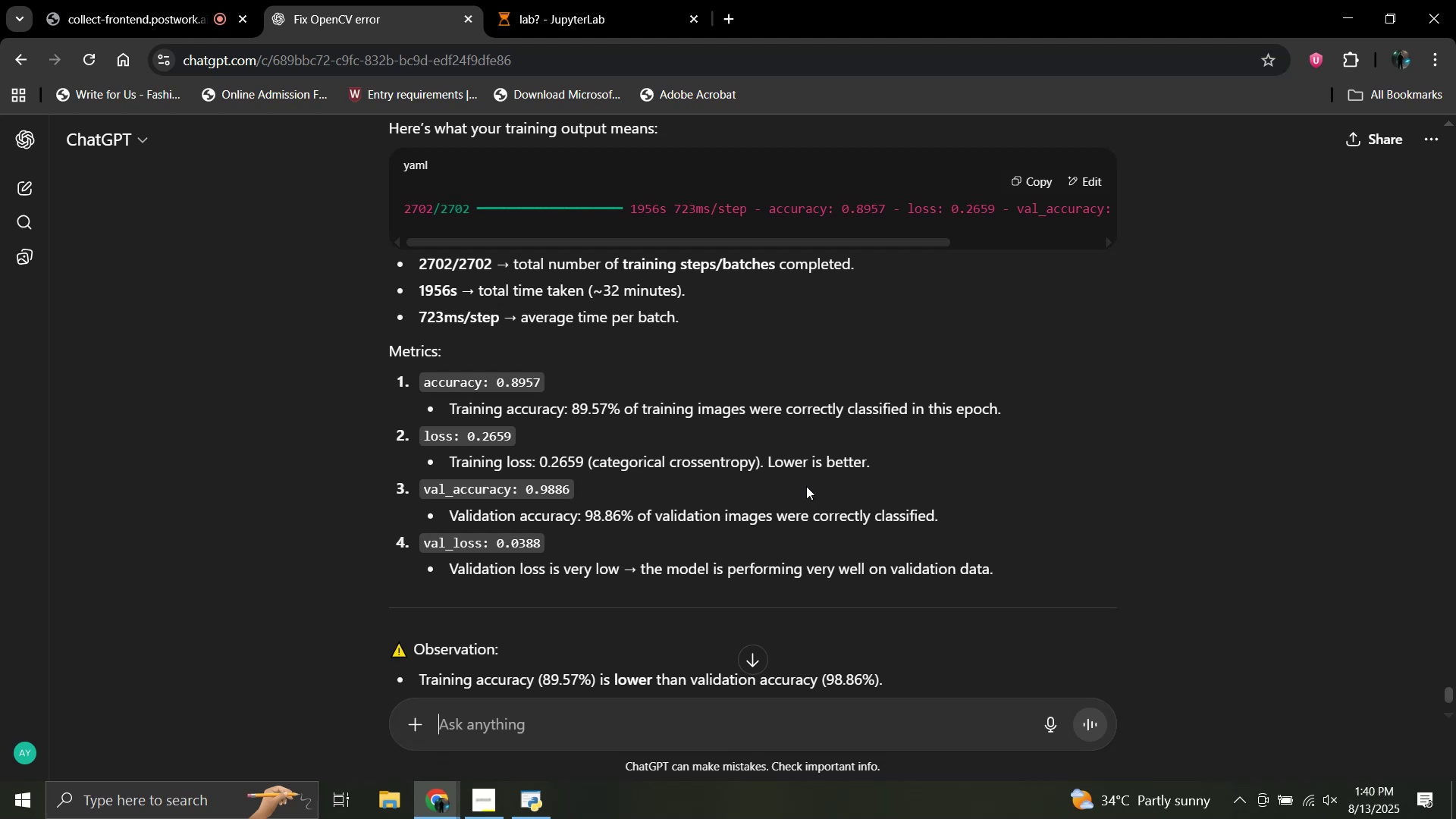 
scroll: coordinate [806, 486], scroll_direction: down, amount: 1.0
 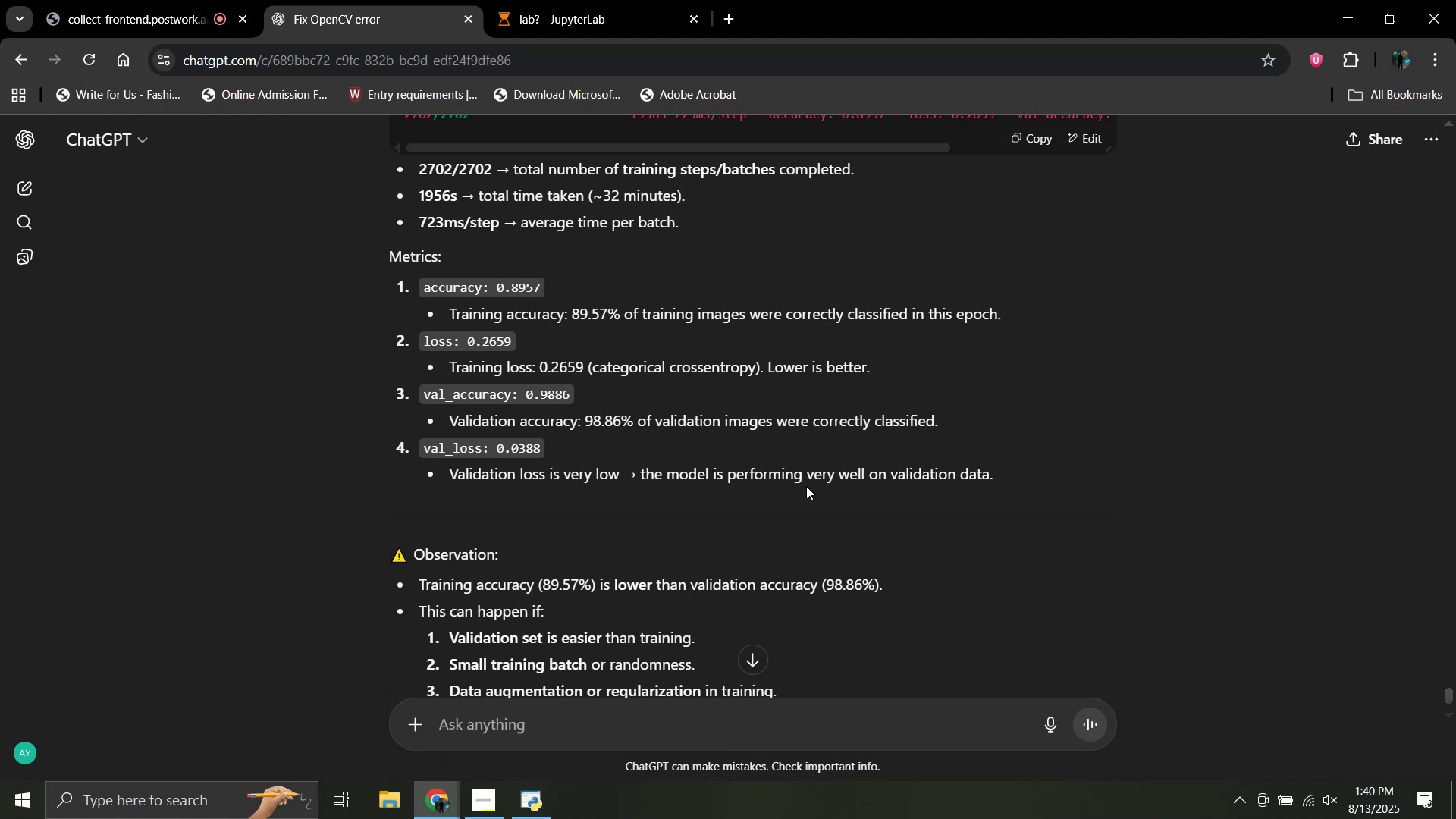 
wait(5.08)
 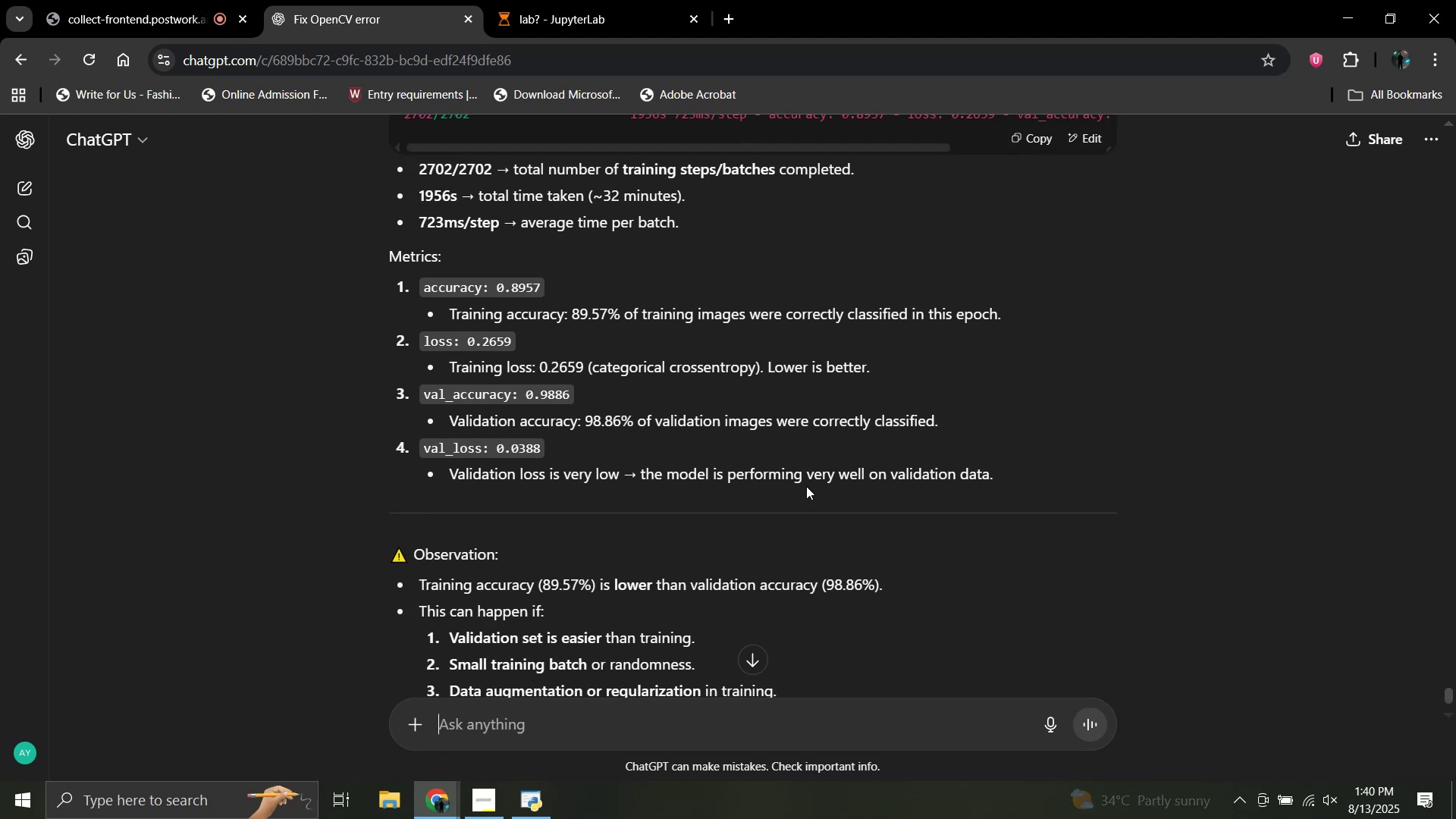 
scroll: coordinate [806, 486], scroll_direction: down, amount: 2.0
 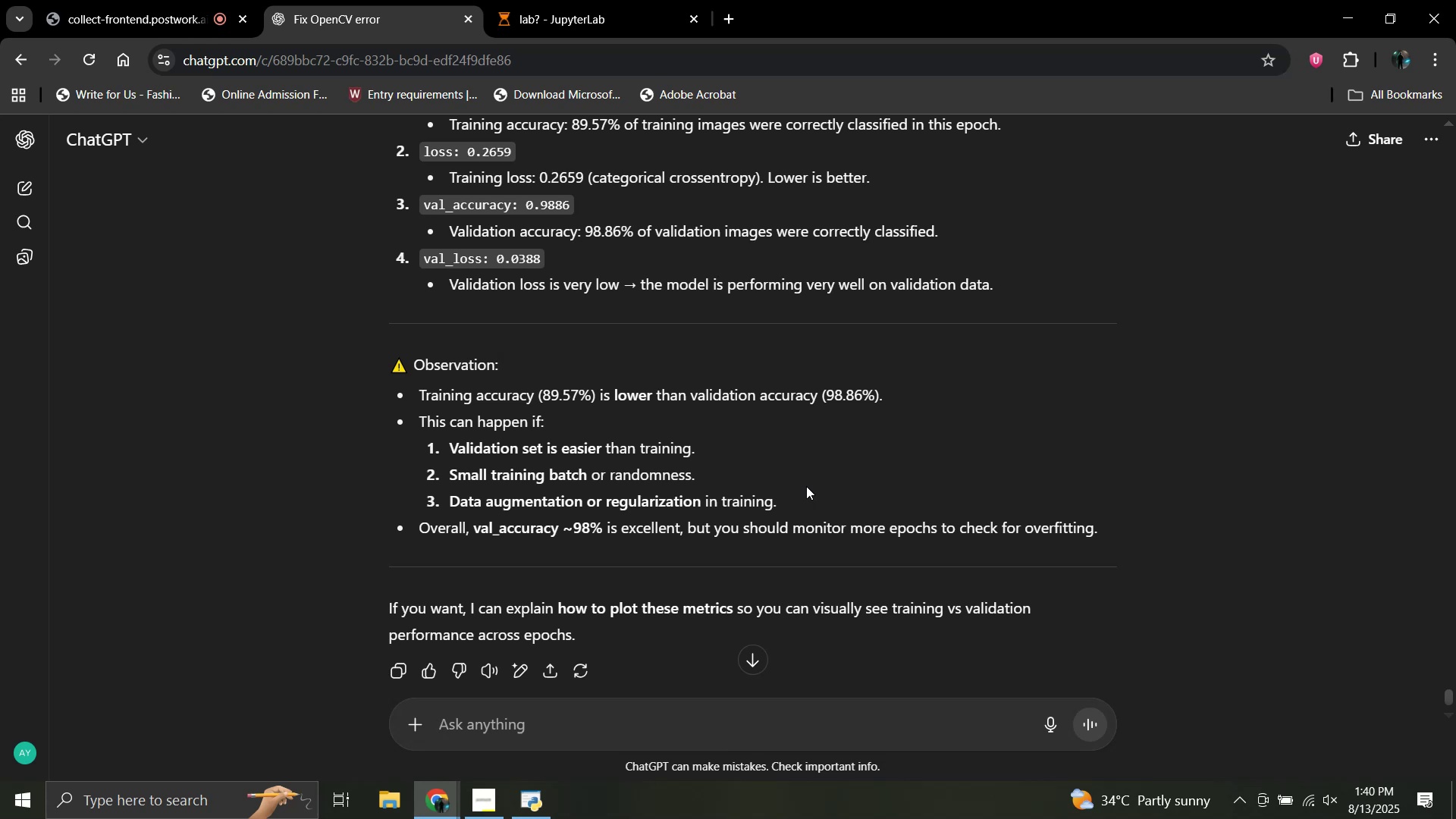 
wait(19.82)
 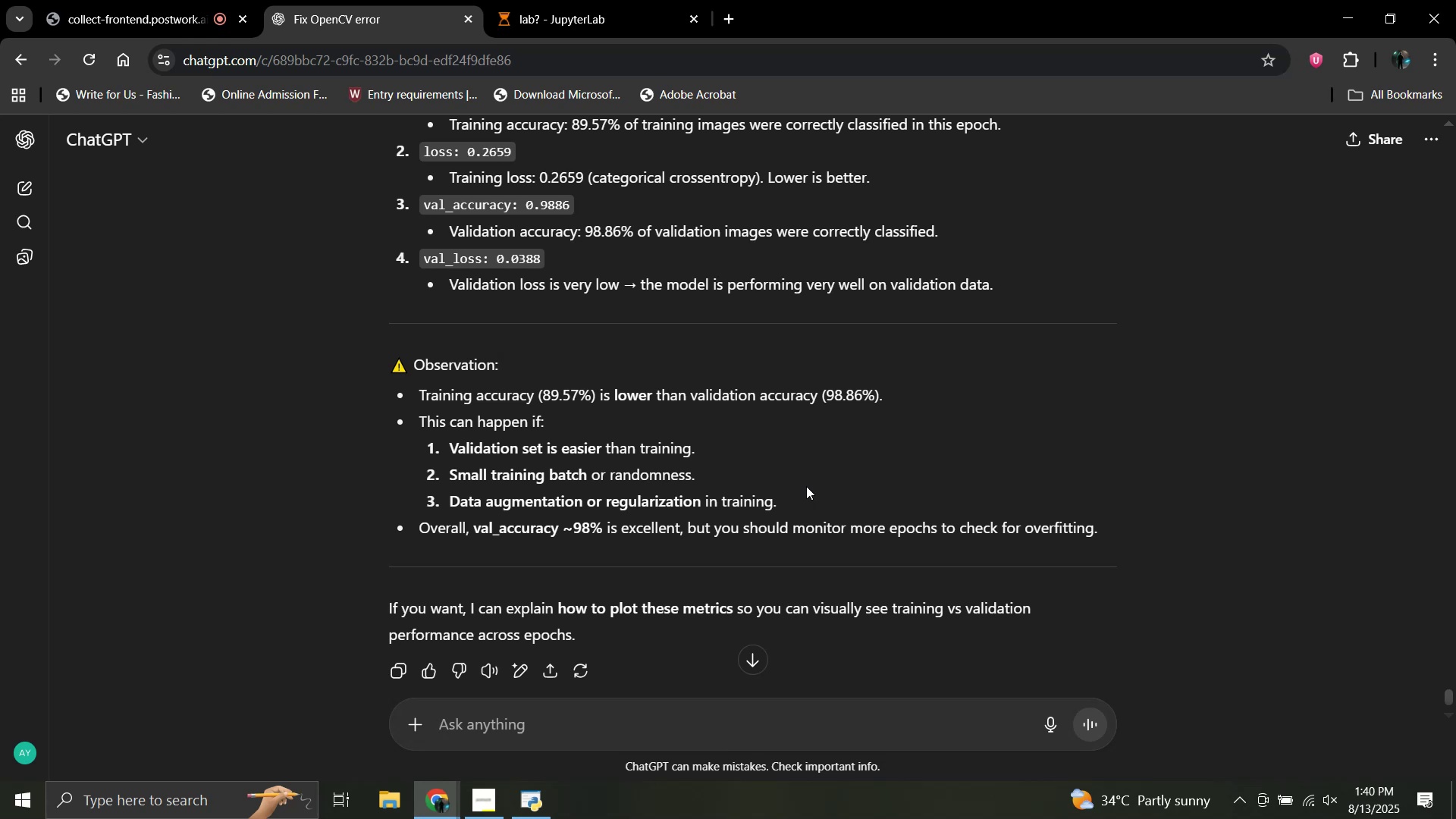 
scroll: coordinate [806, 486], scroll_direction: down, amount: 1.0
 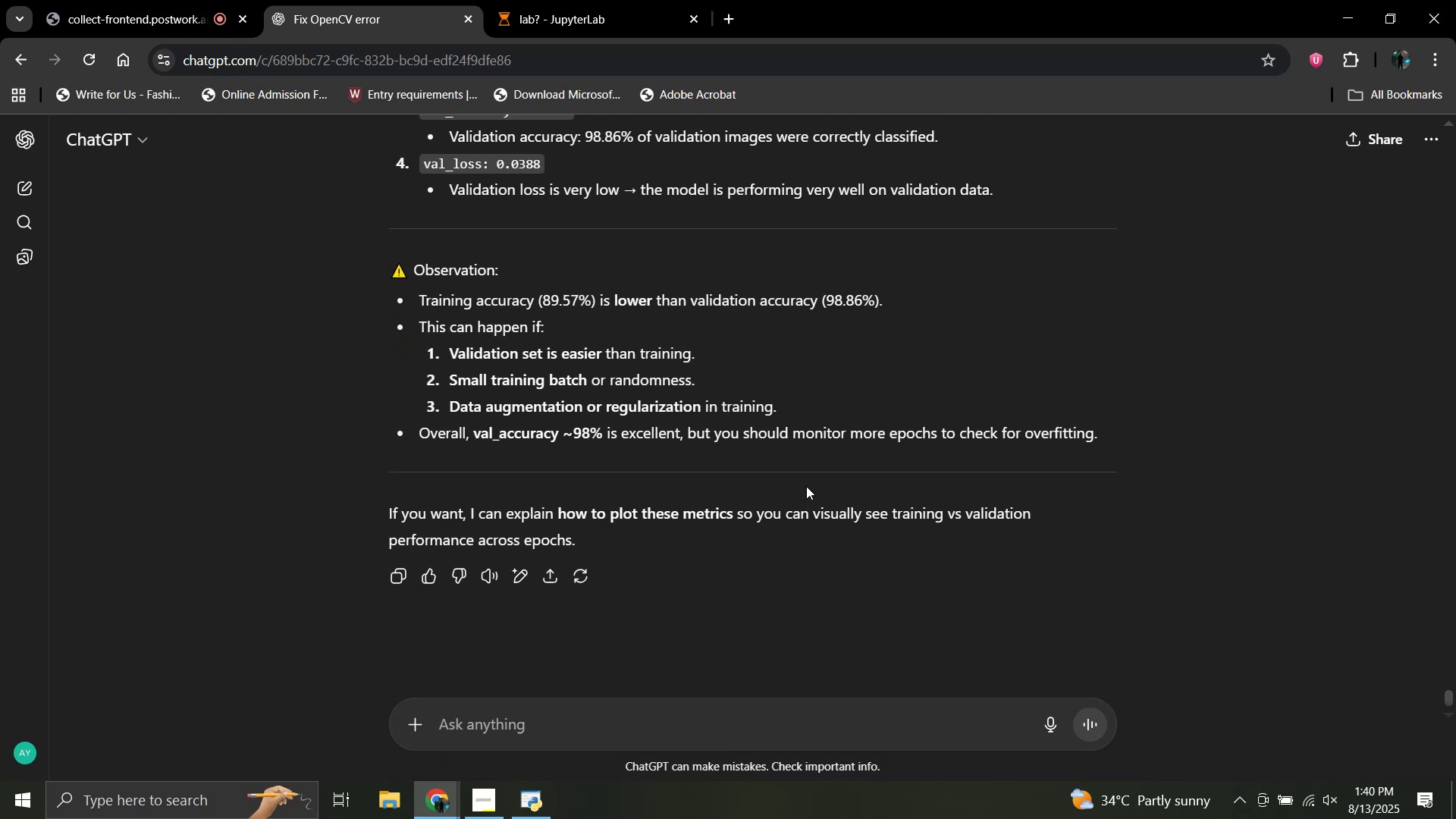 
wait(10.37)
 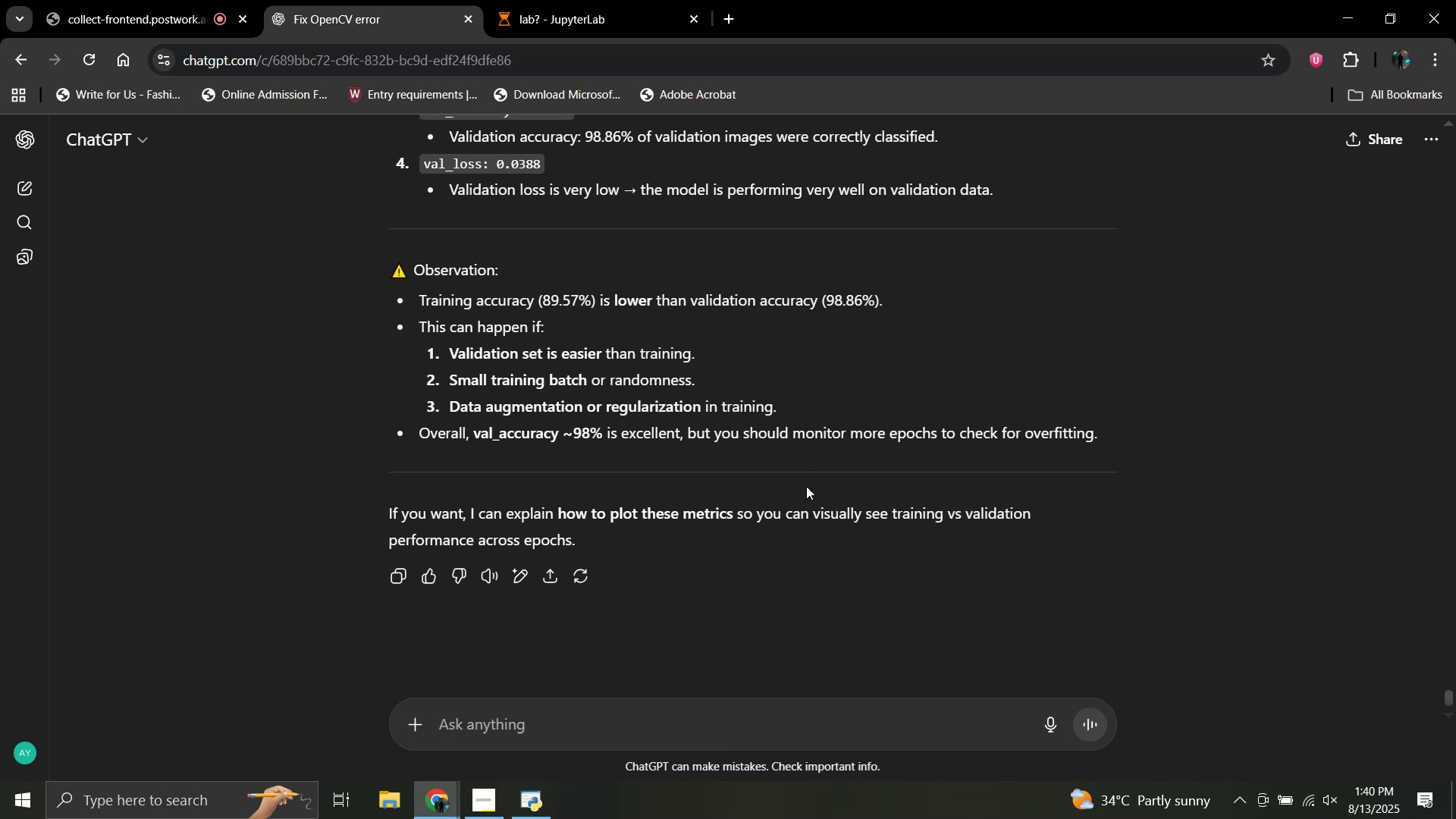 
type(yes])
key(Backspace)
 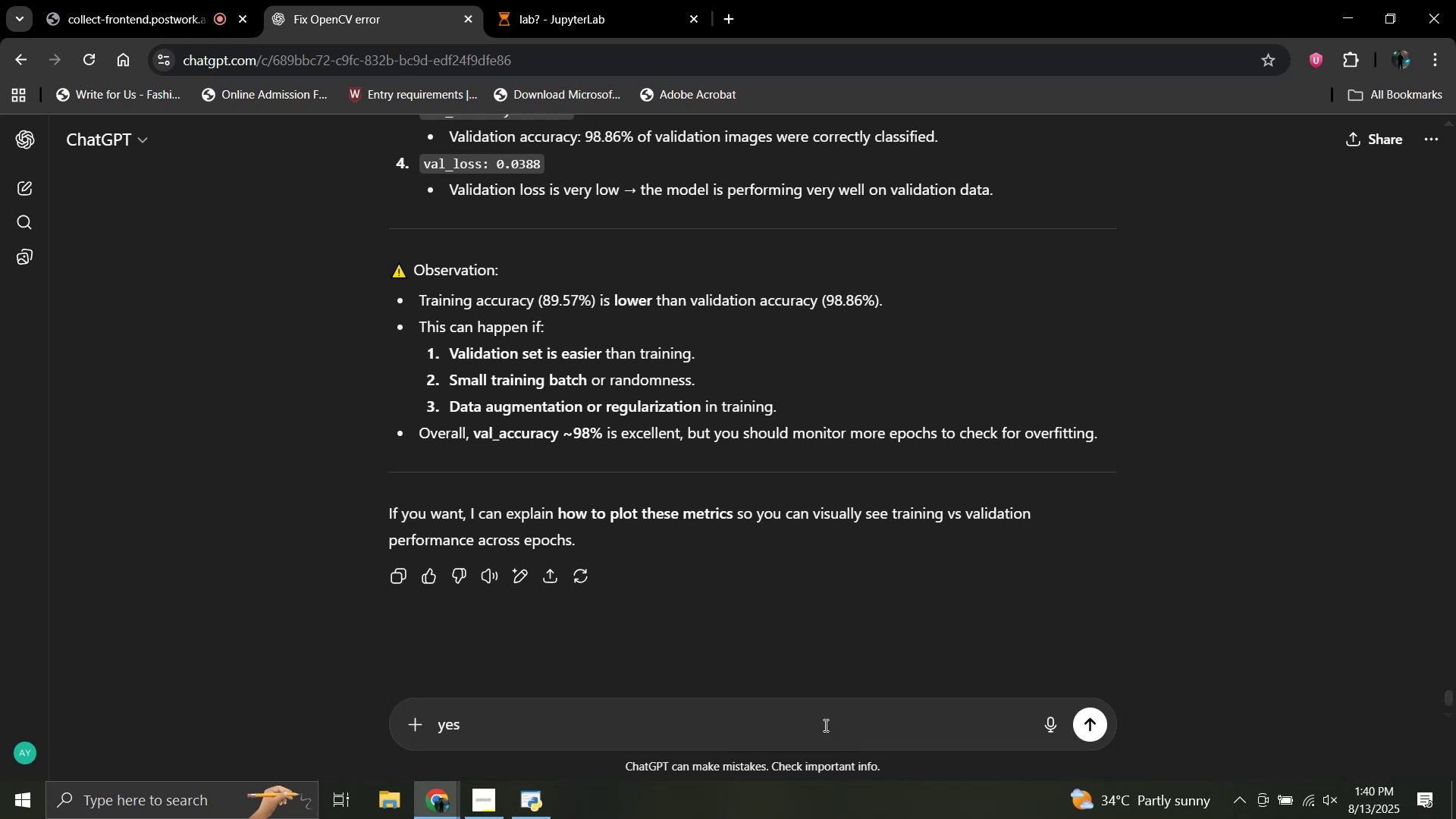 
key(Enter)
 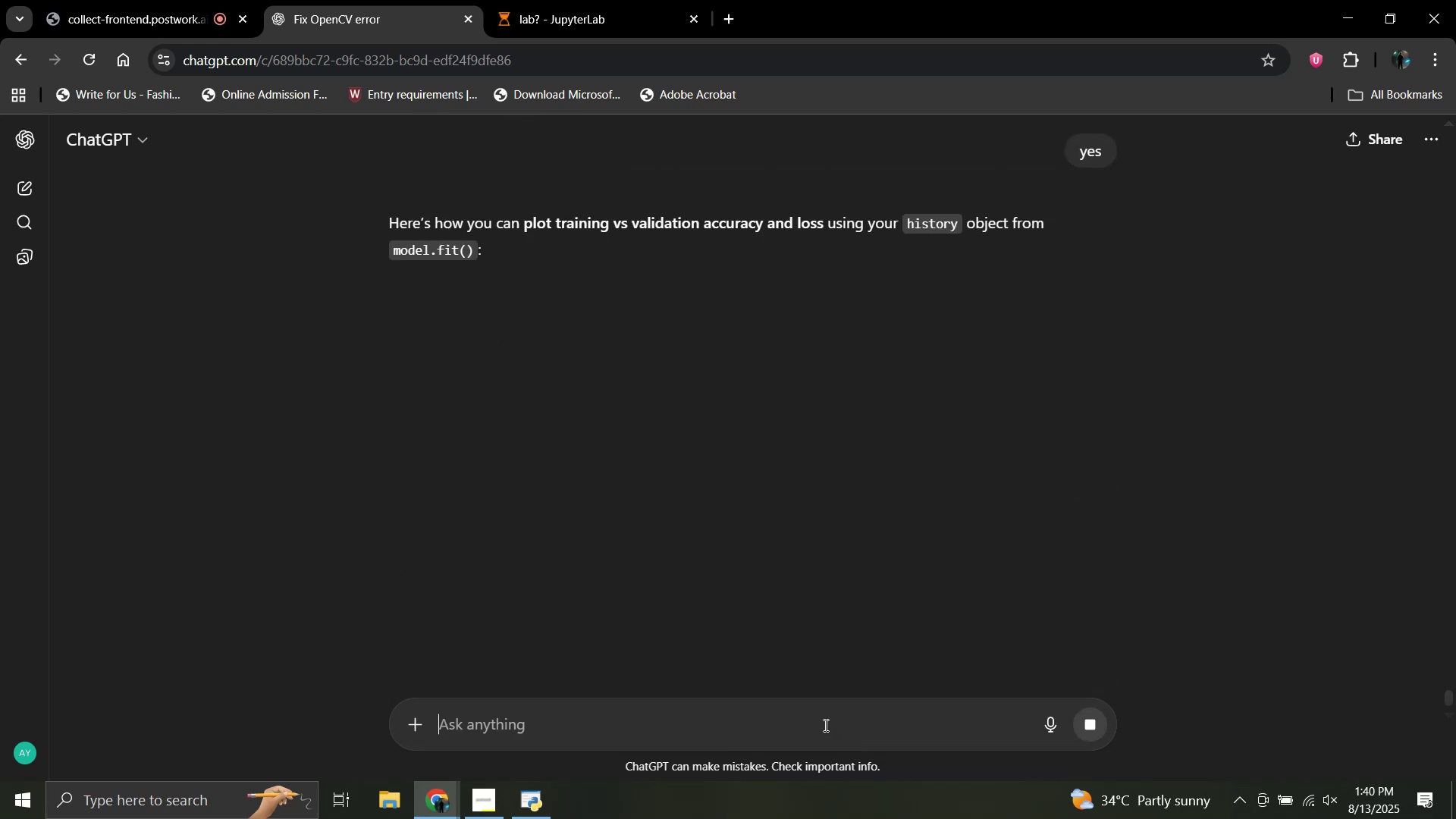 
wait(8.55)
 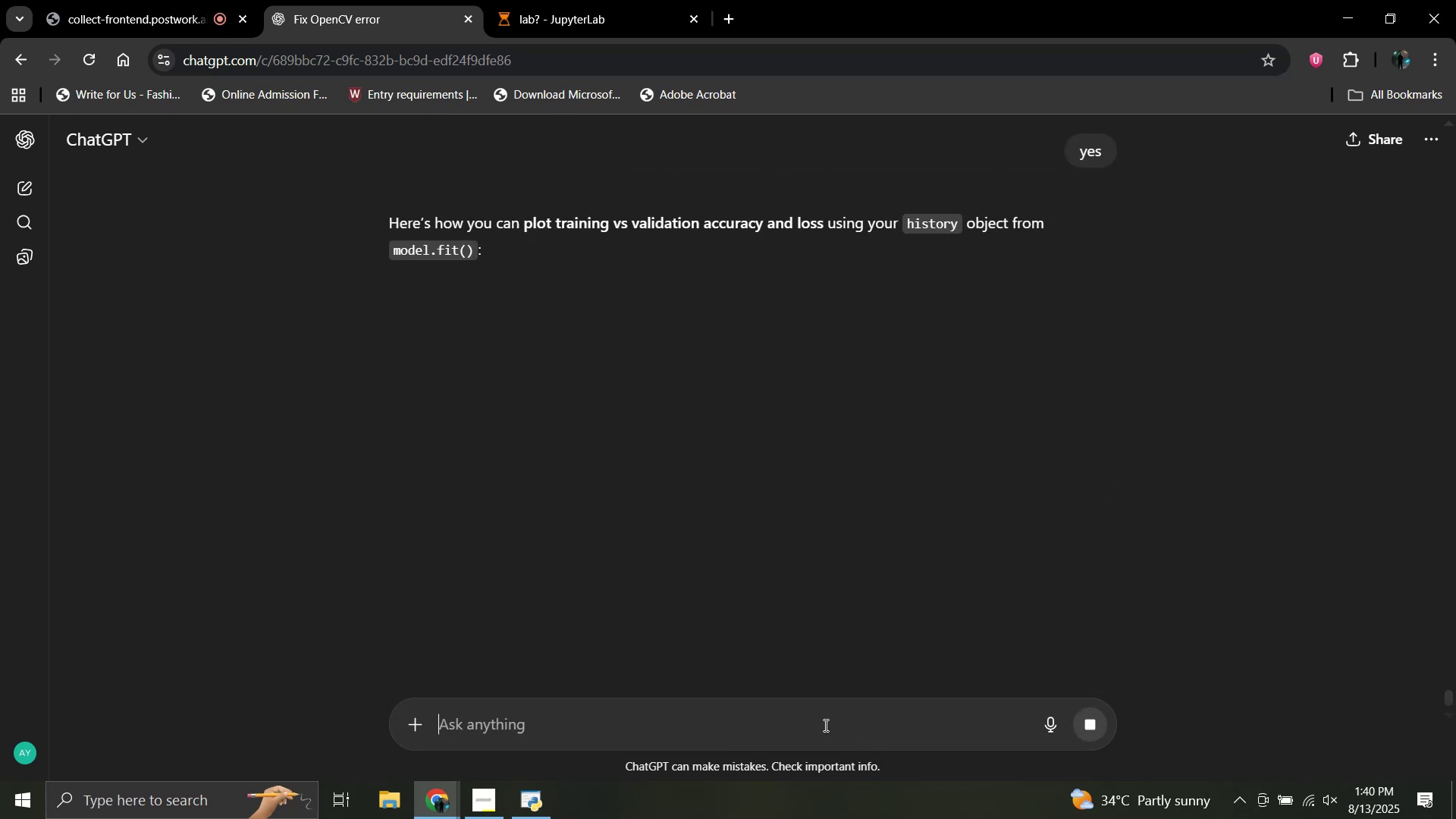 
scroll: coordinate [823, 488], scroll_direction: down, amount: 2.0
 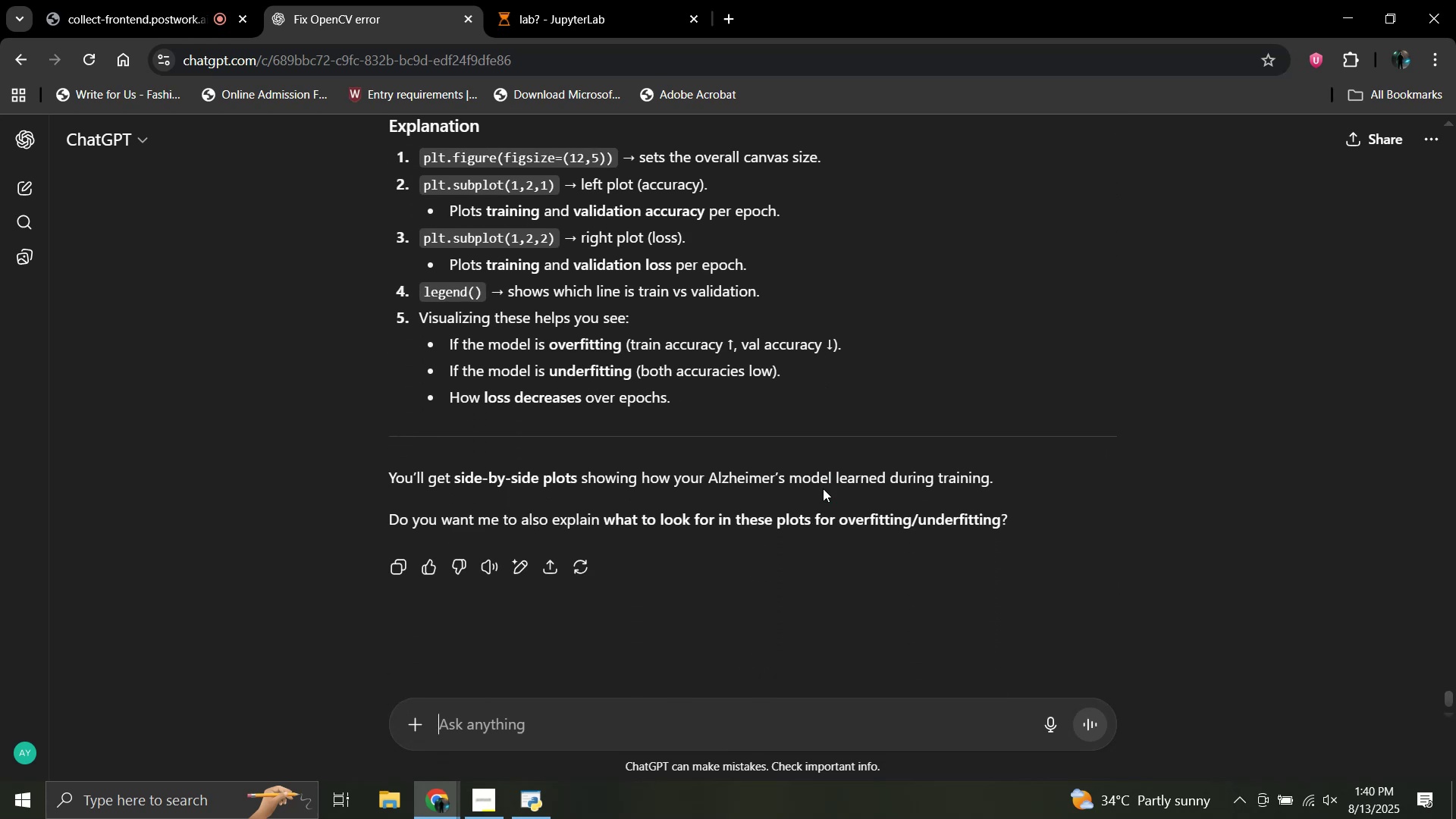 
scroll: coordinate [823, 488], scroll_direction: up, amount: 4.0
 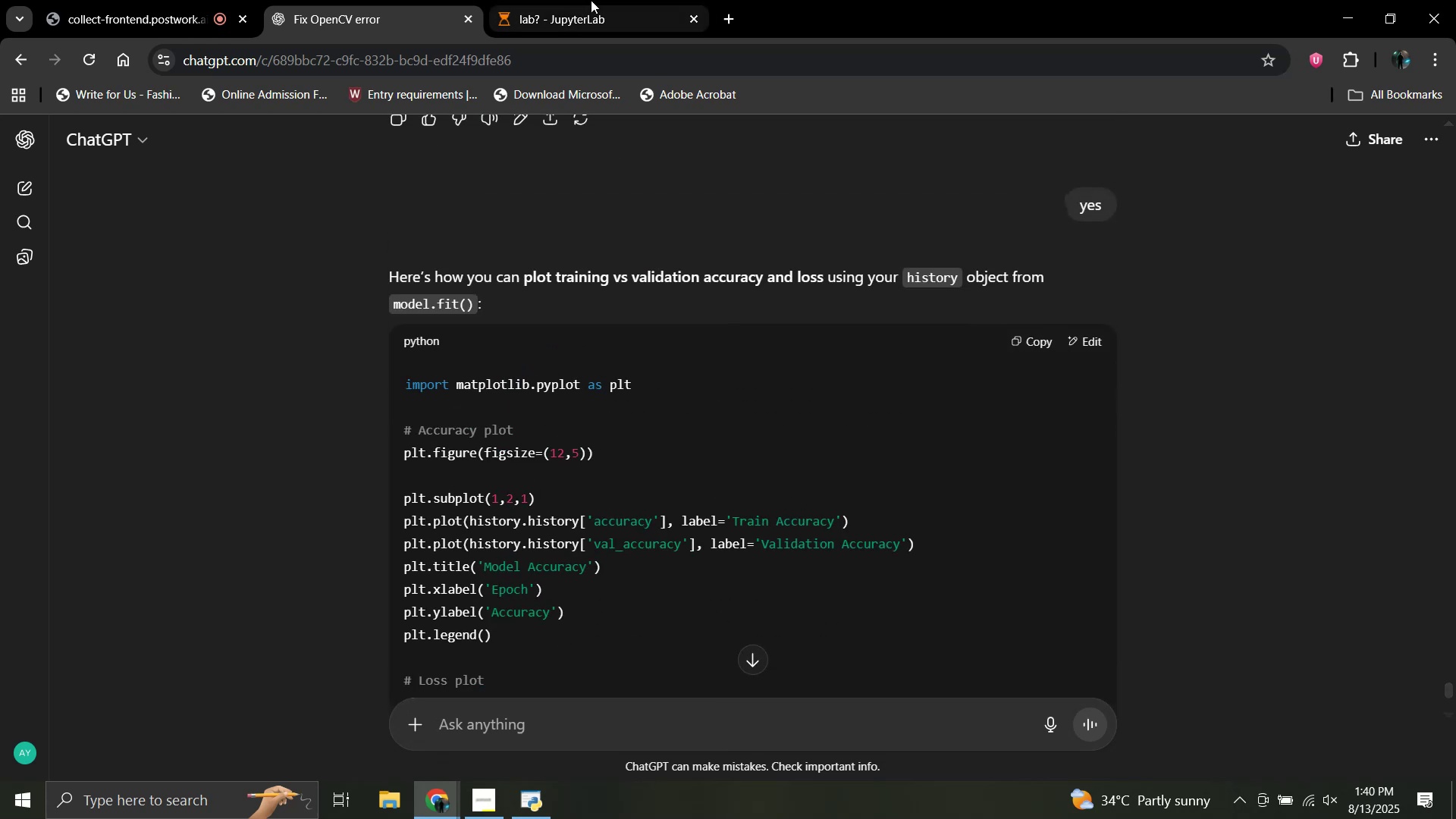 
left_click([591, 0])
 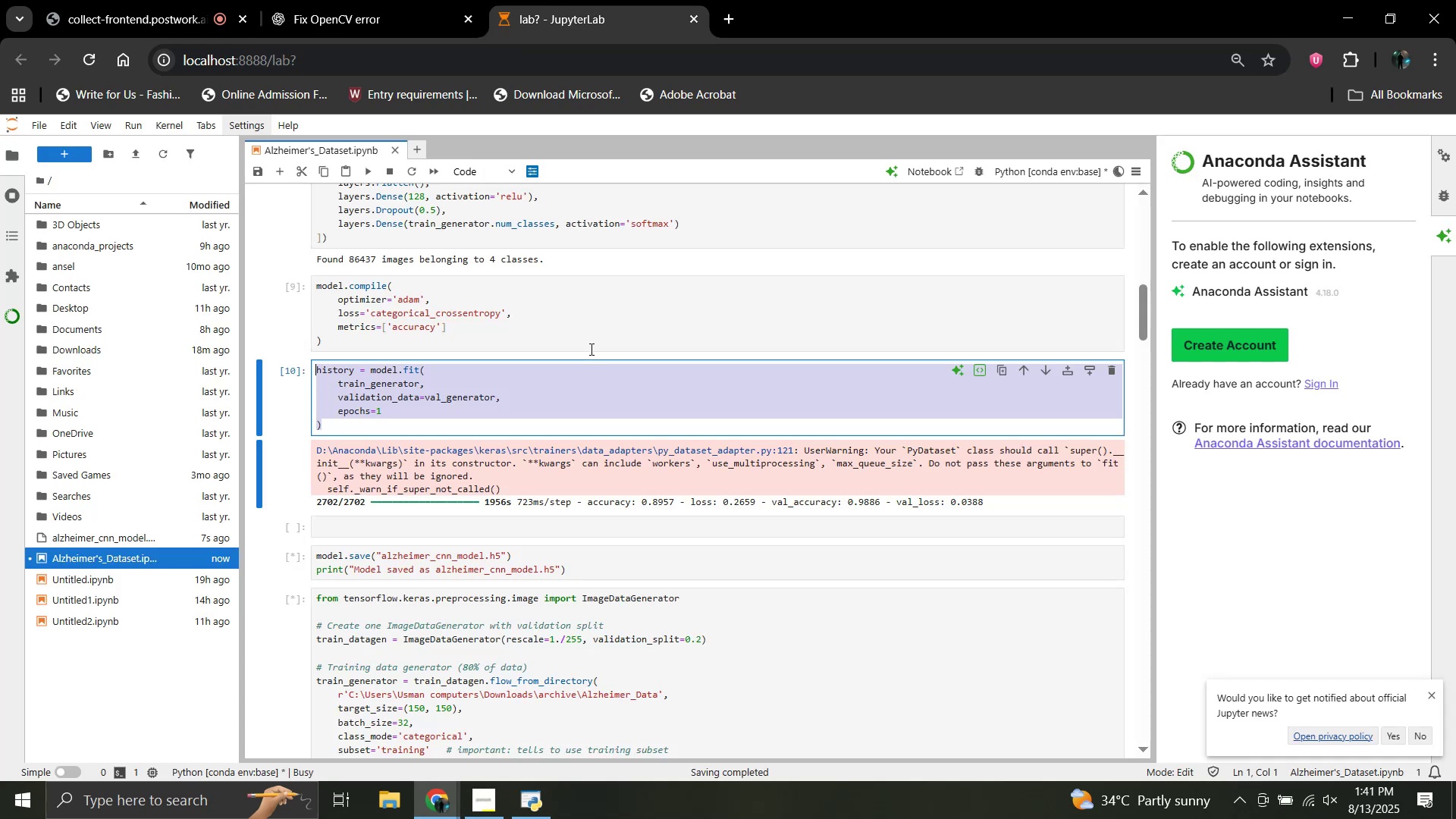 
scroll: coordinate [579, 381], scroll_direction: down, amount: 38.0
 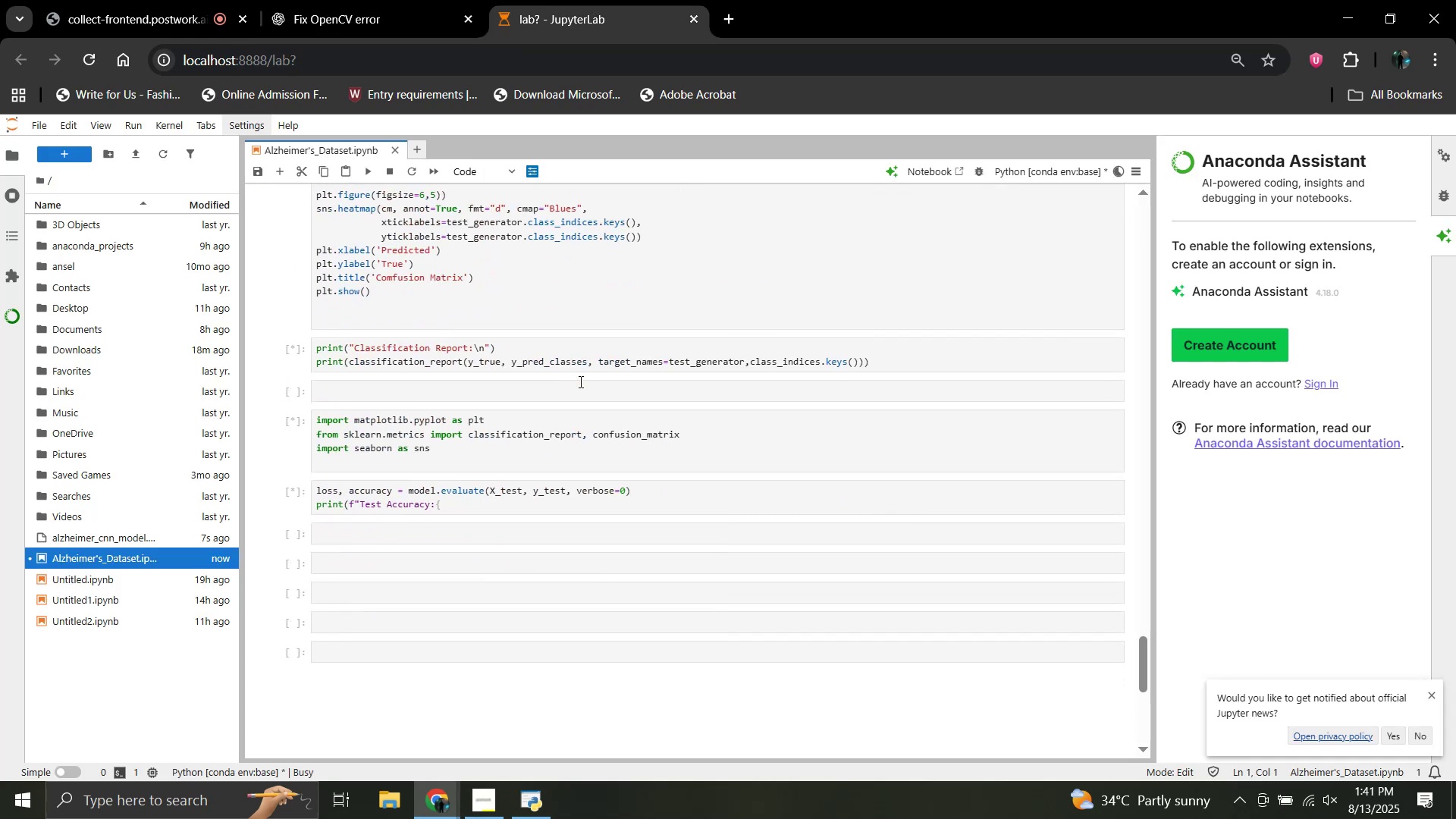 
scroll: coordinate [579, 381], scroll_direction: up, amount: 1.0
 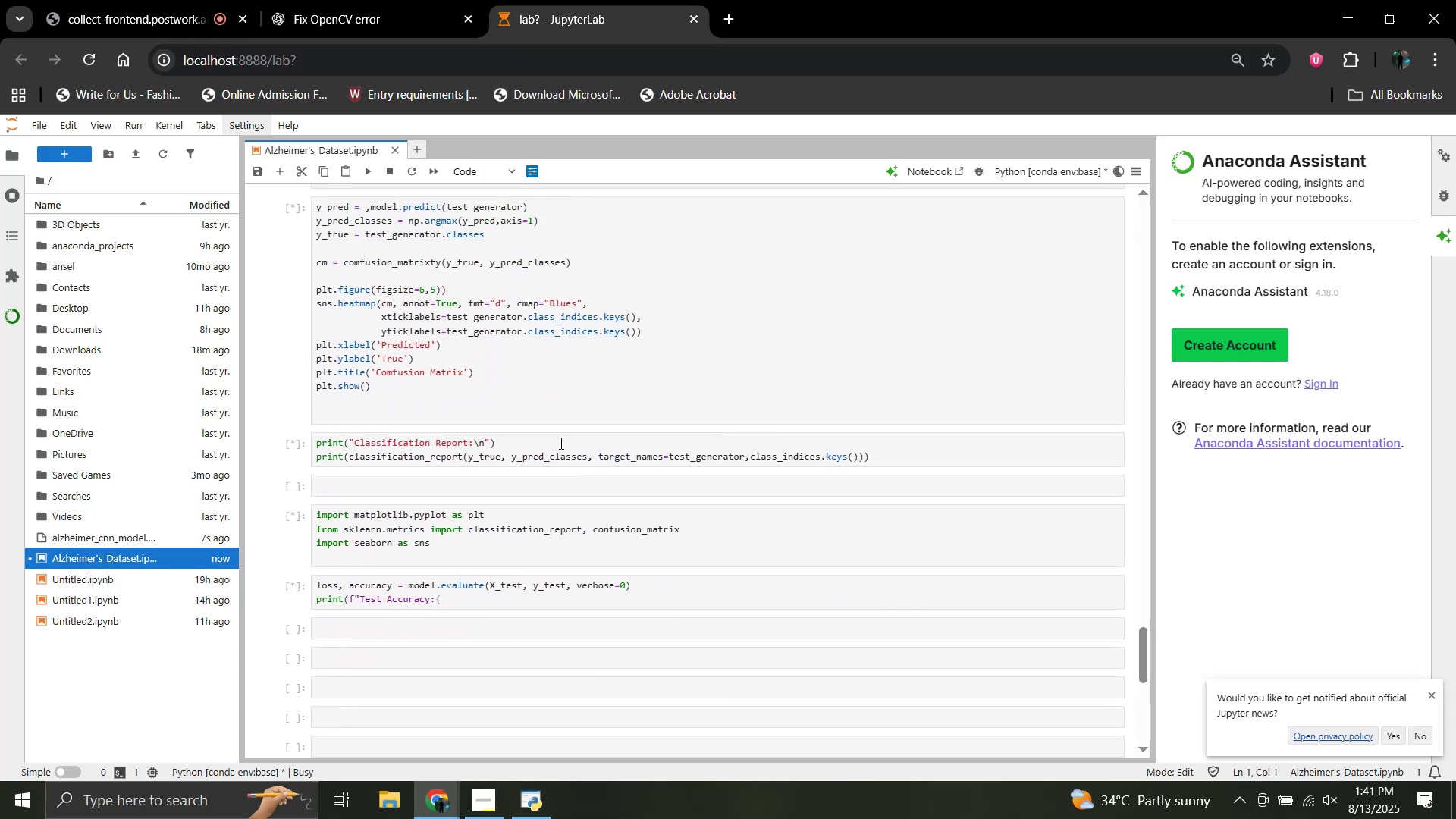 
left_click([560, 443])
 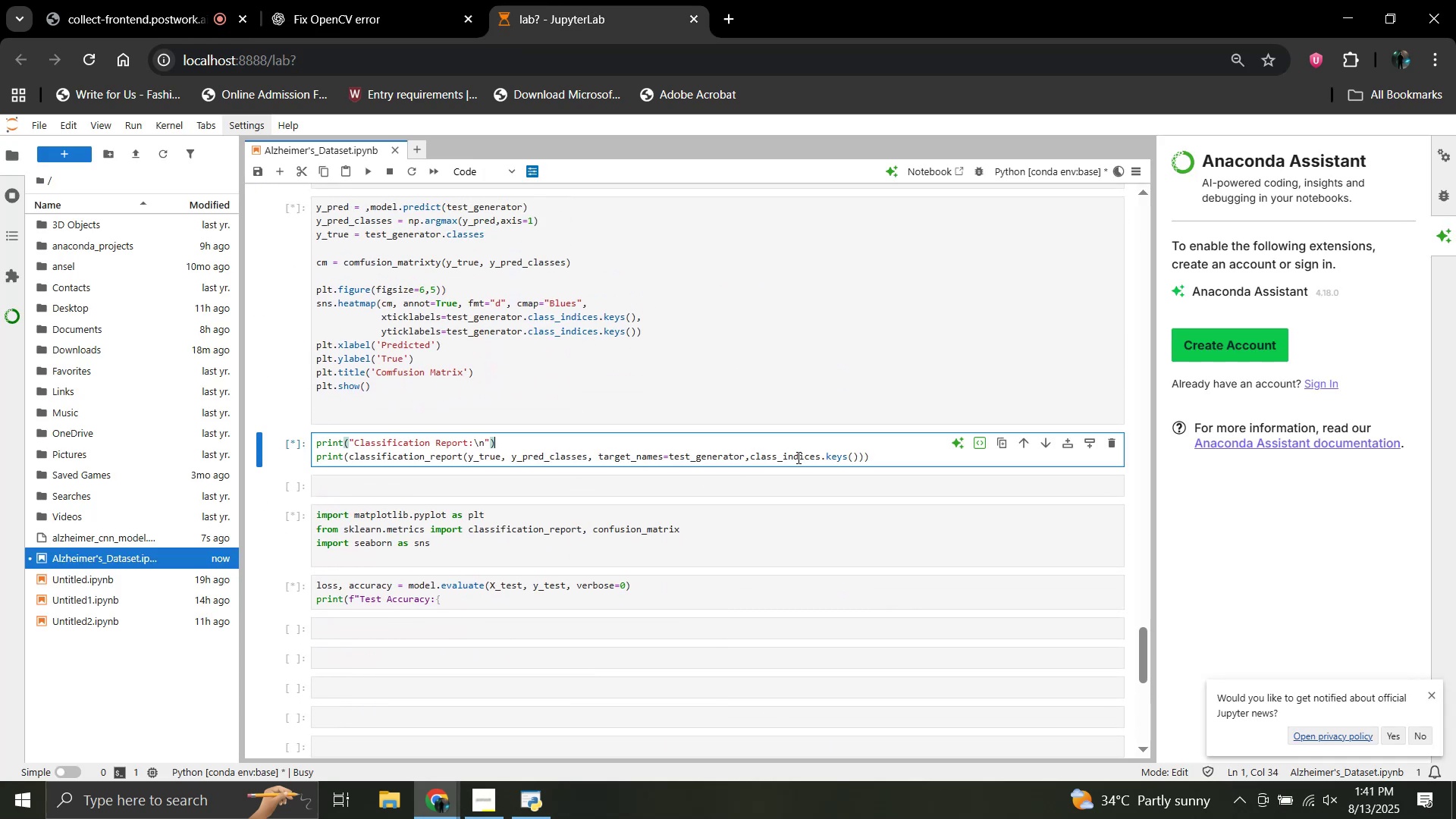 
key(Shift+Enter)
 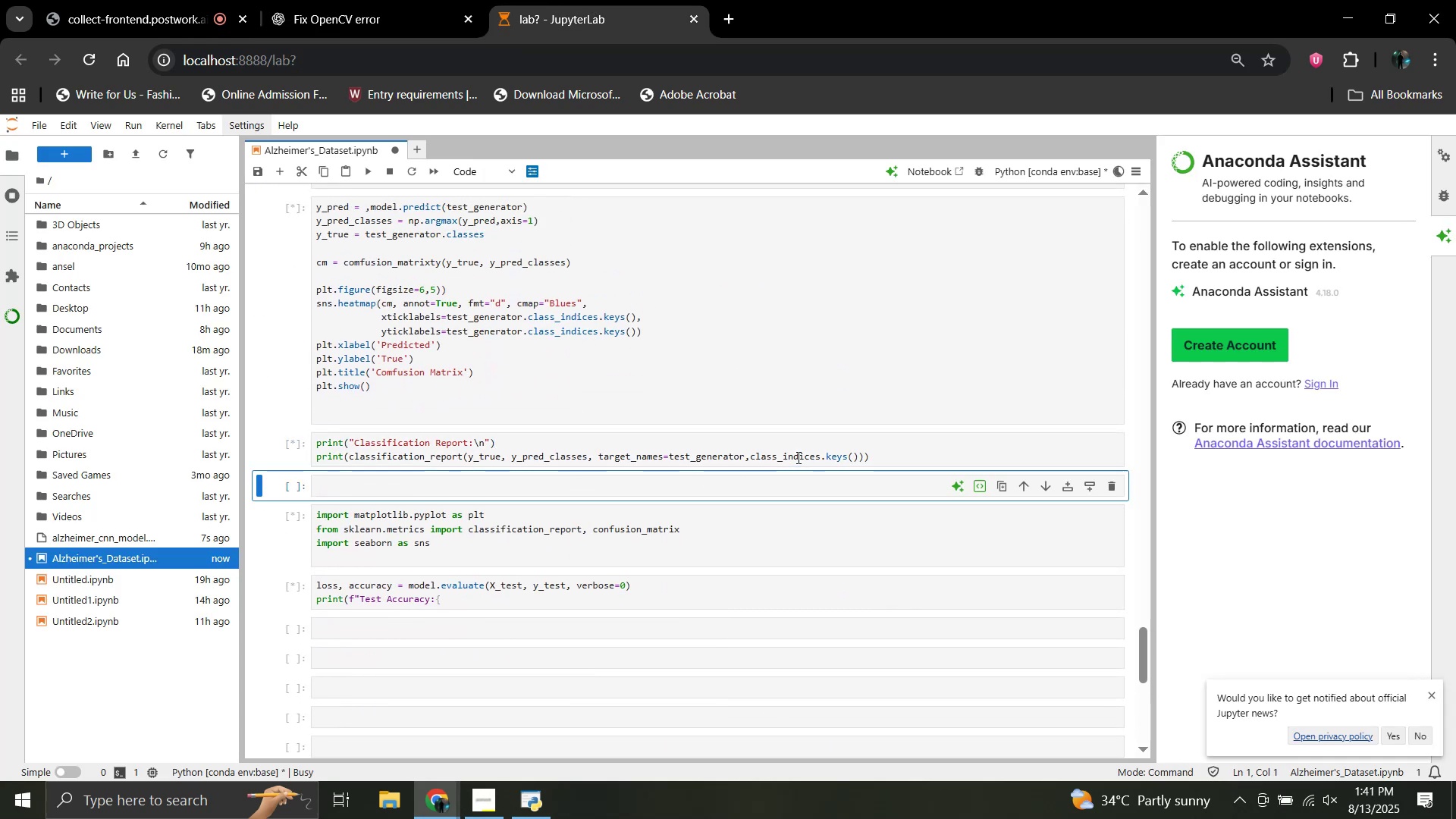 
key(Shift+Enter)
 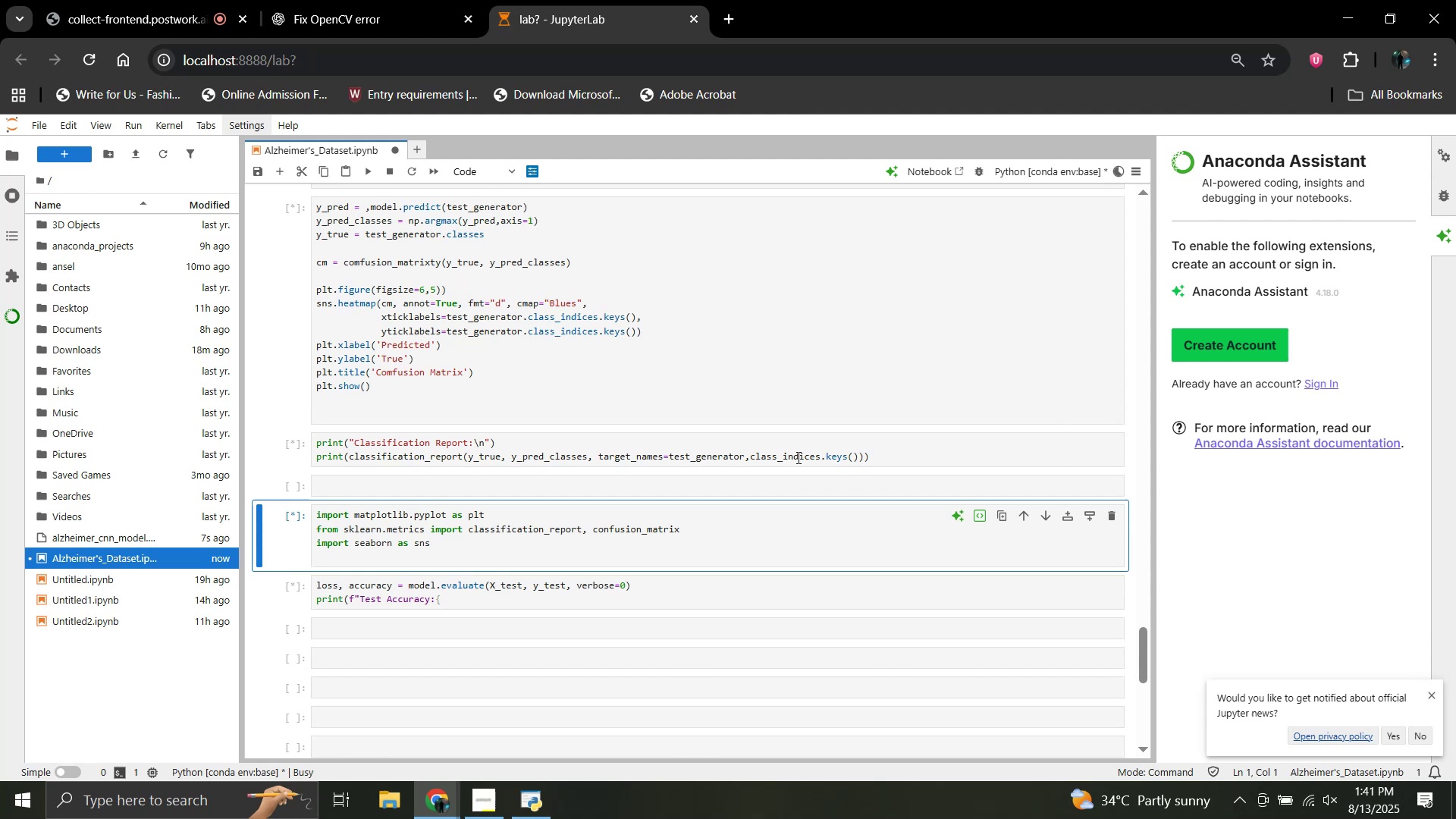 
key(Shift+Enter)
 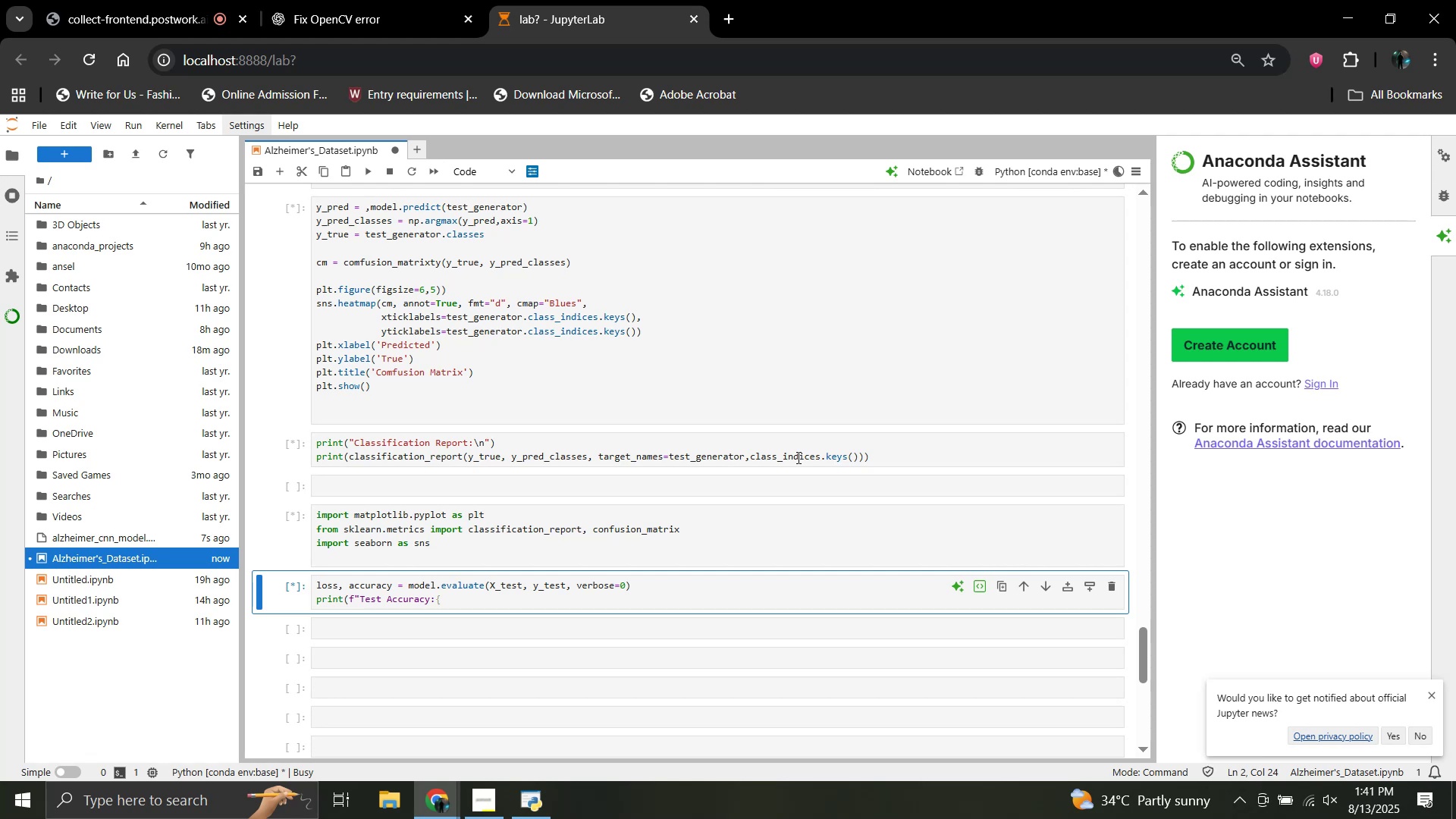 
wait(17.33)
 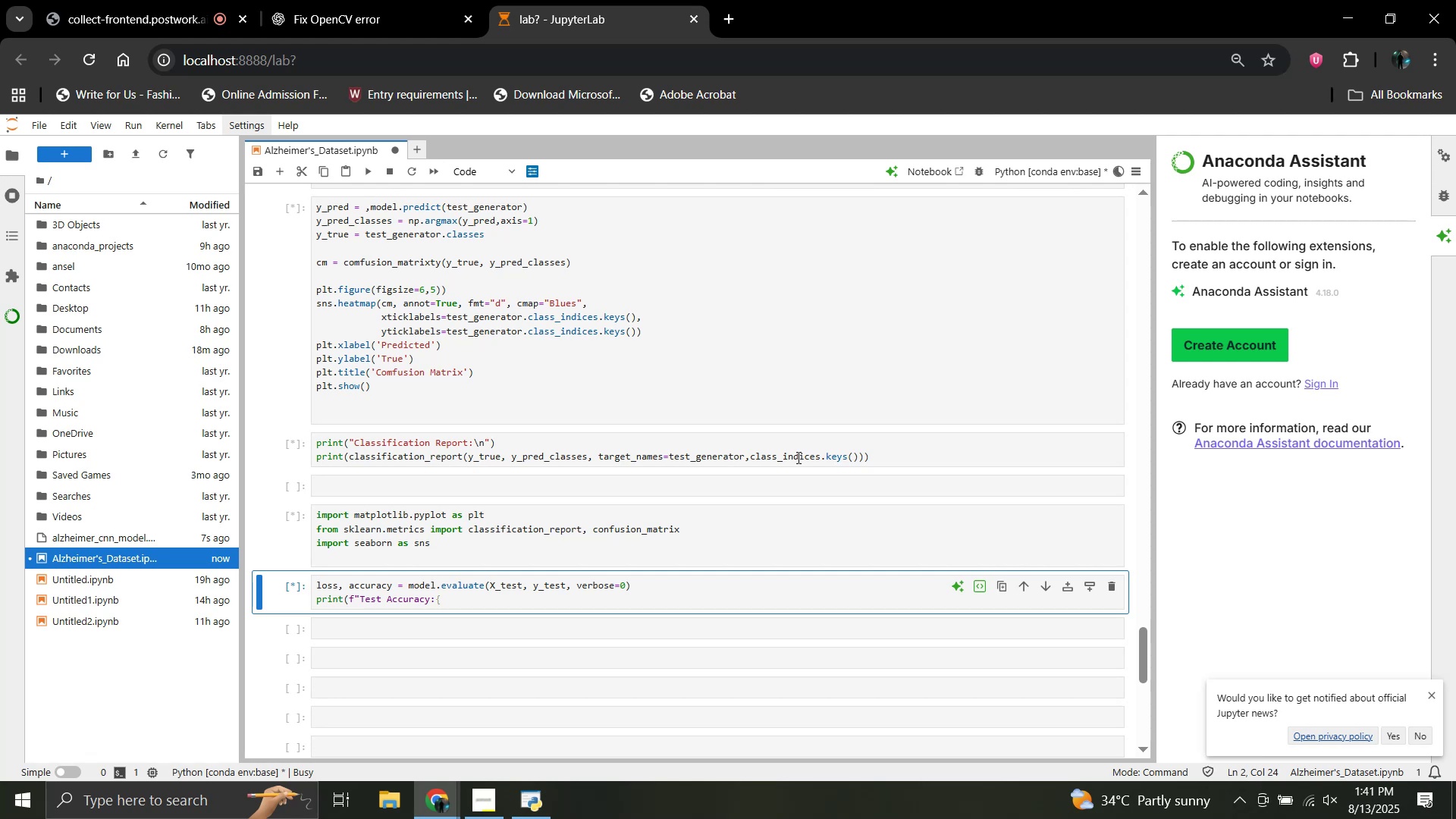 
left_click([472, 605])
 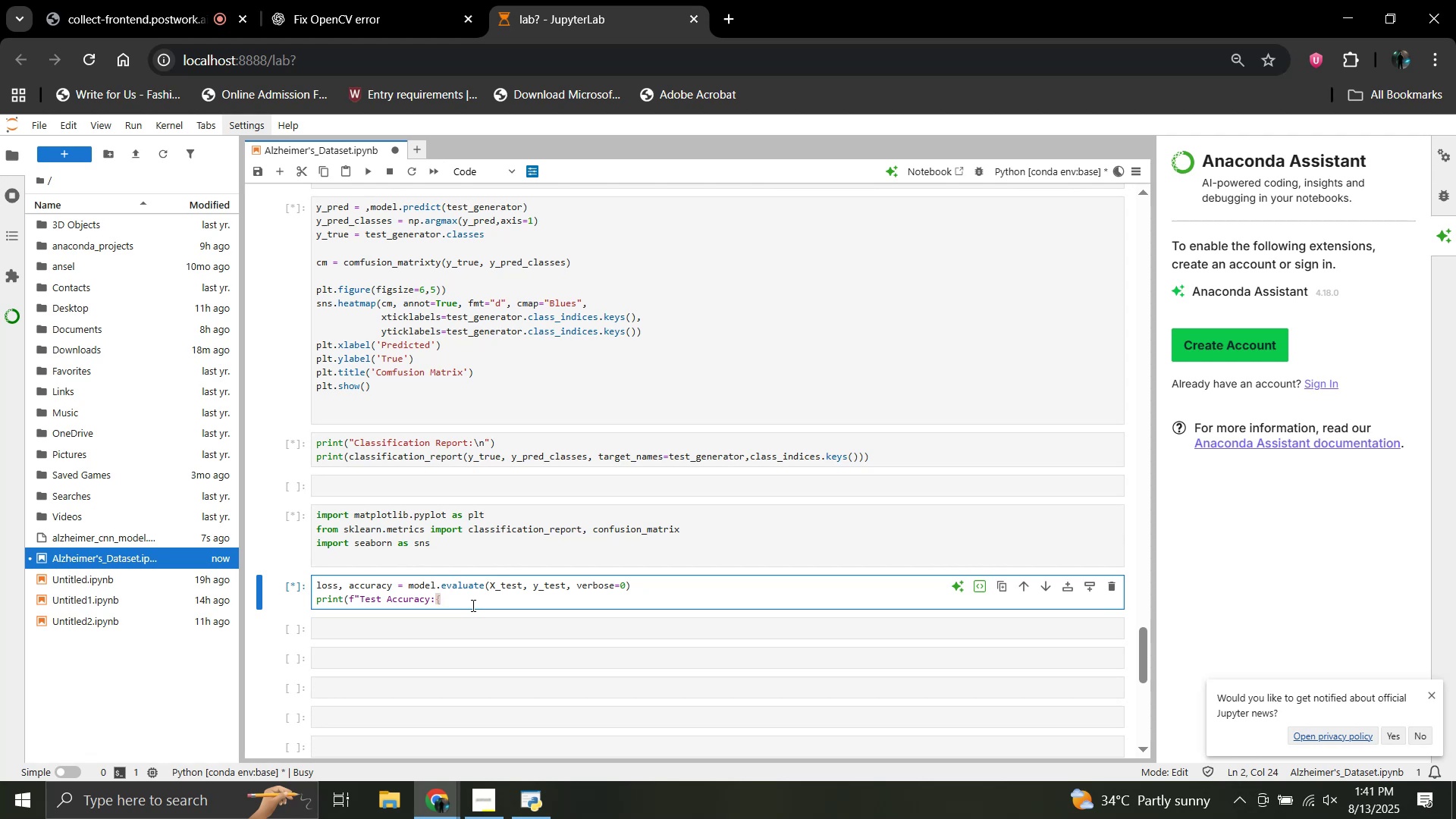 
wait(8.64)
 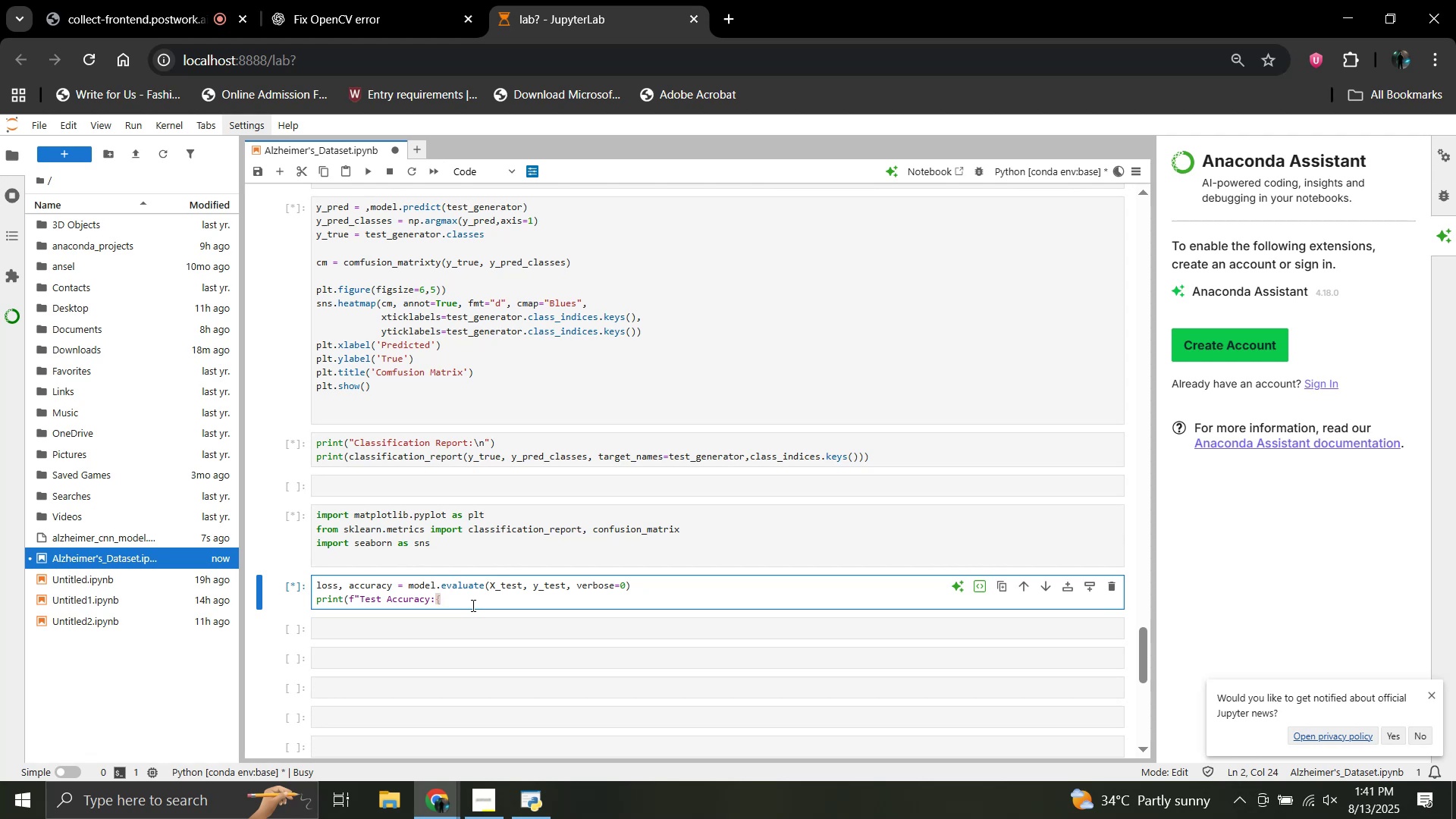 
key(ArrowLeft)
 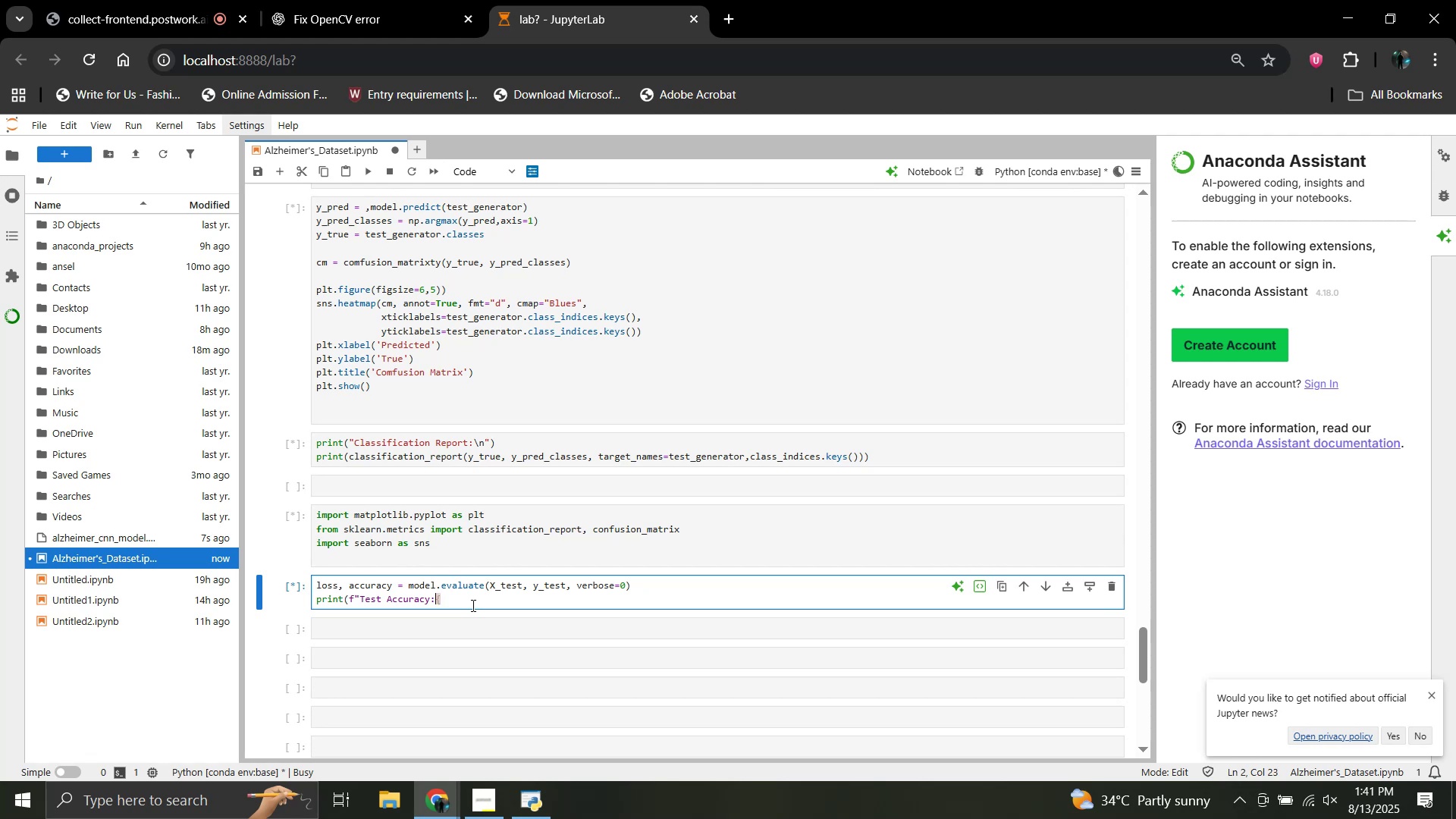 
key(Space)
 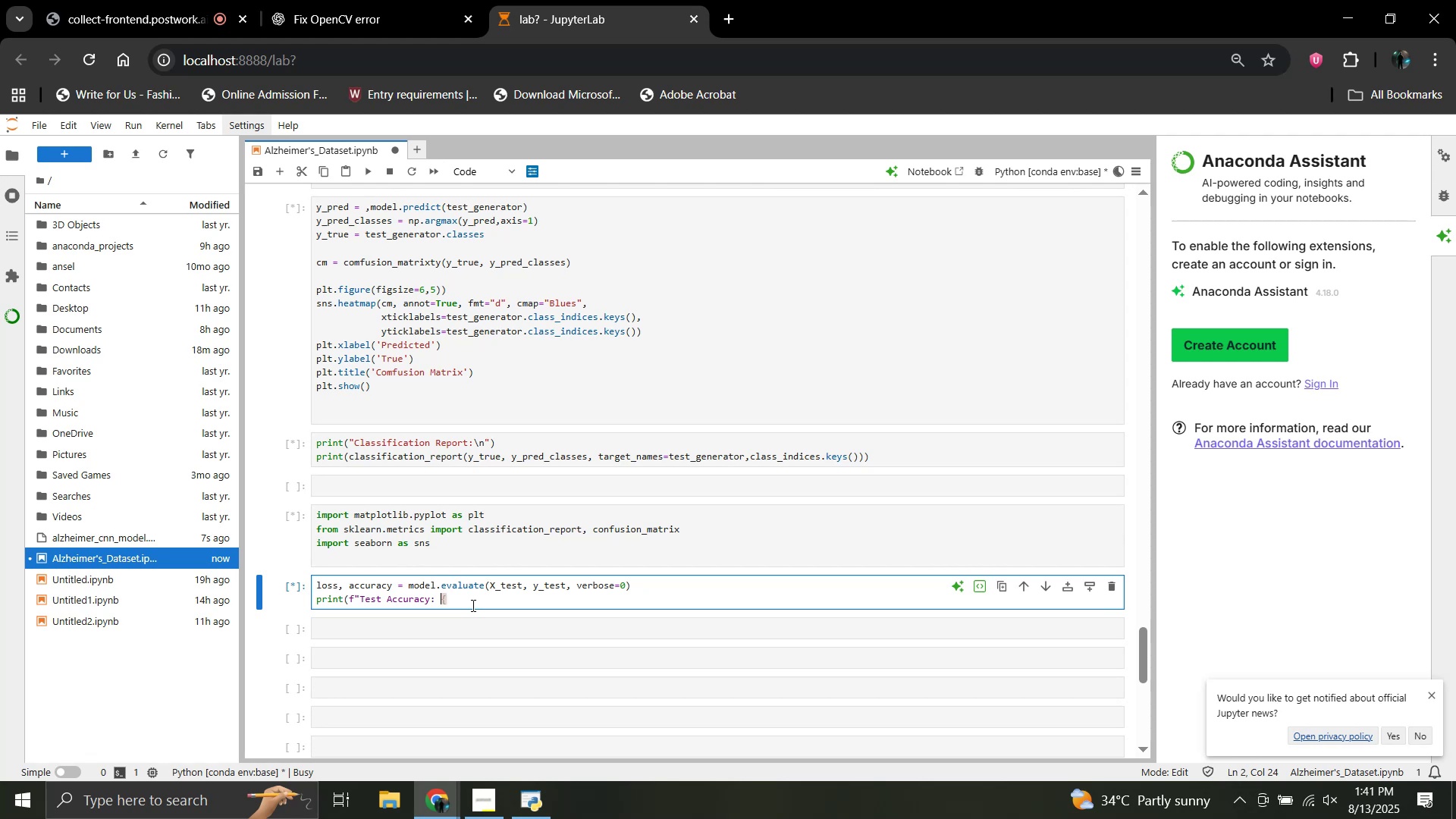 
key(ArrowRight)
 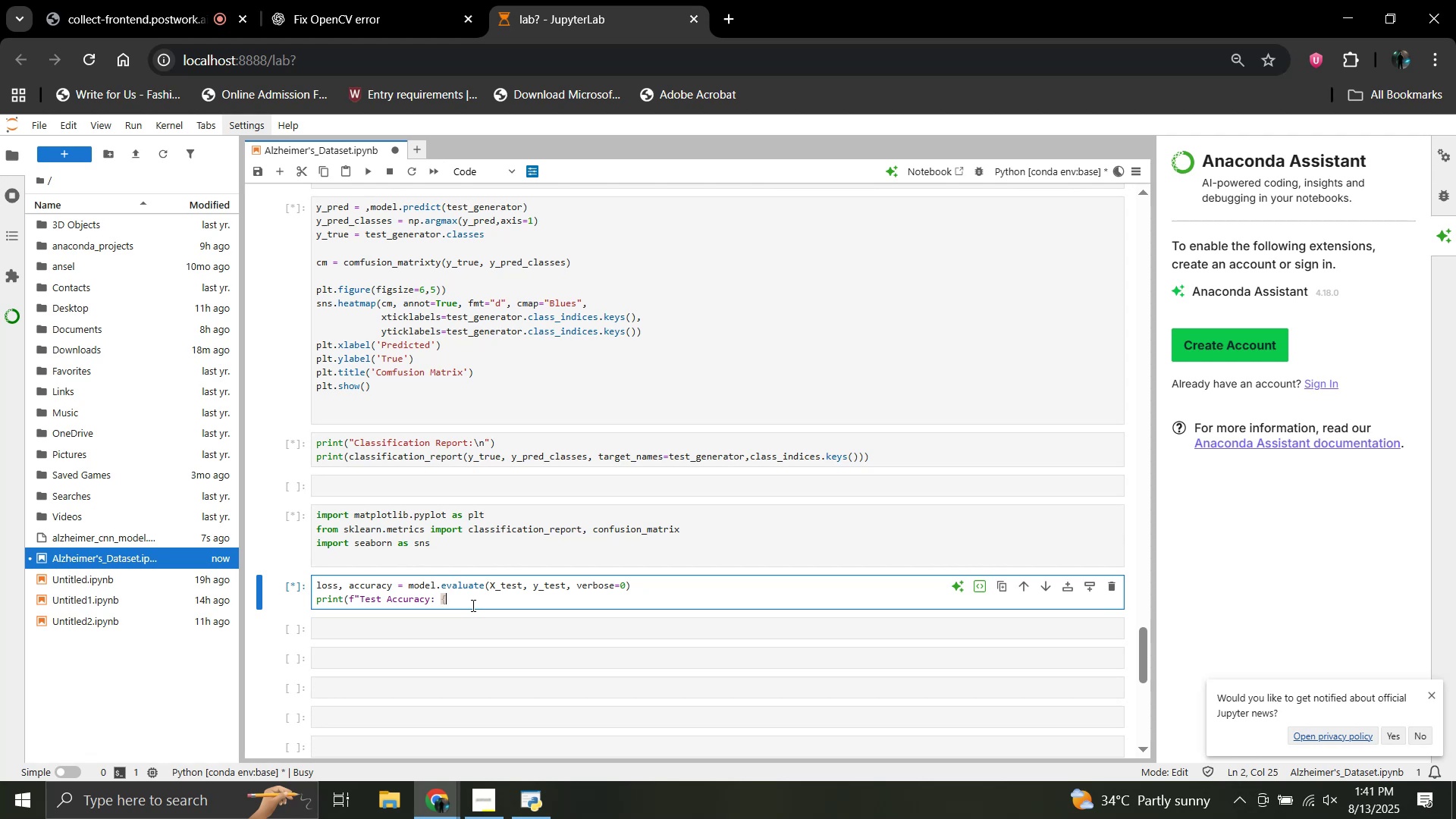 
type(accuracy * 100:.2f}%"))
 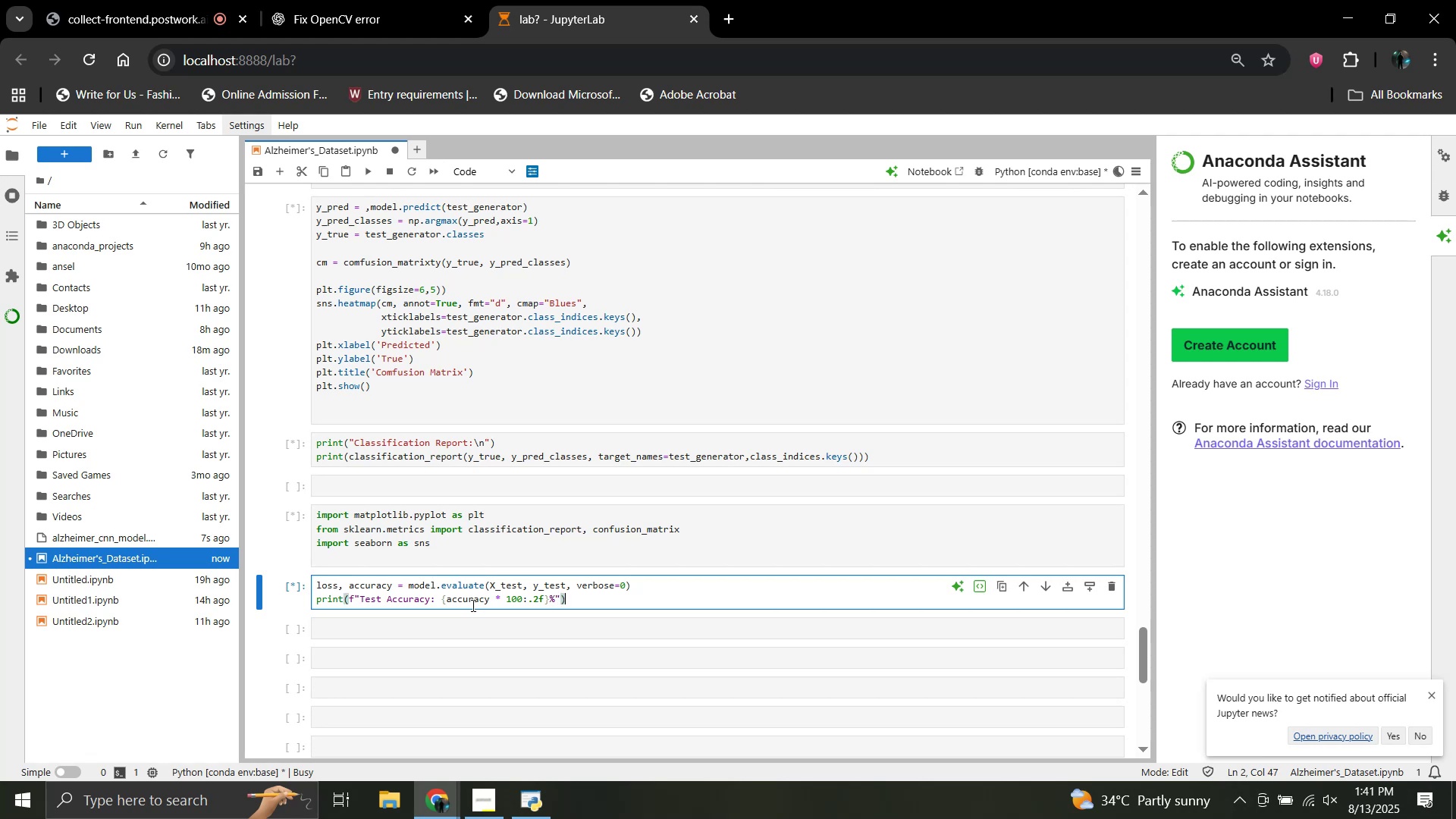 
key(Enter)
 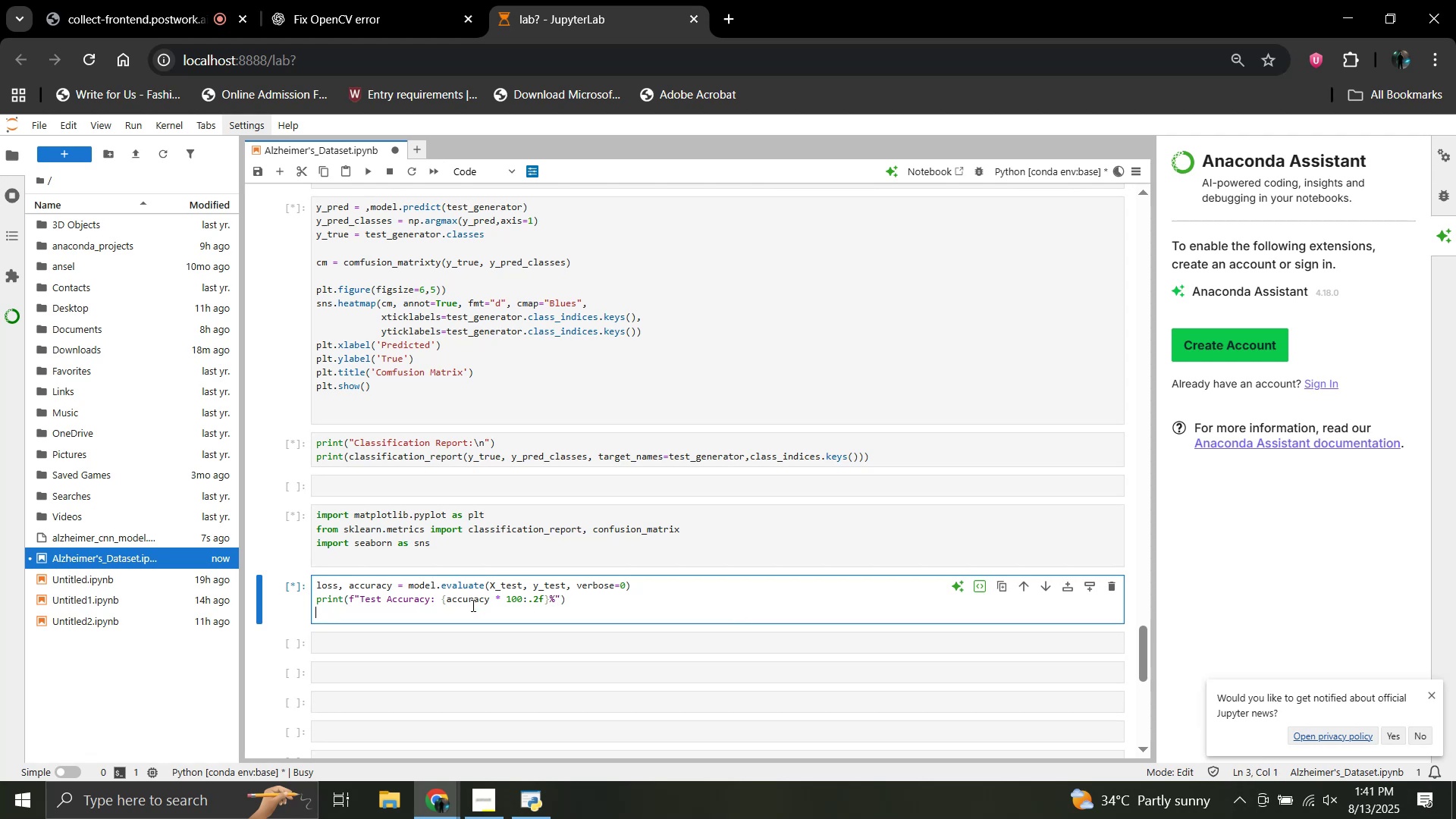 
type(print(f"Test loss: {loss: .4f}"))
 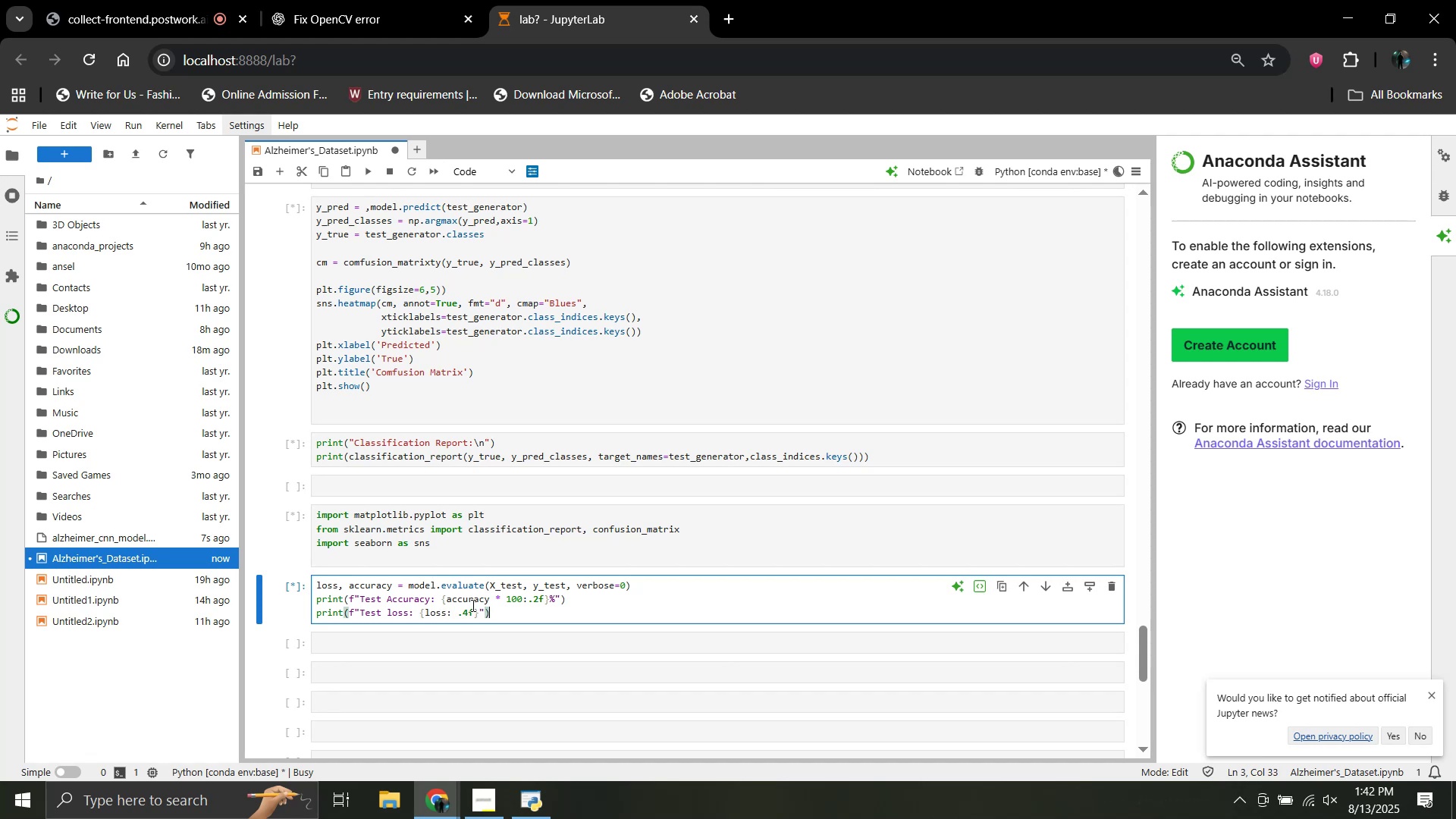 
key(Shift+Enter)
 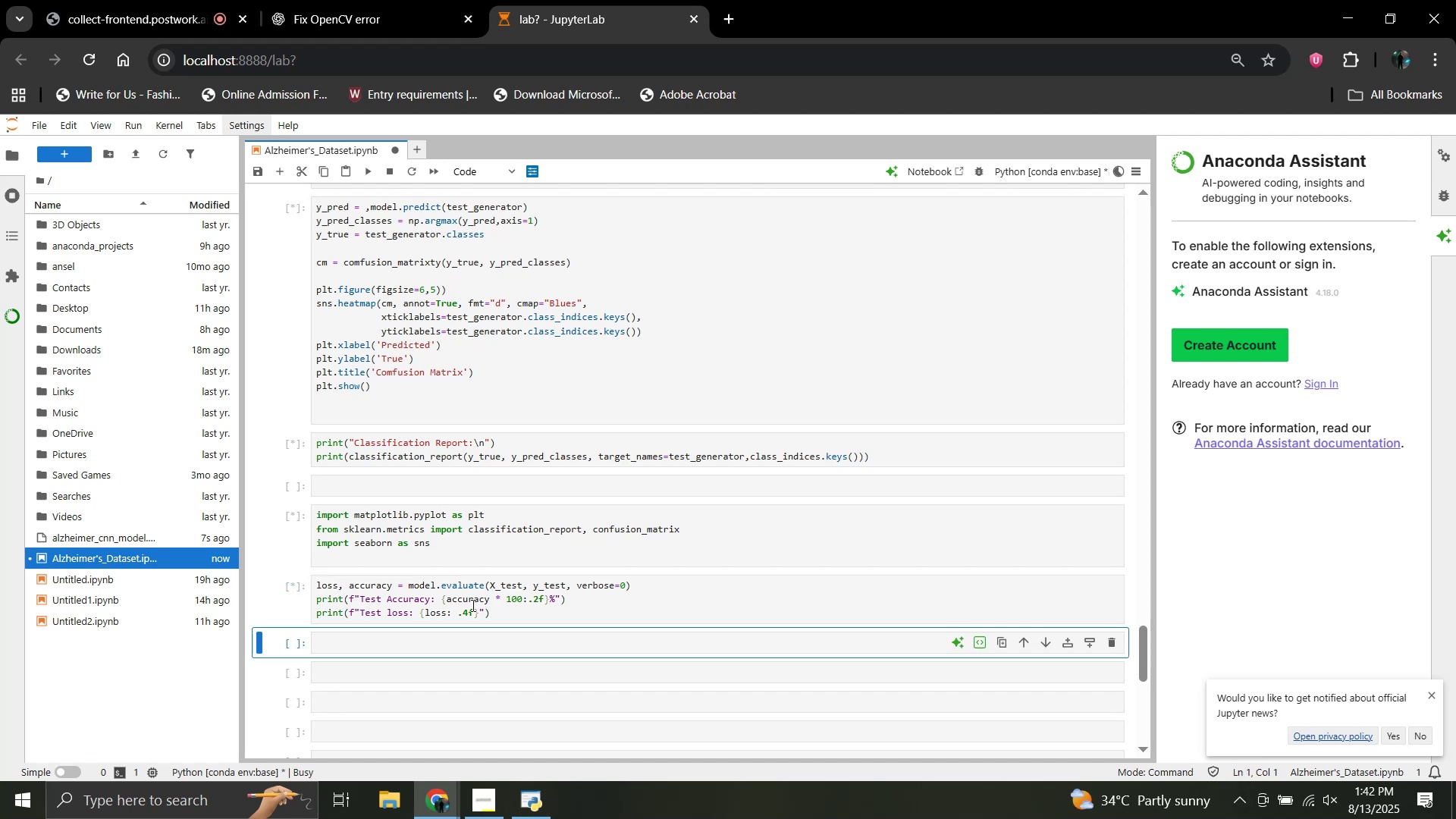 
key(Enter)
 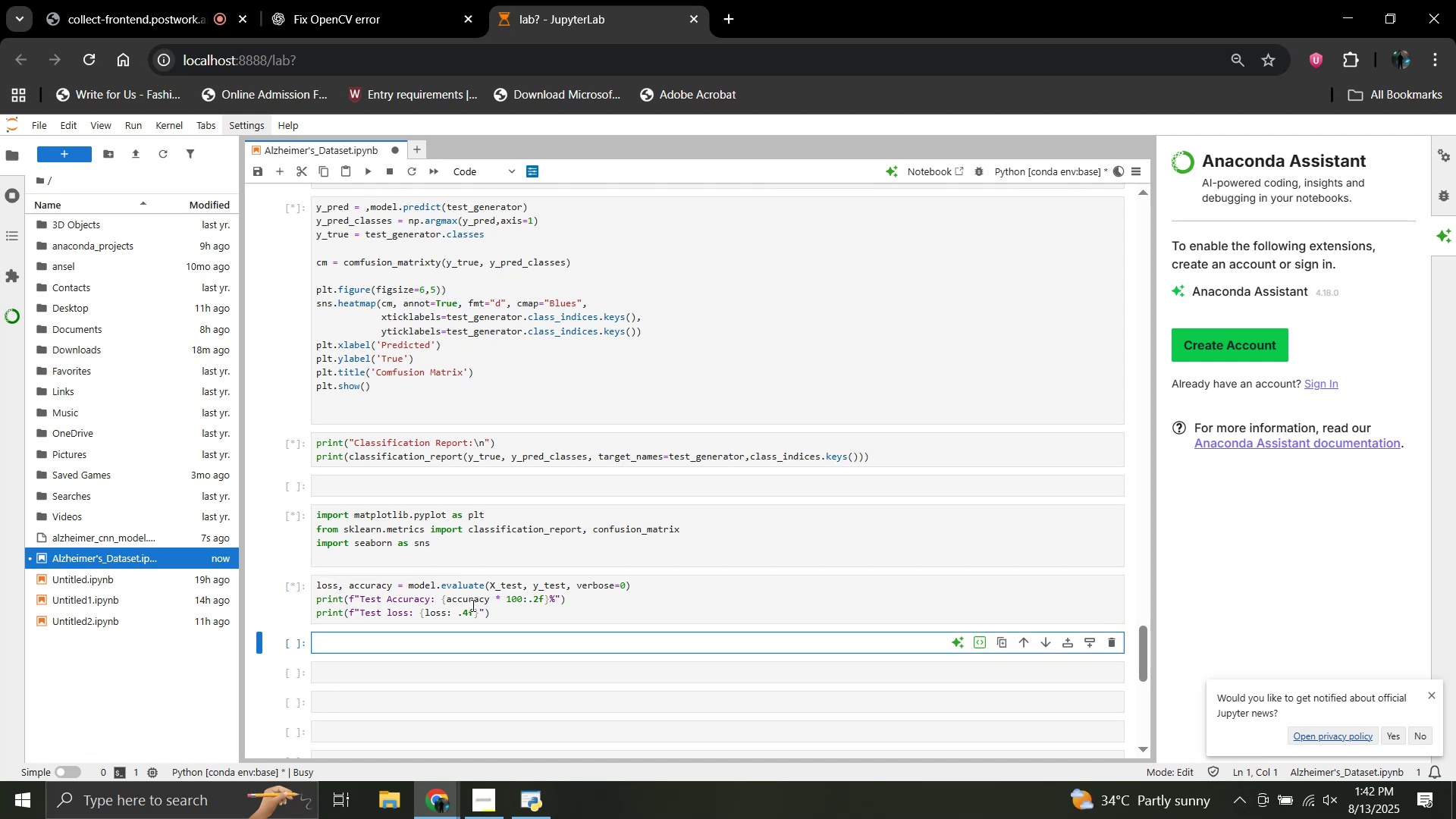 
type(y_pred = model.predict(X_test))
 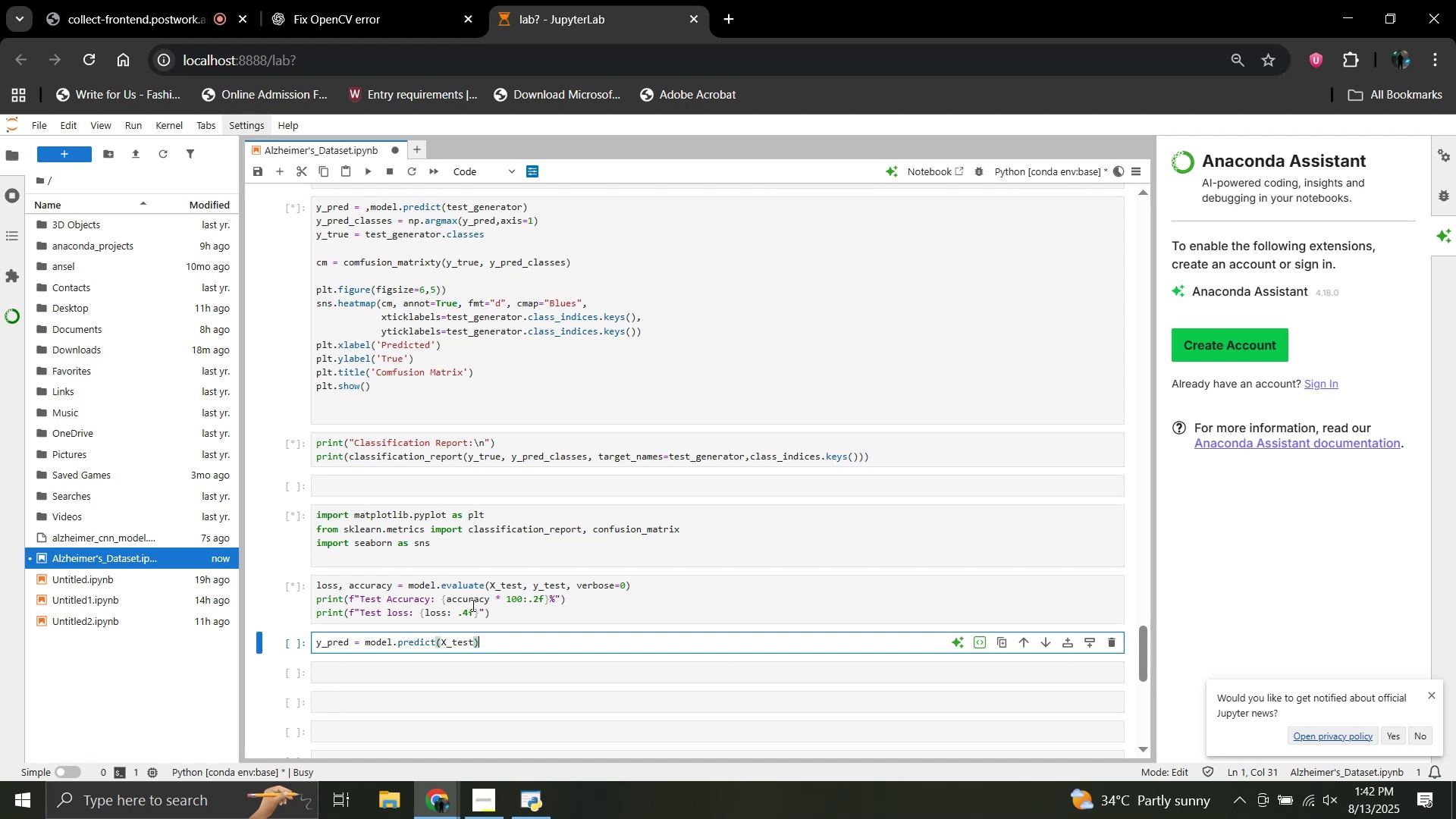 
key(Enter)
 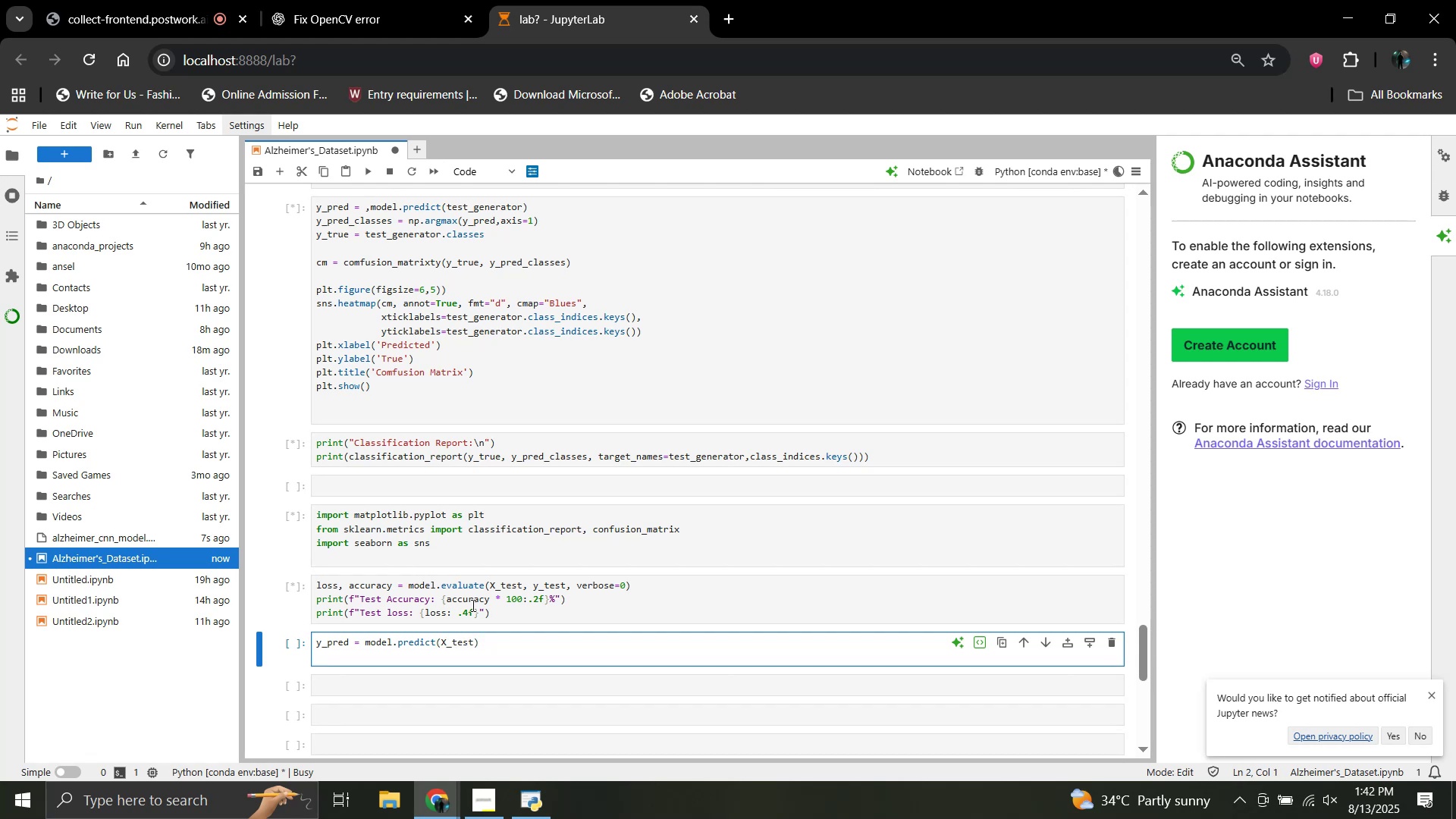 
type(y_pred_classes = (y_pred > 0.5).astype("int32))
 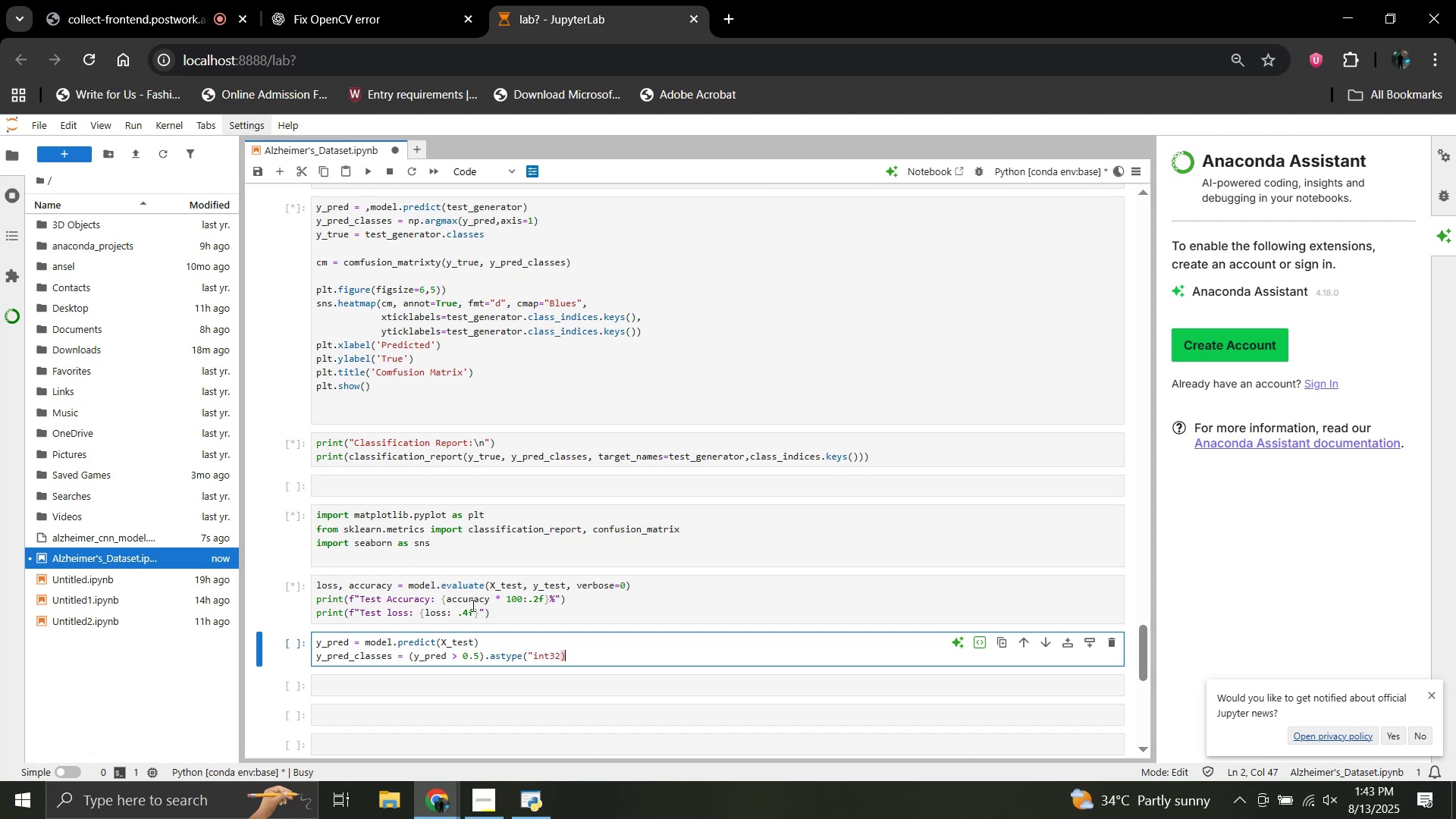 
key(ArrowLeft)
 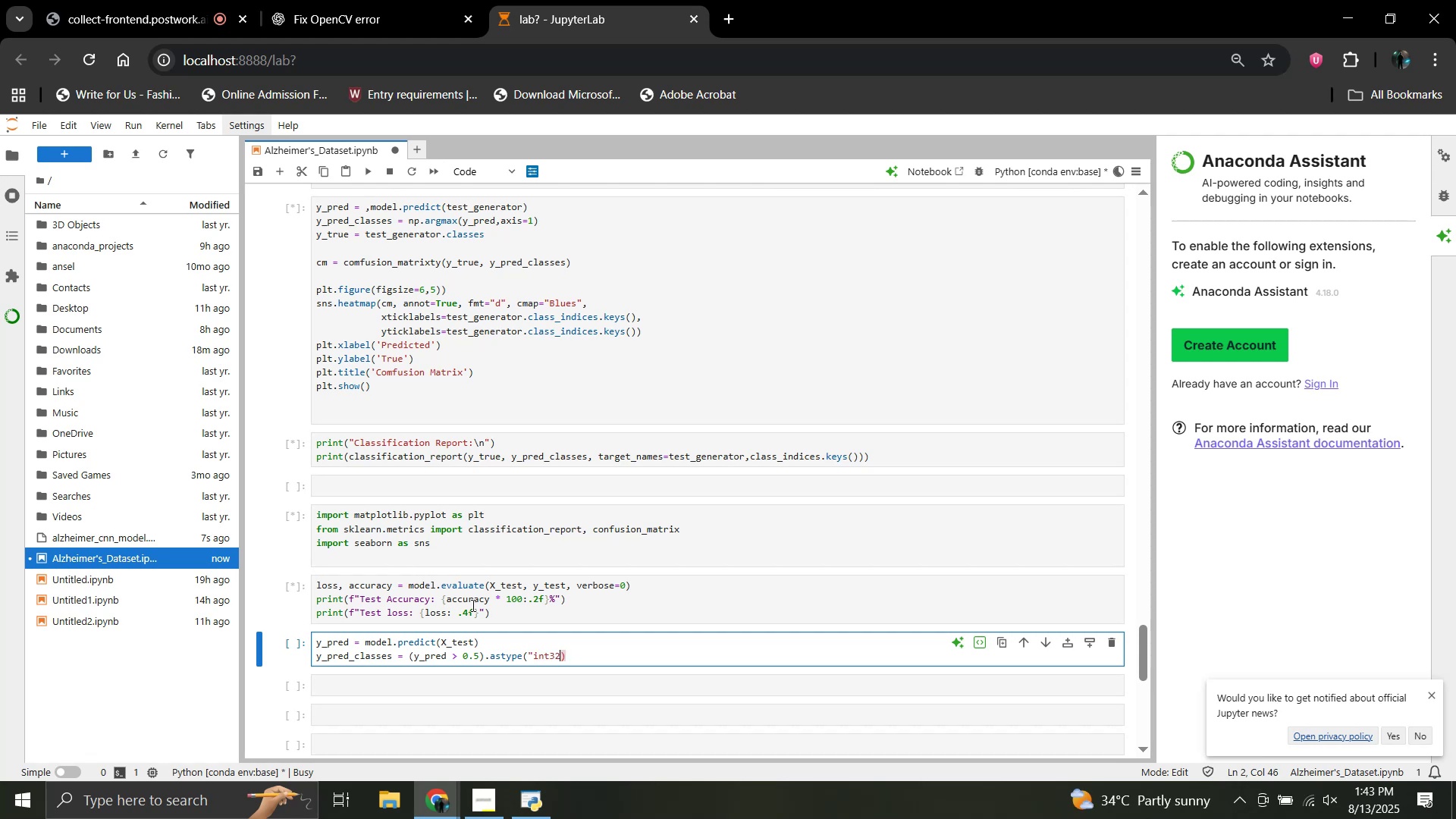 
key(Shift+Quote)
 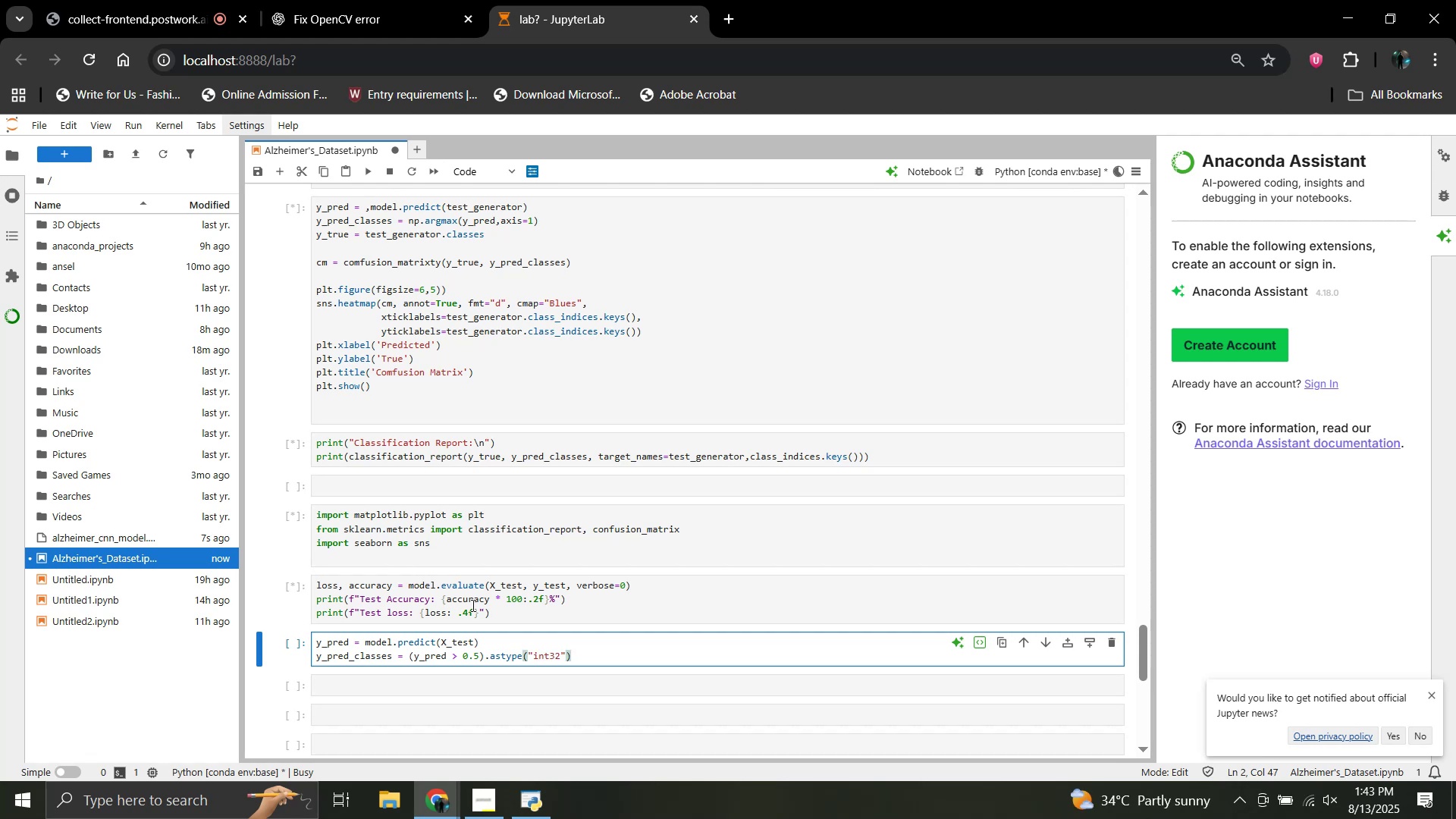 
key(ArrowRight)
 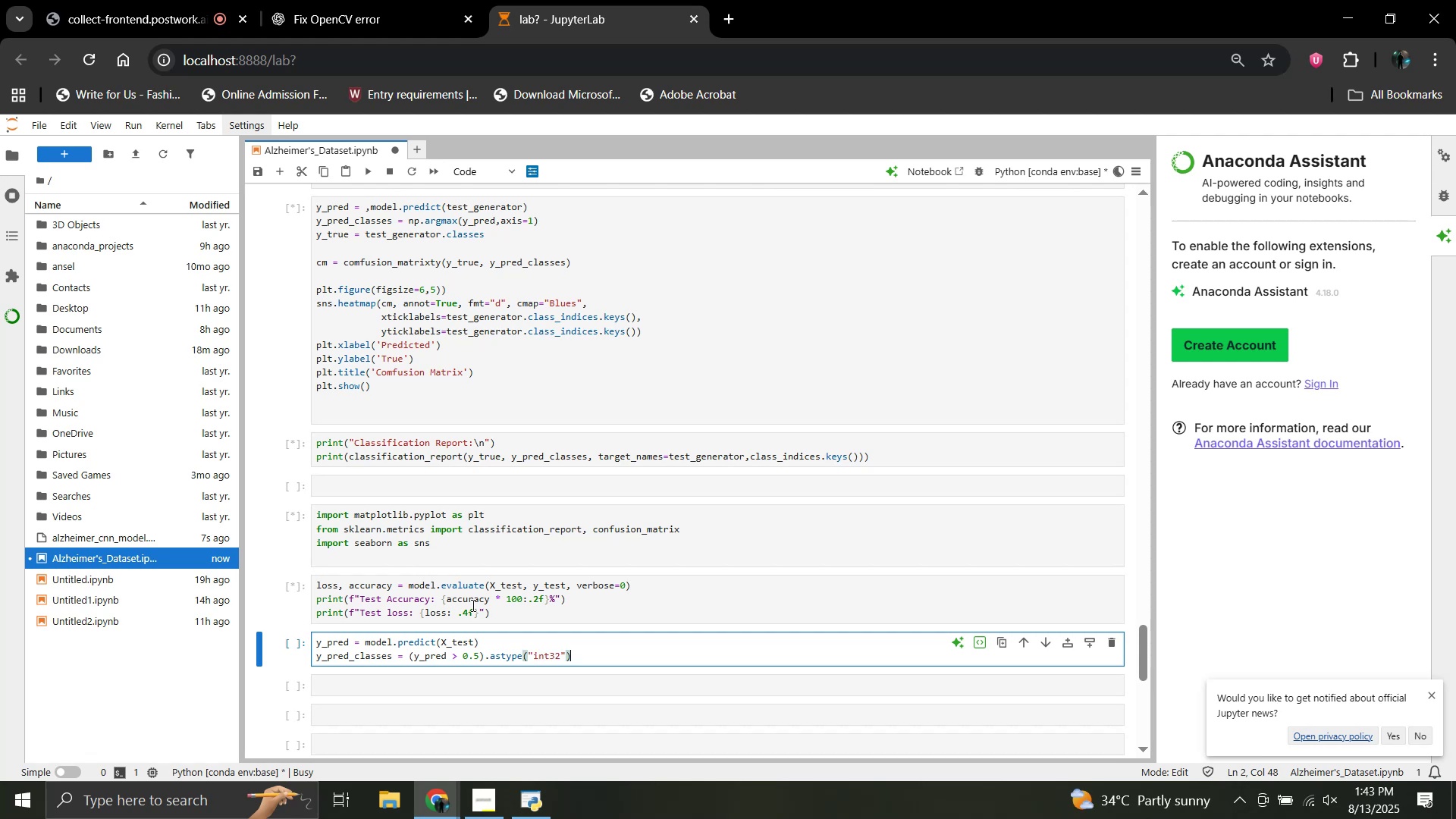 
key(ArrowRight)
 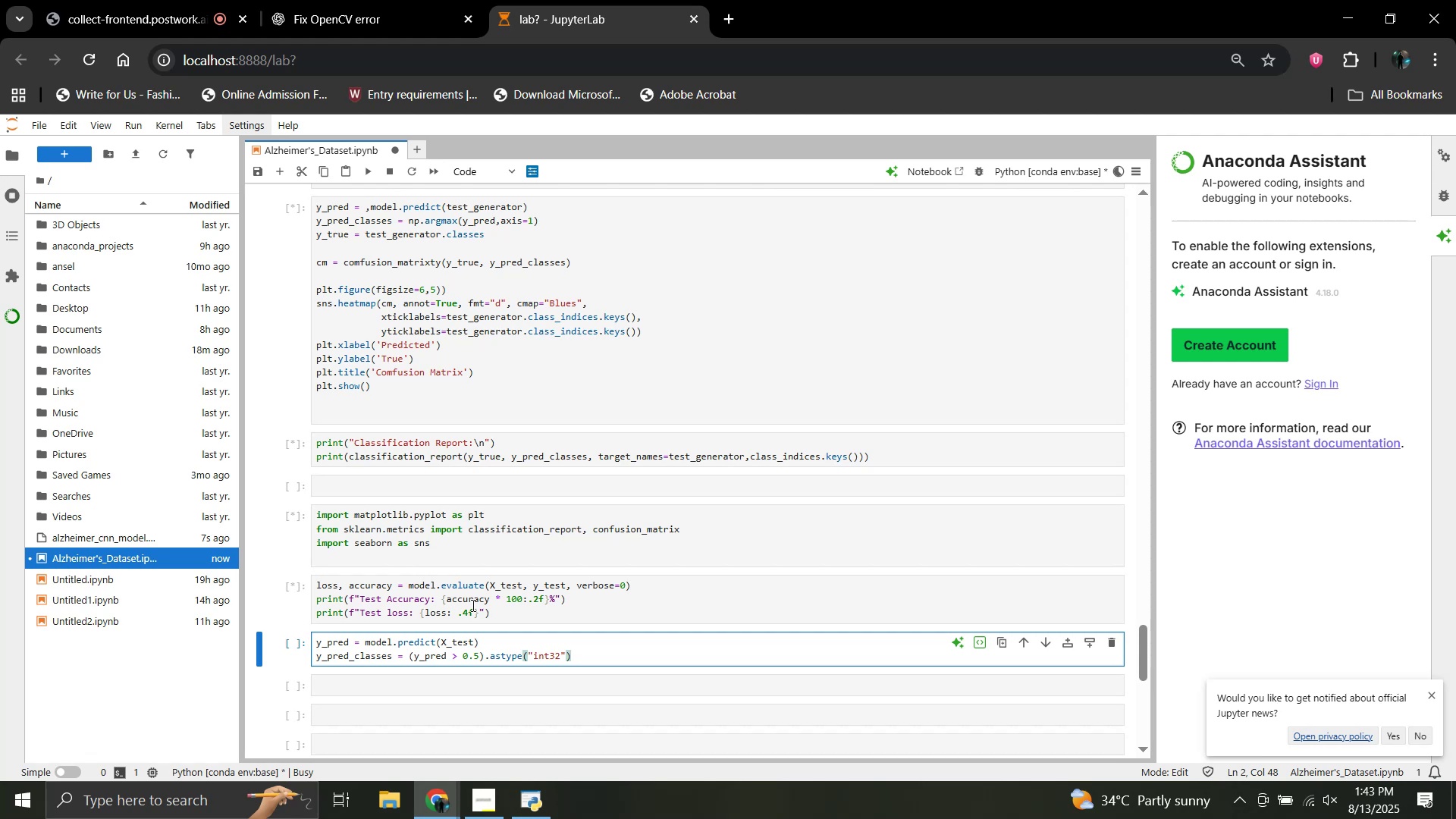 
key(Shift+Enter)
 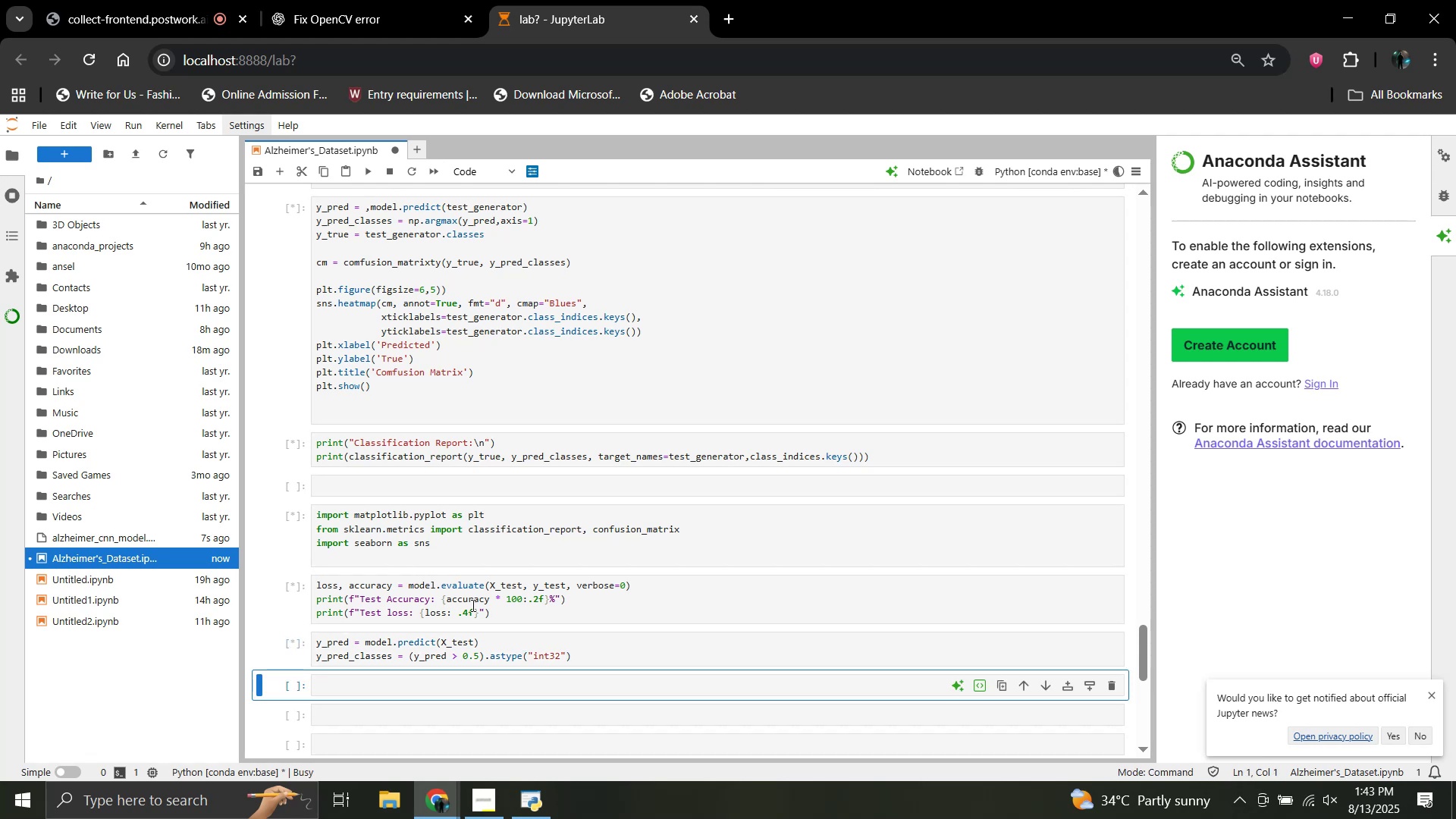 
type(print()
 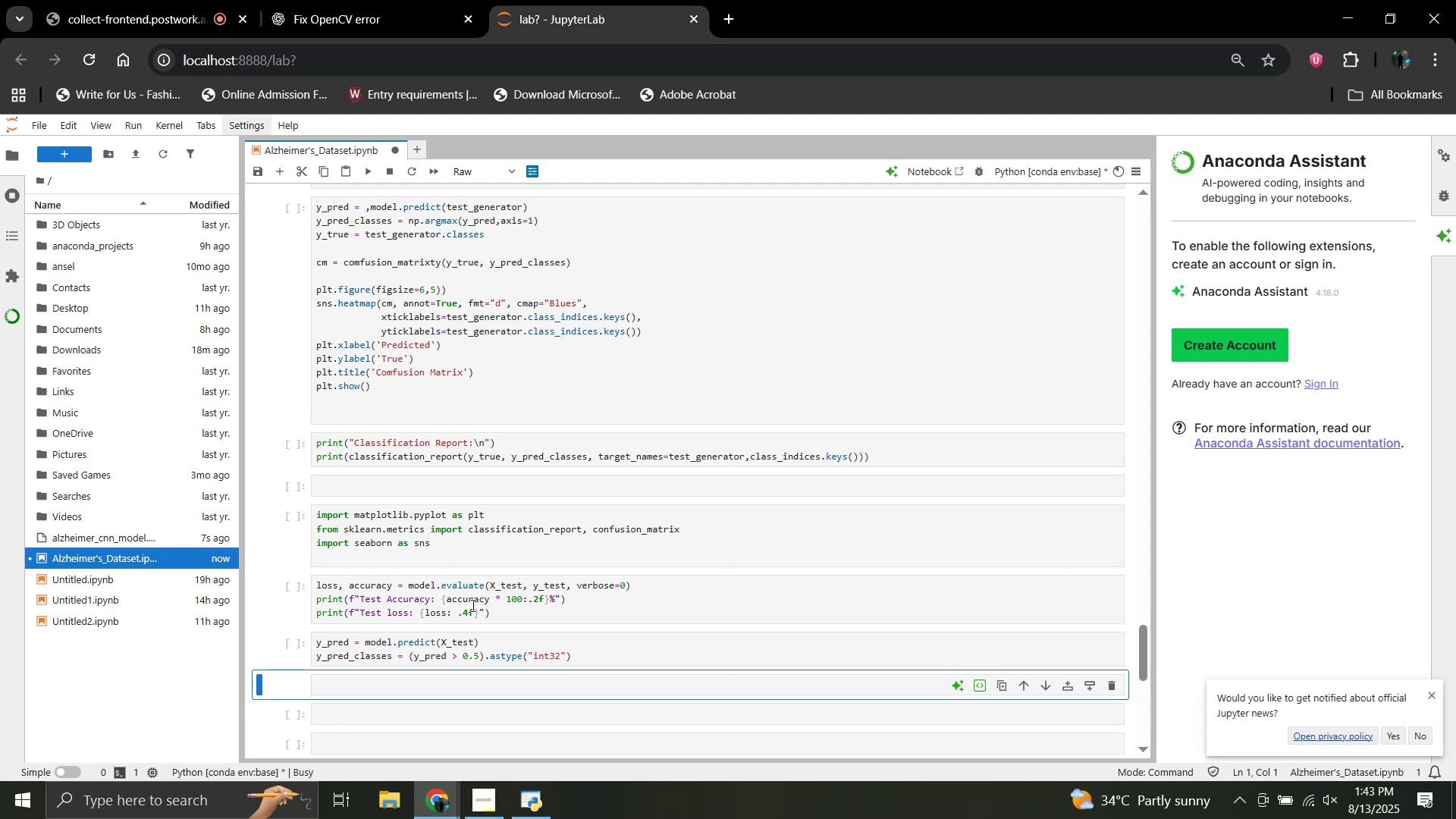 
key(Enter)
 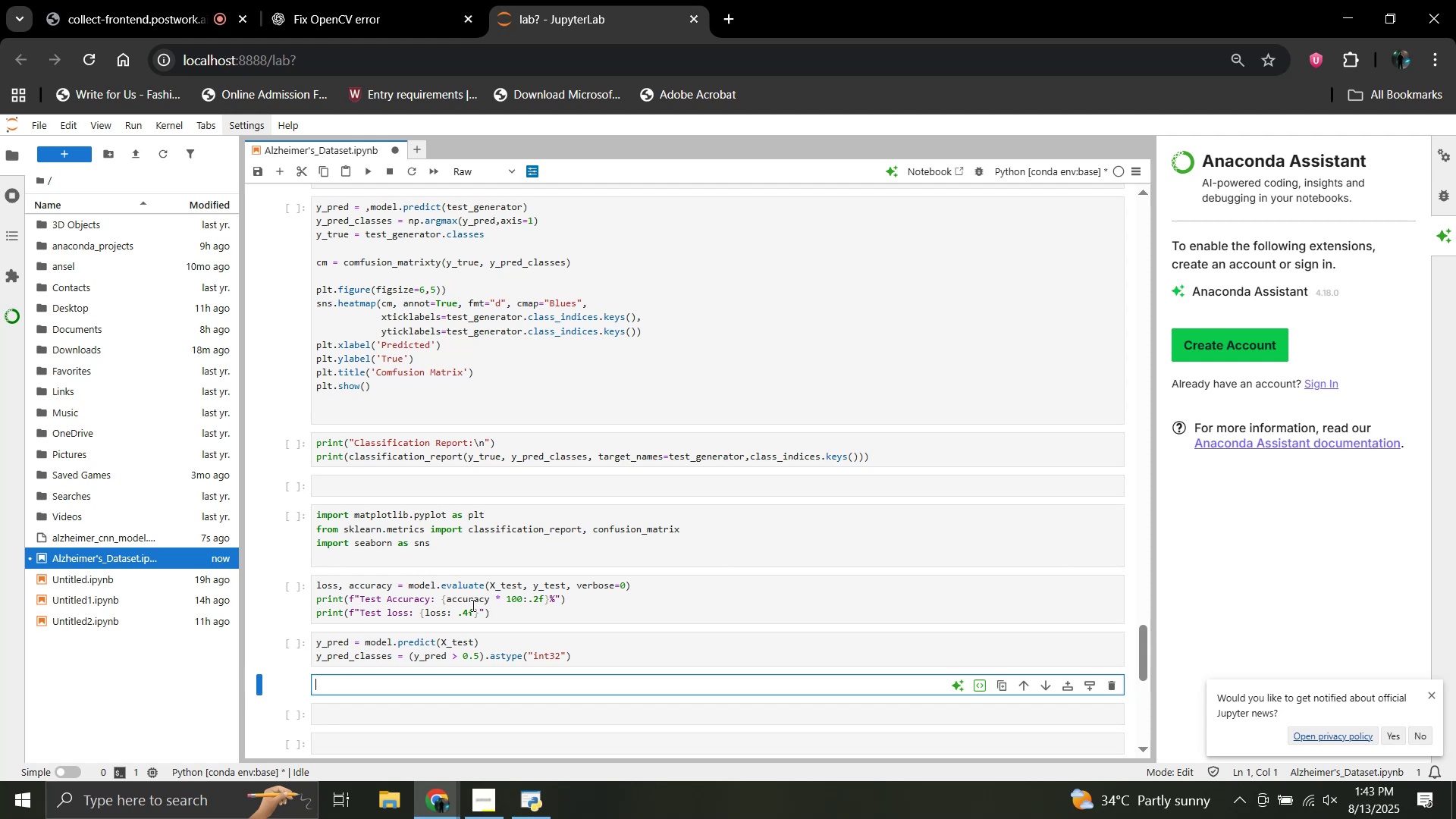 
type(print)
 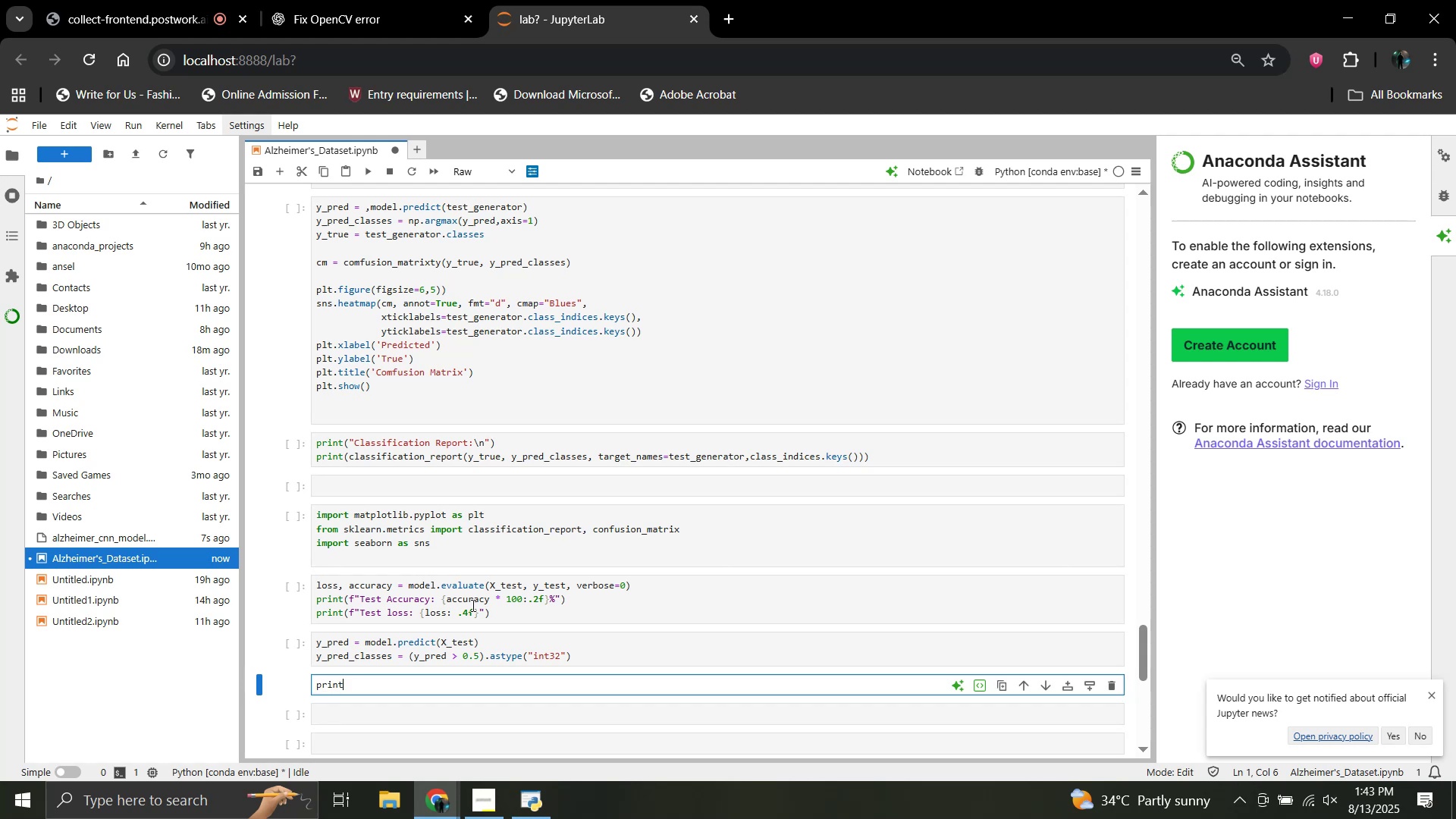 
hold_key(key=ShiftLeft, duration=1.52)
 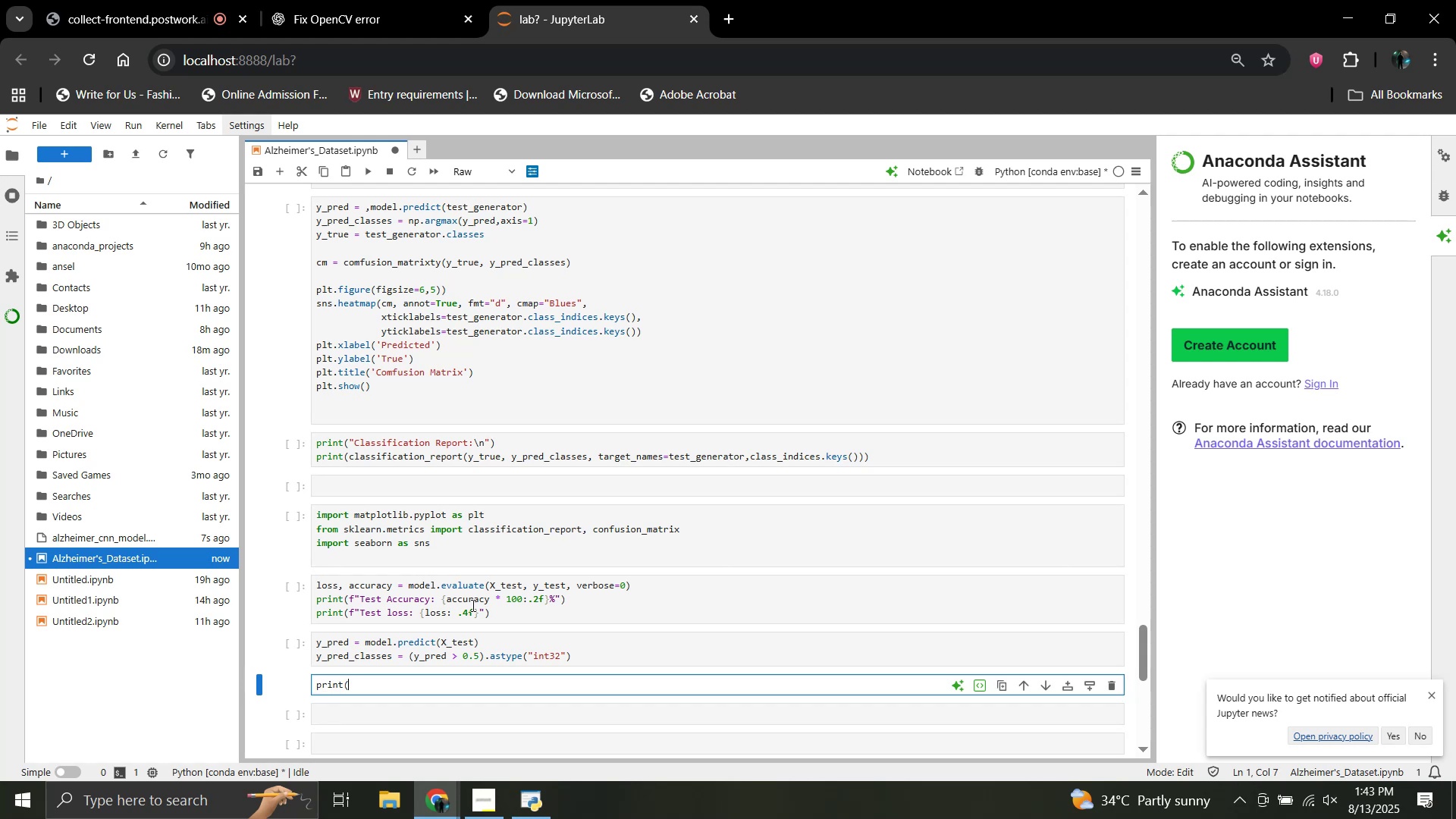 
type((classificait)
key(Backspace)
key(Backspace)
type(tion)
 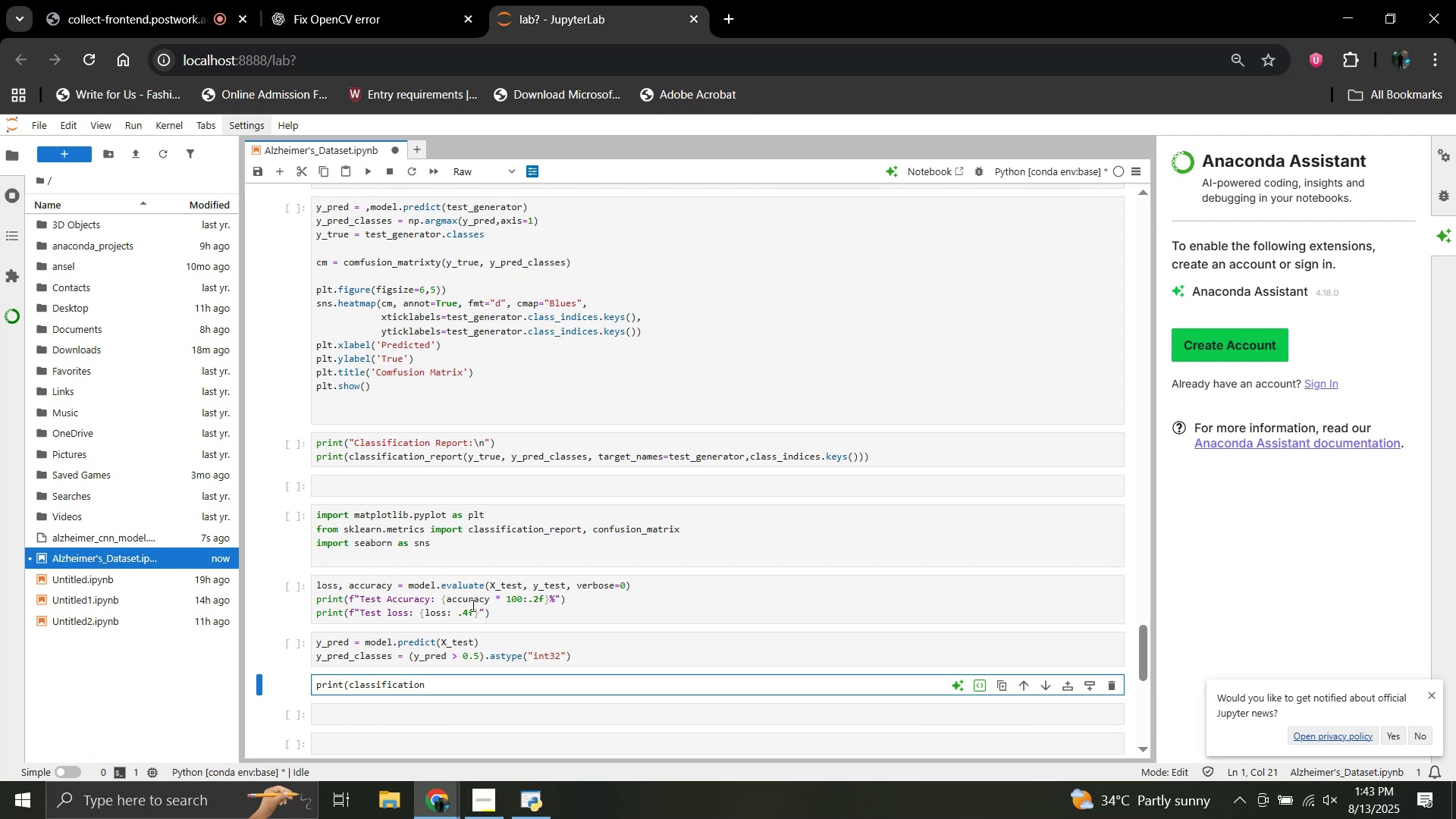 
hold_key(key=ArrowLeft, duration=0.63)
 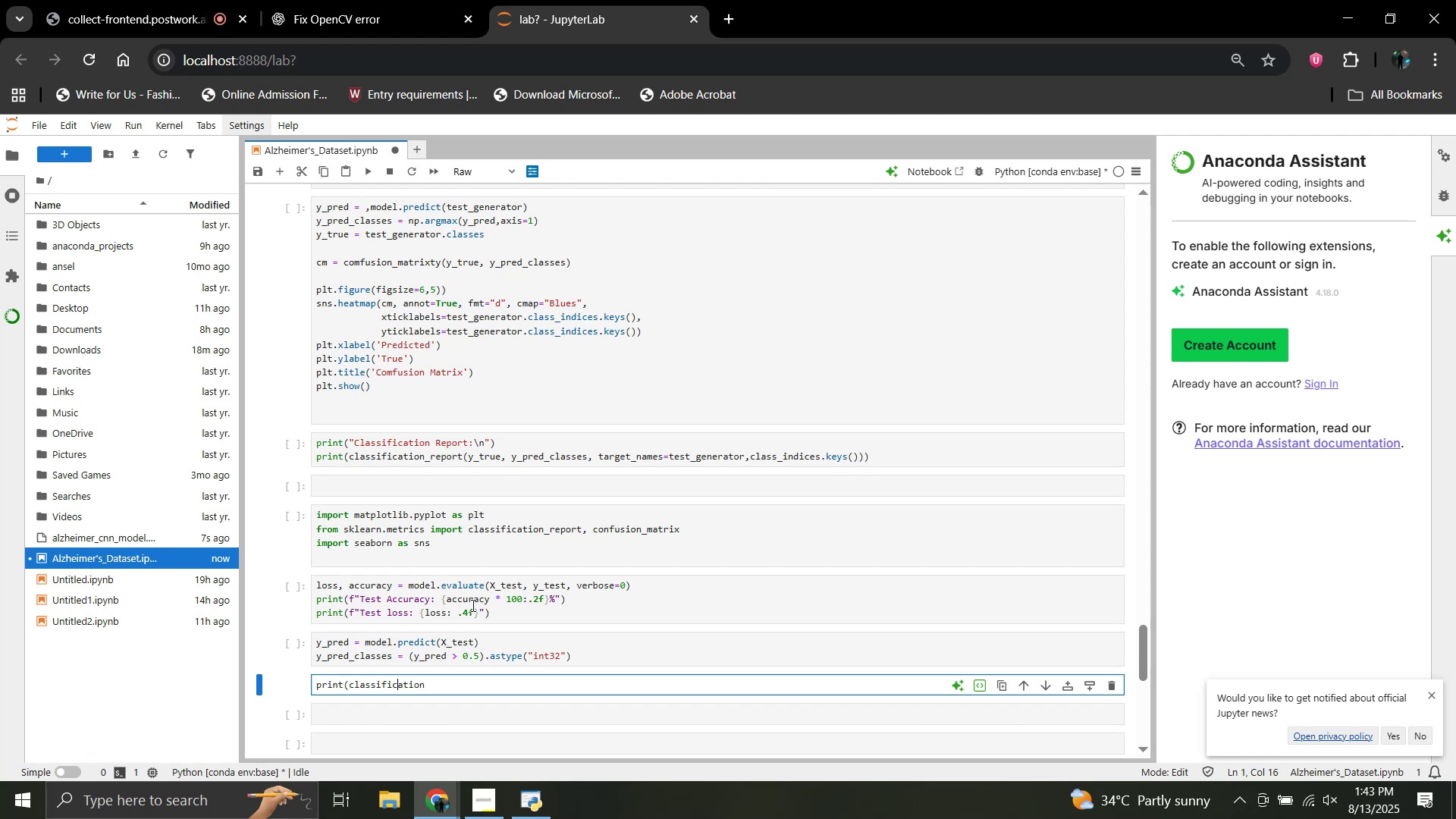 
key(ArrowLeft)
 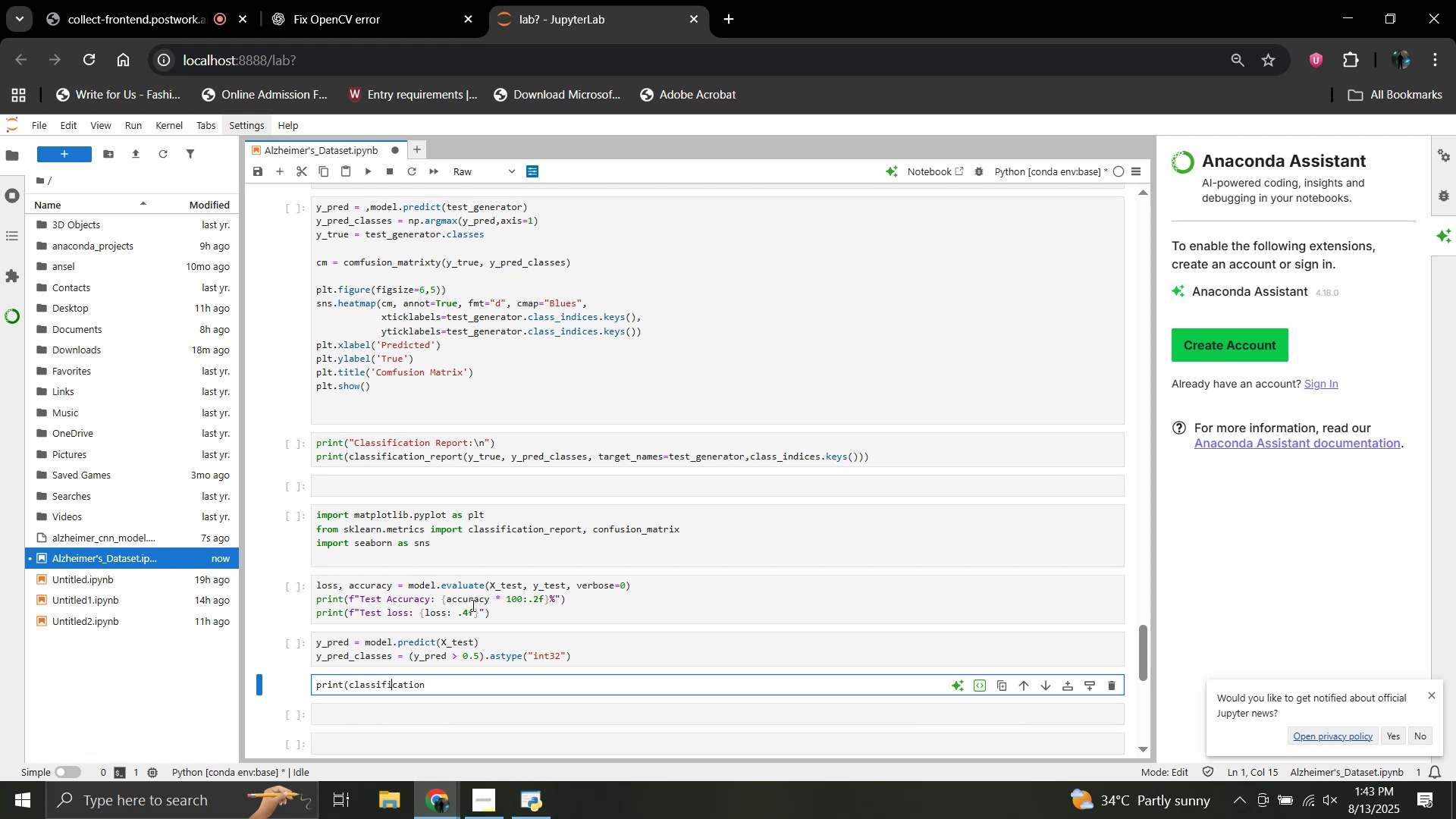 
key(ArrowLeft)
 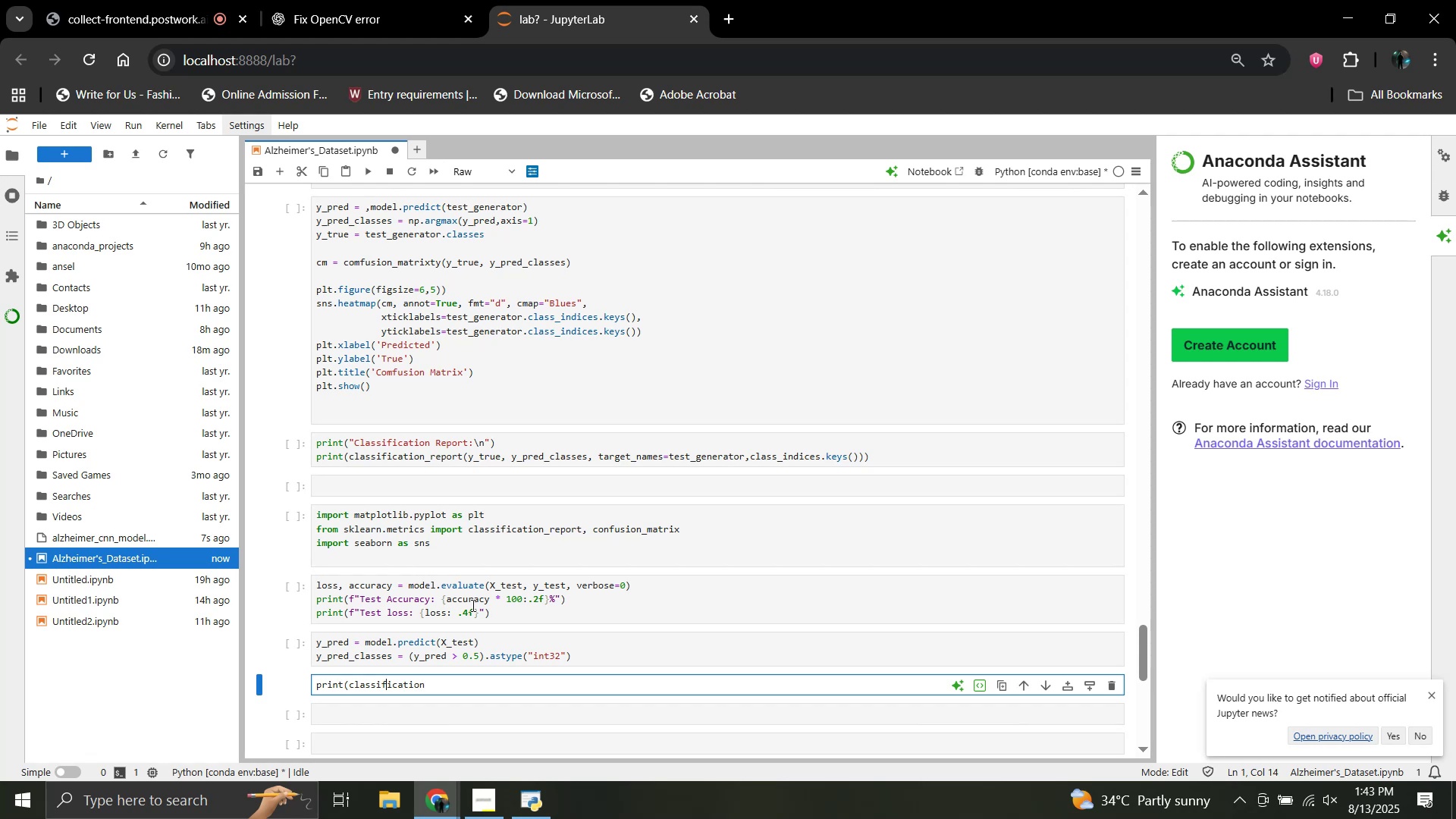 
key(ArrowLeft)
 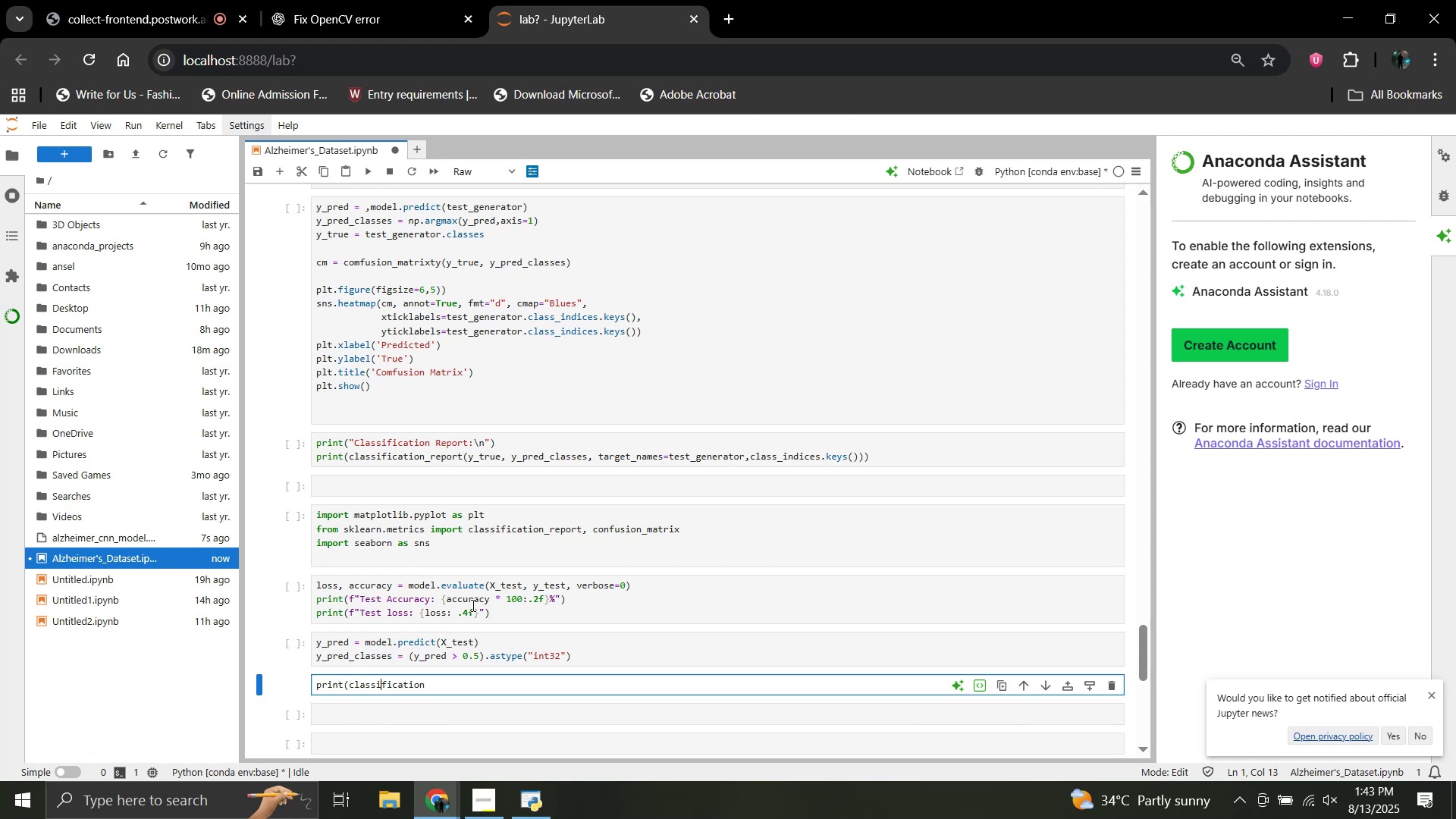 
key(ArrowLeft)
 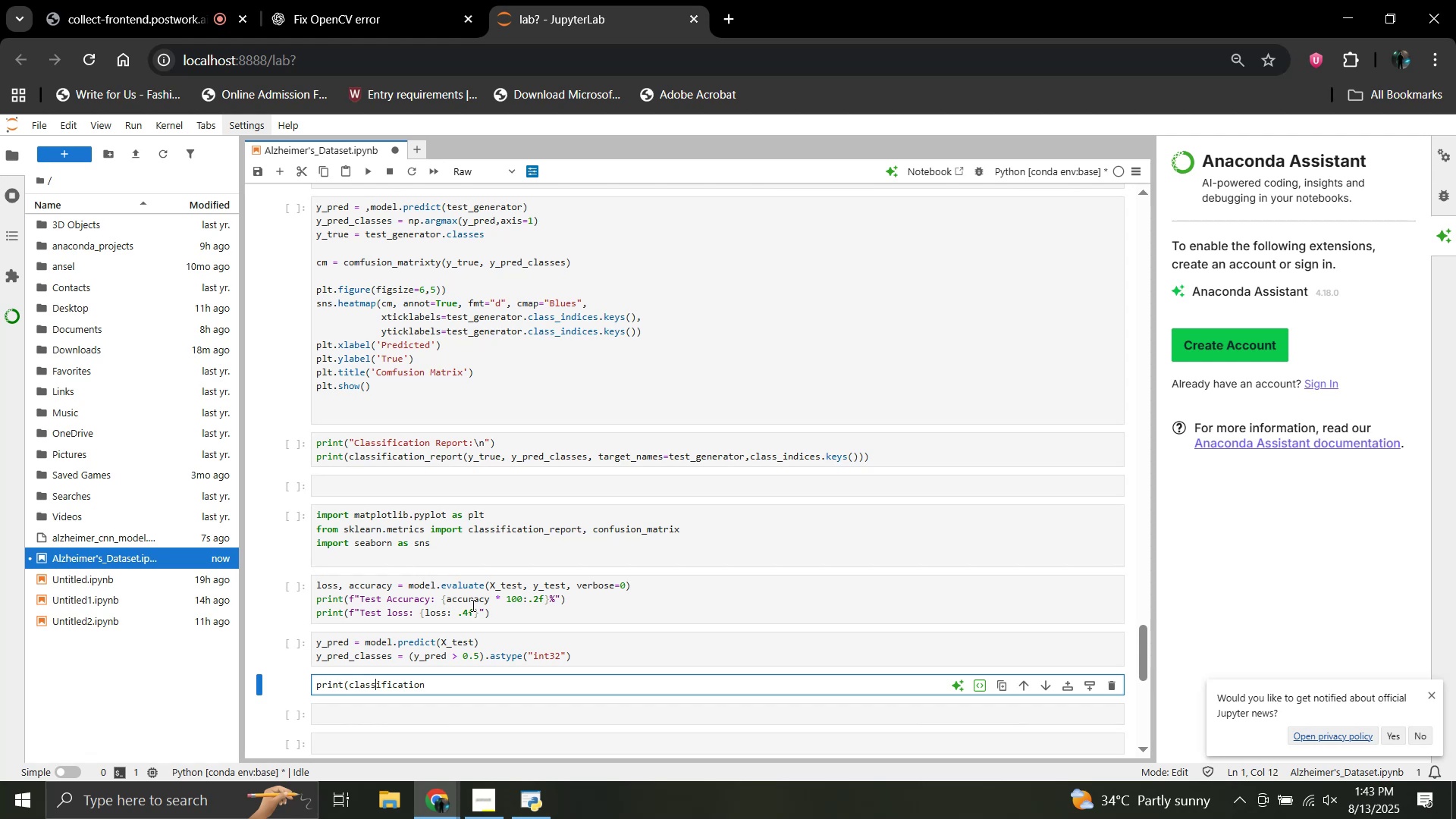 
key(ArrowLeft)
 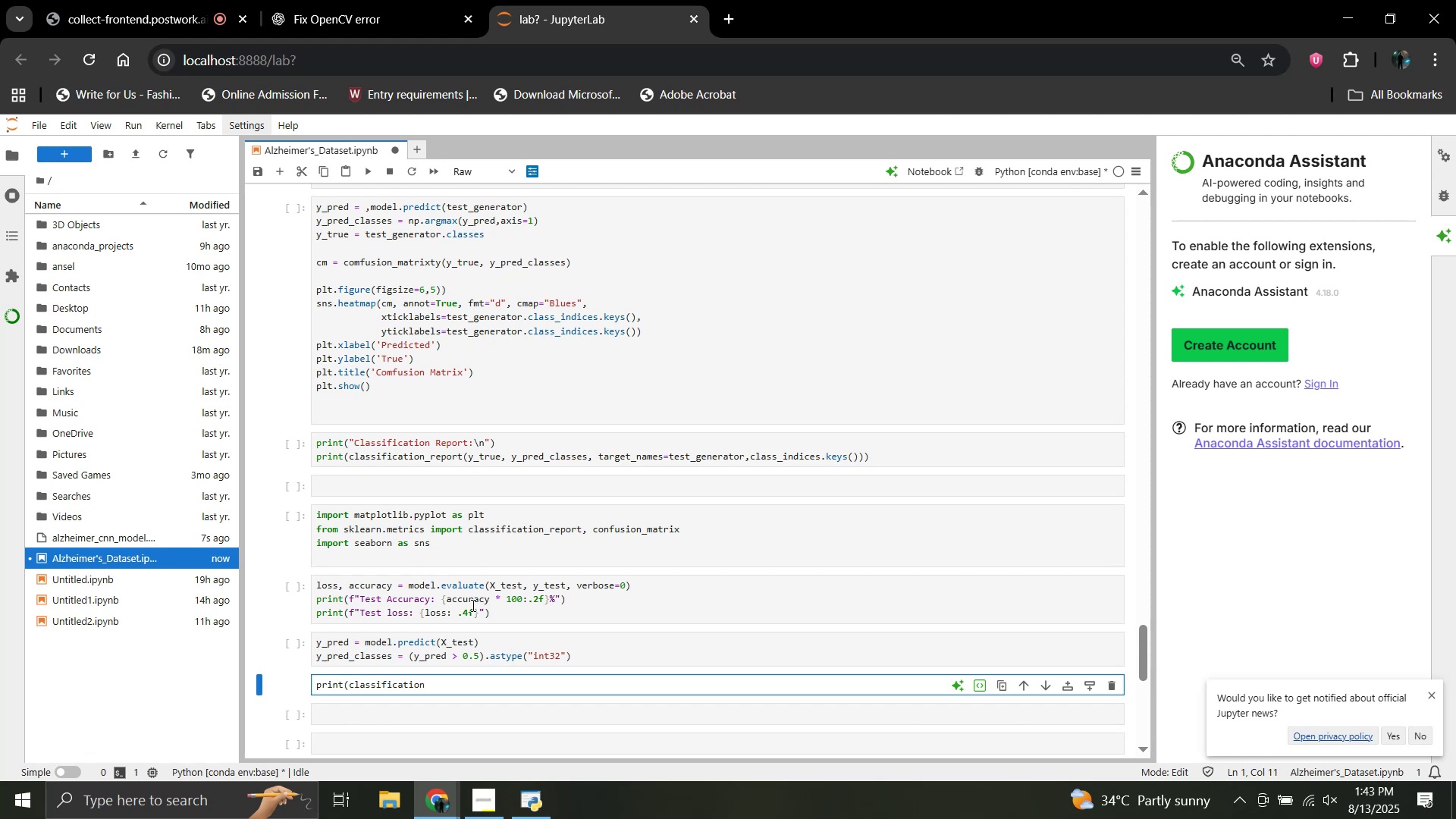 
key(ArrowRight)
 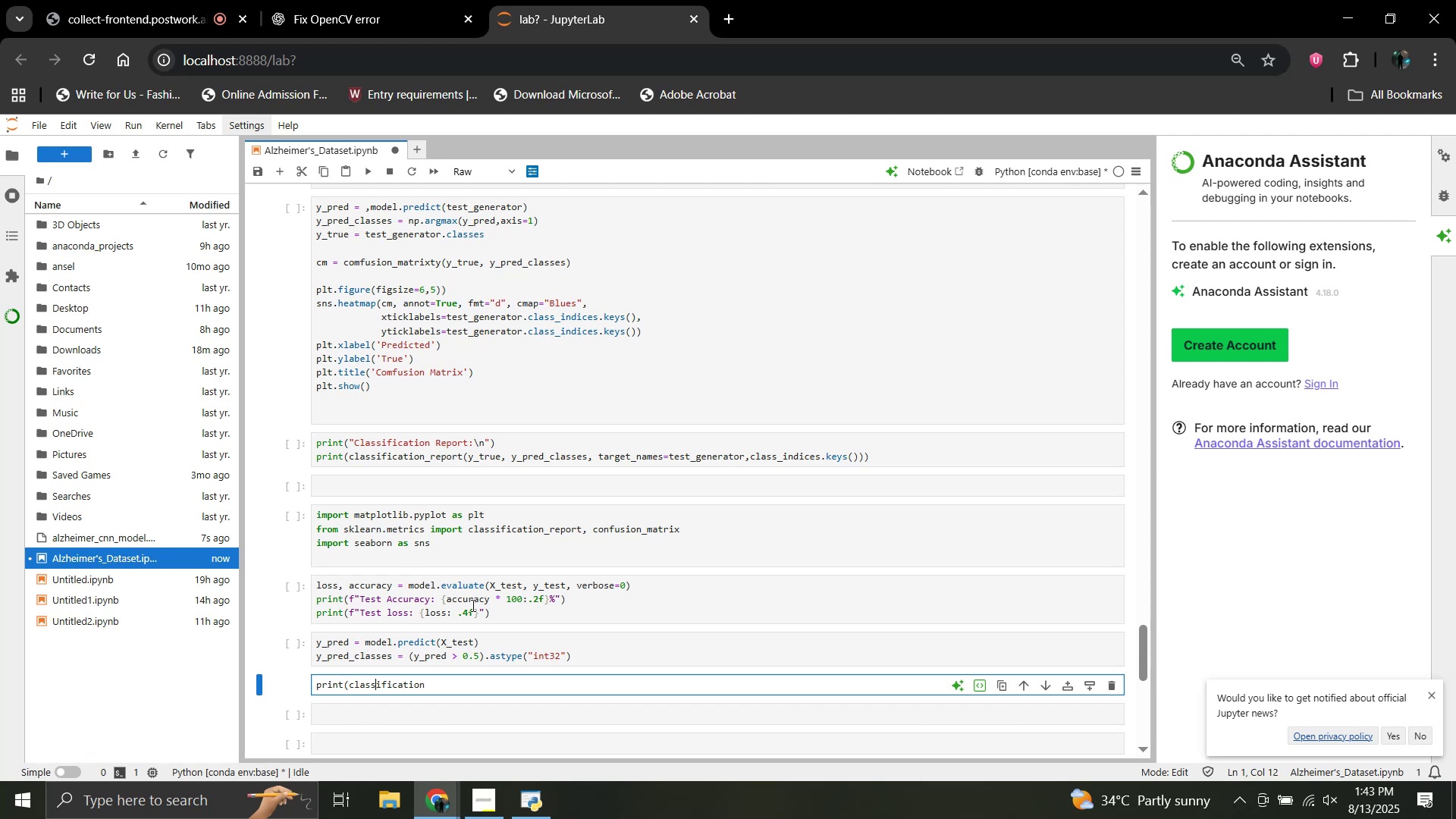 
key(ArrowLeft)
 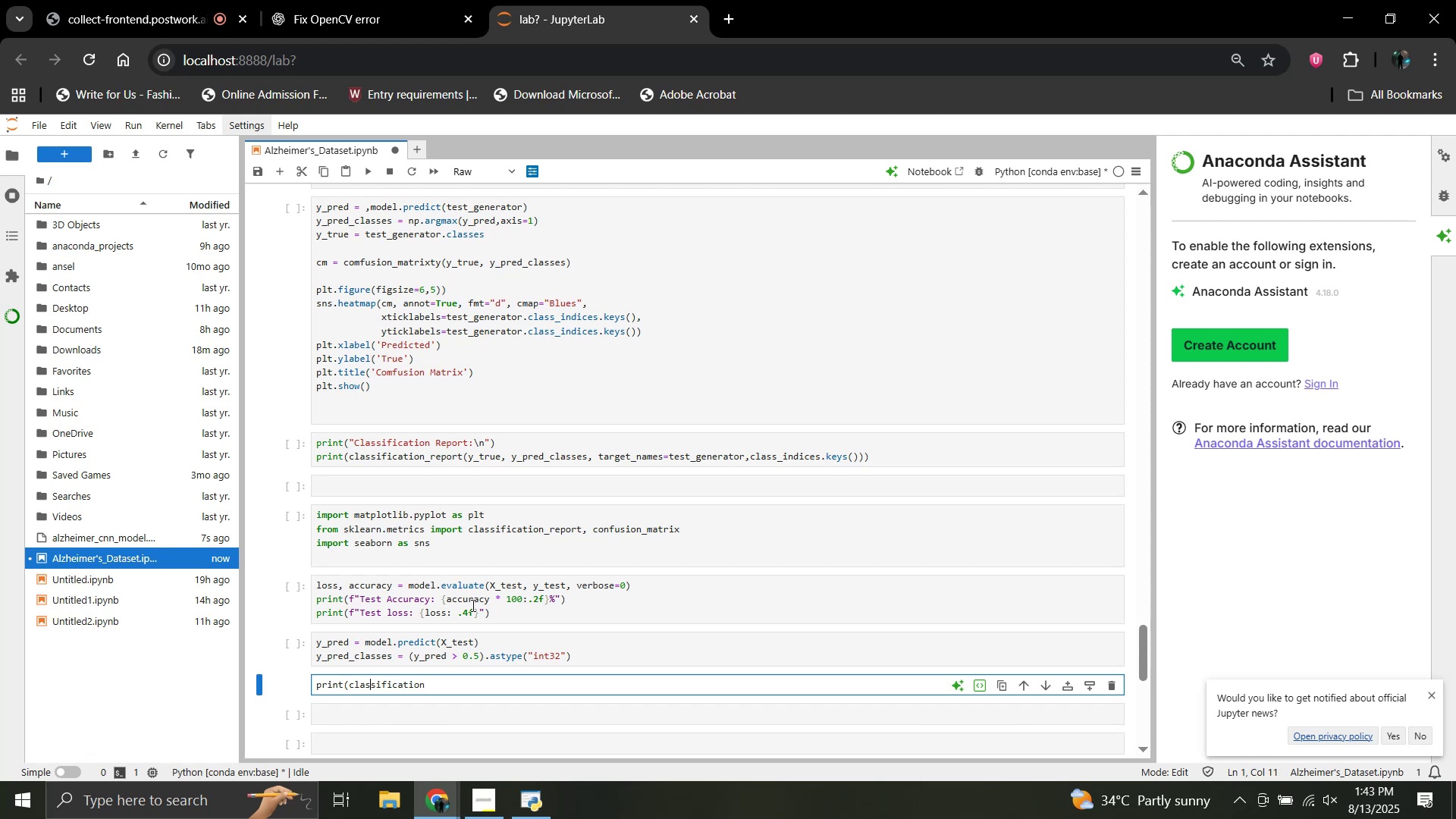 
key(ArrowLeft)
 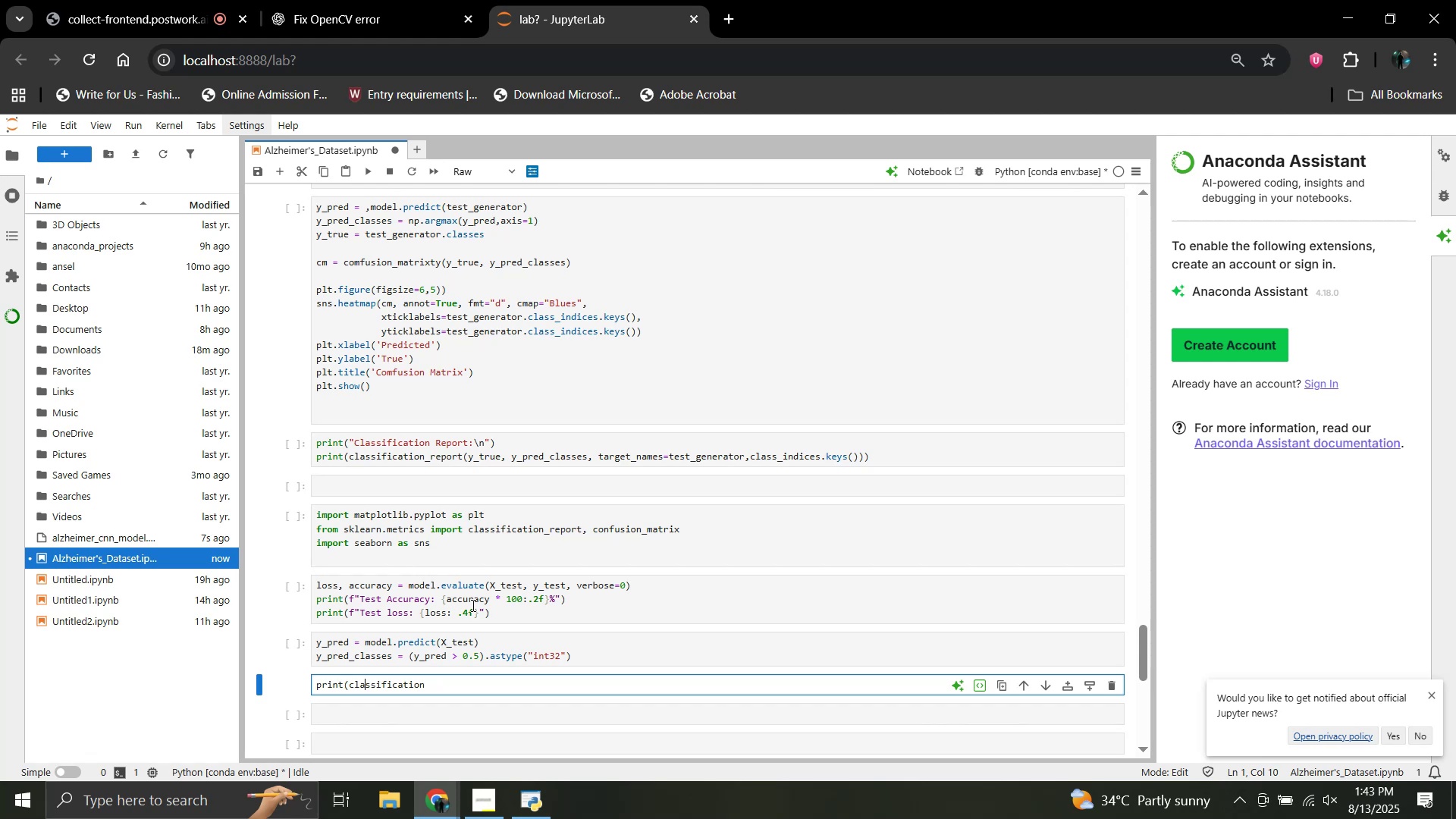 
key(ArrowLeft)
 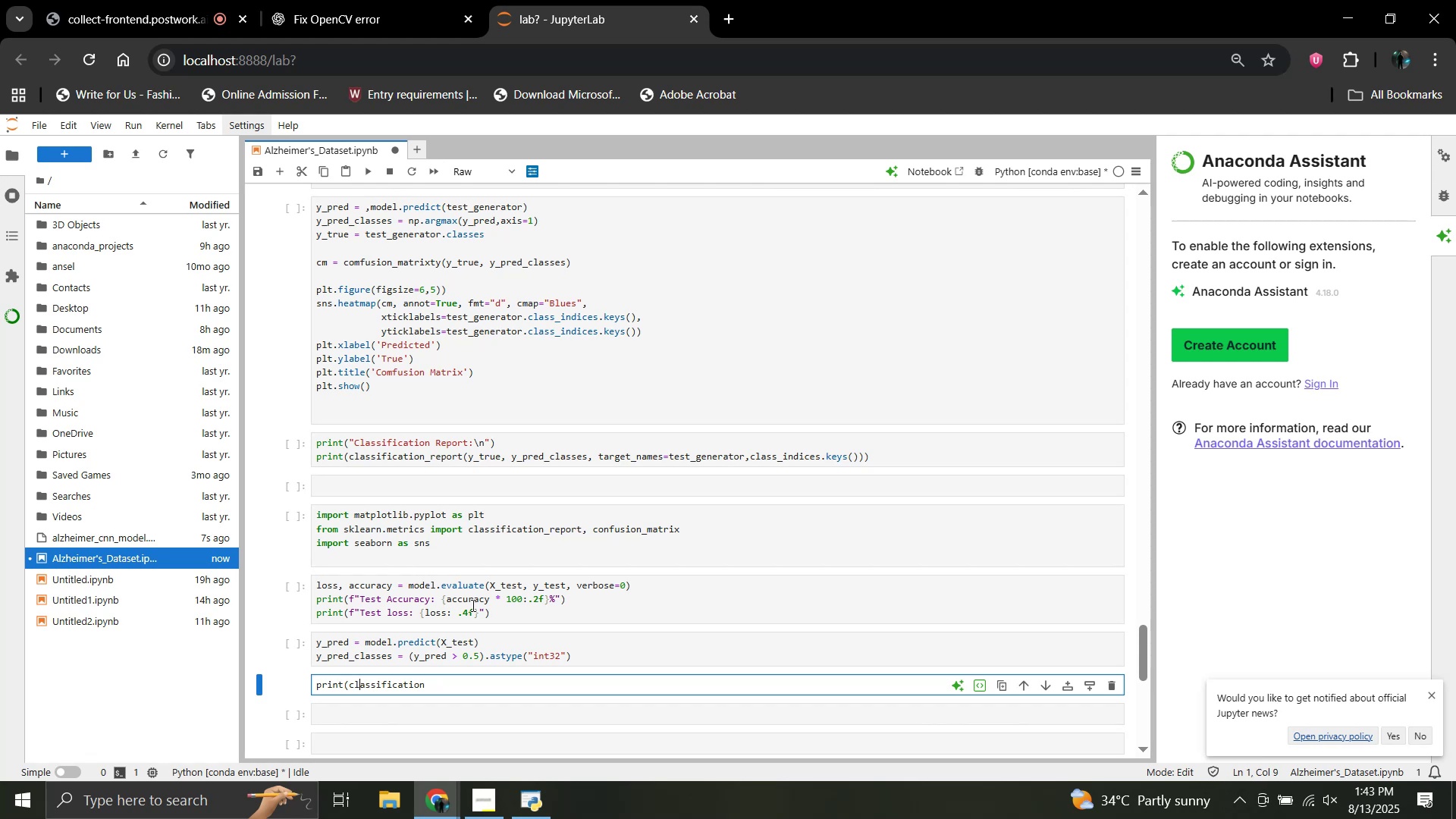 
key(ArrowLeft)
 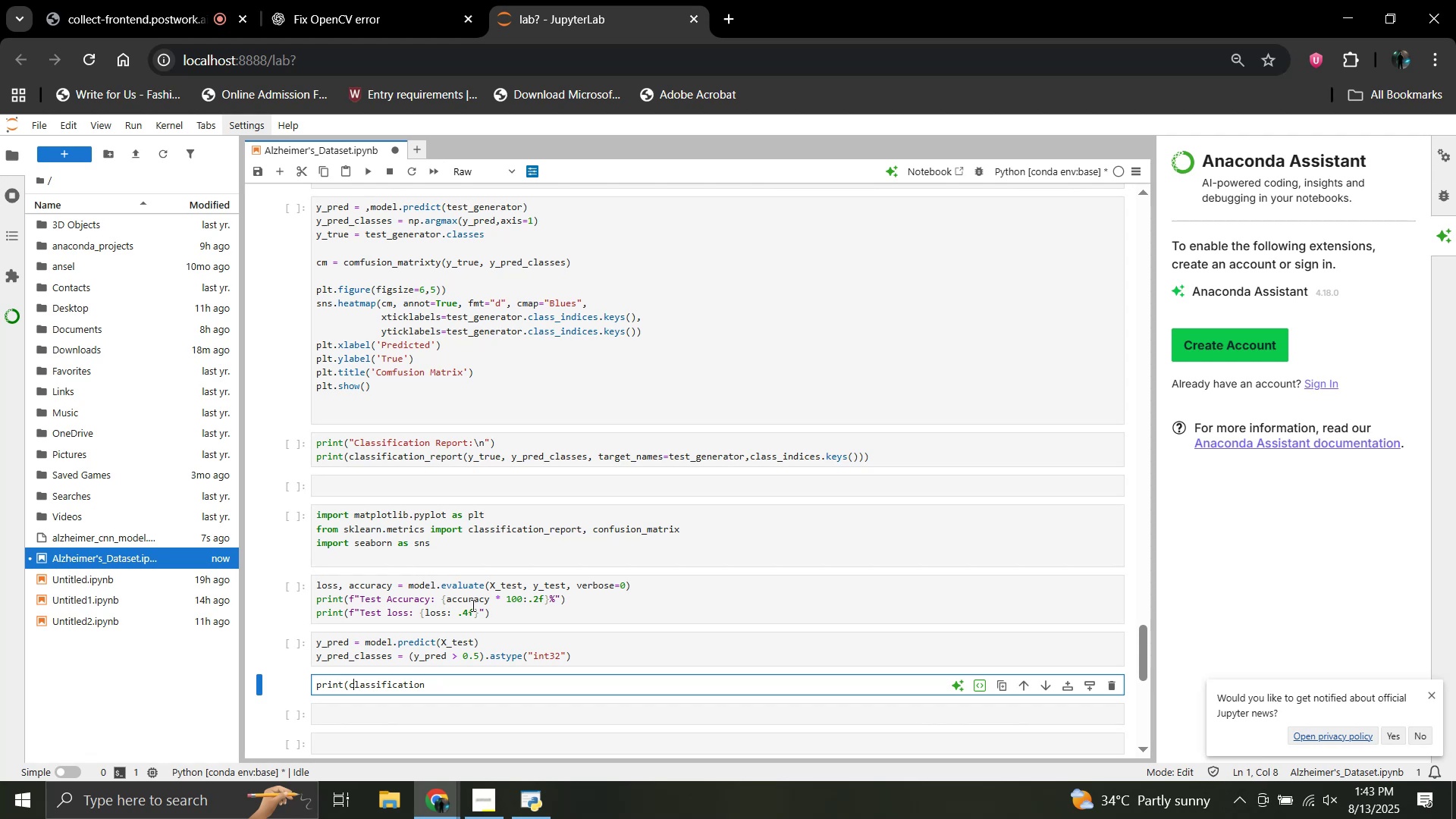 
key(ArrowLeft)
 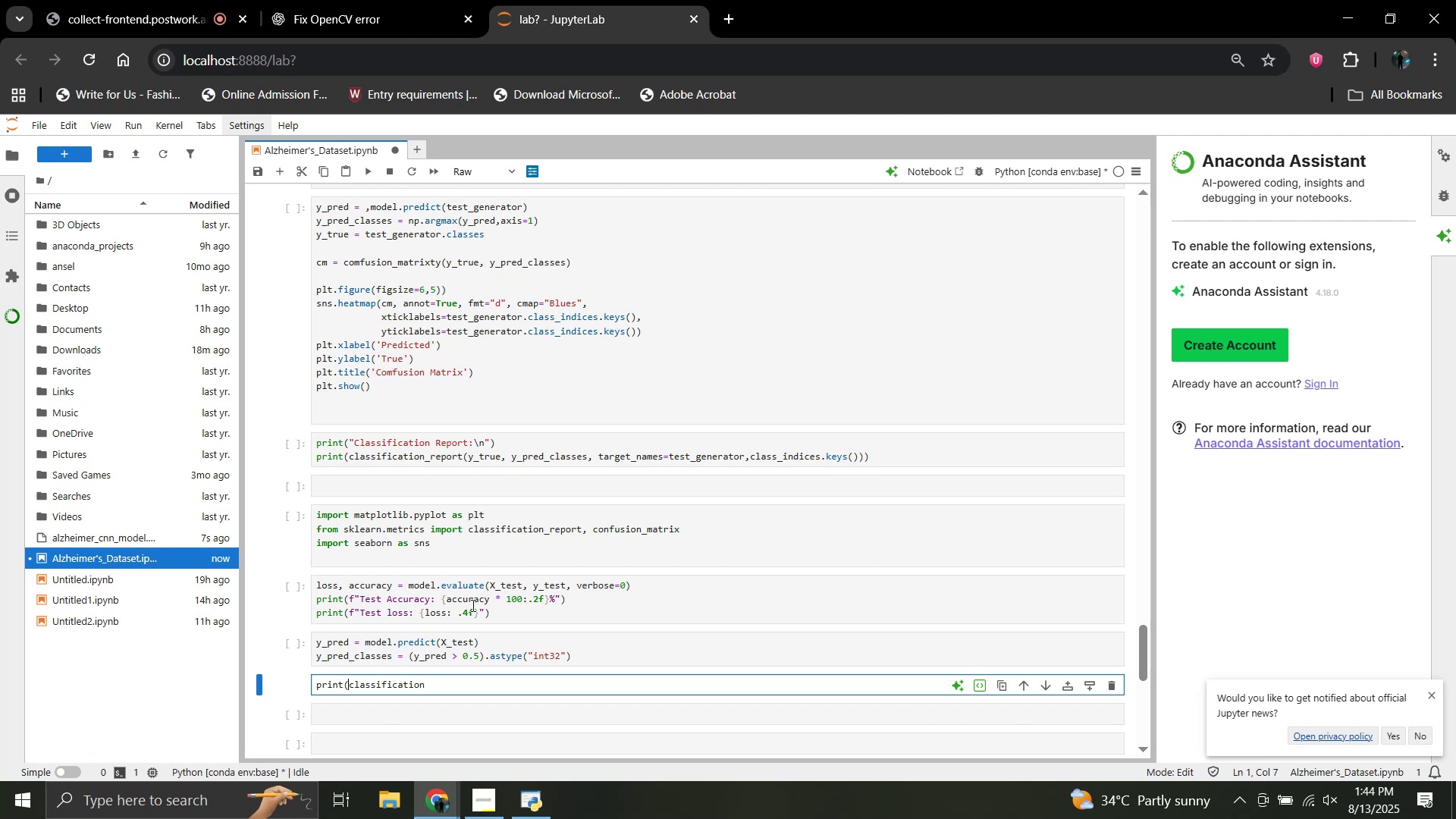 
key(Shift+Quote)
 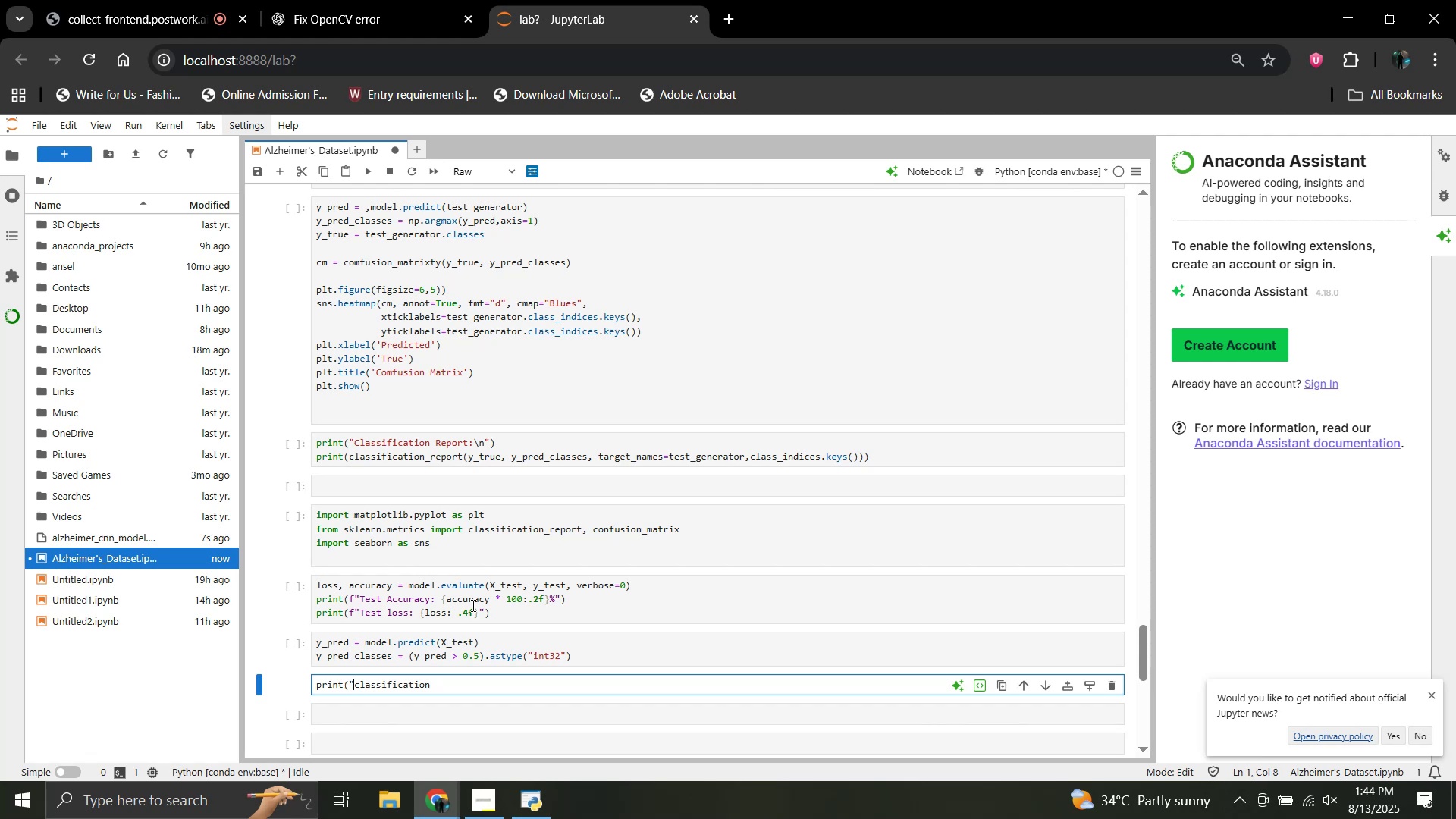 
key(Shift+BracketRight)
 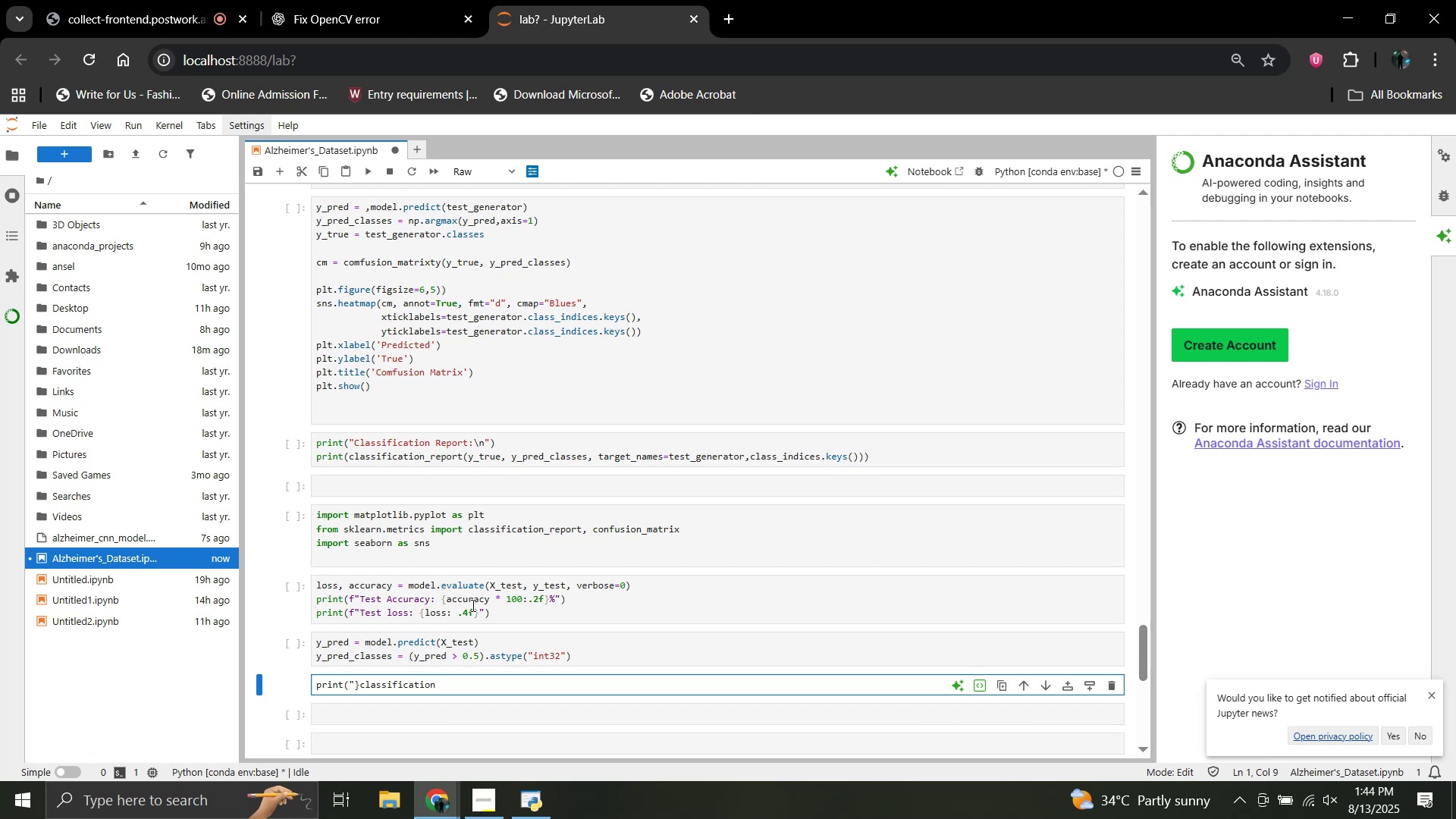 
key(Backspace)
 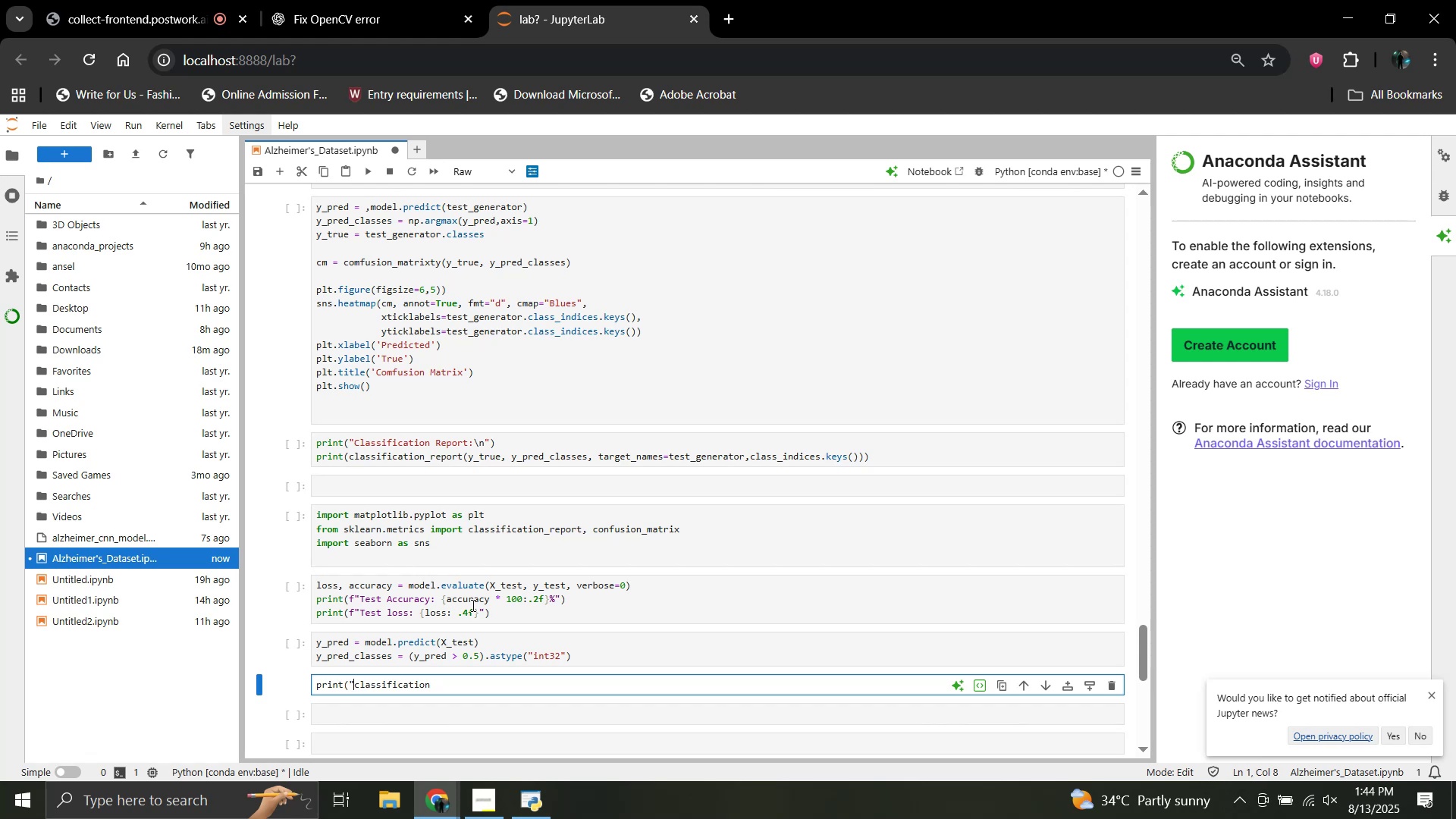 
key(Shift+Backslash)
 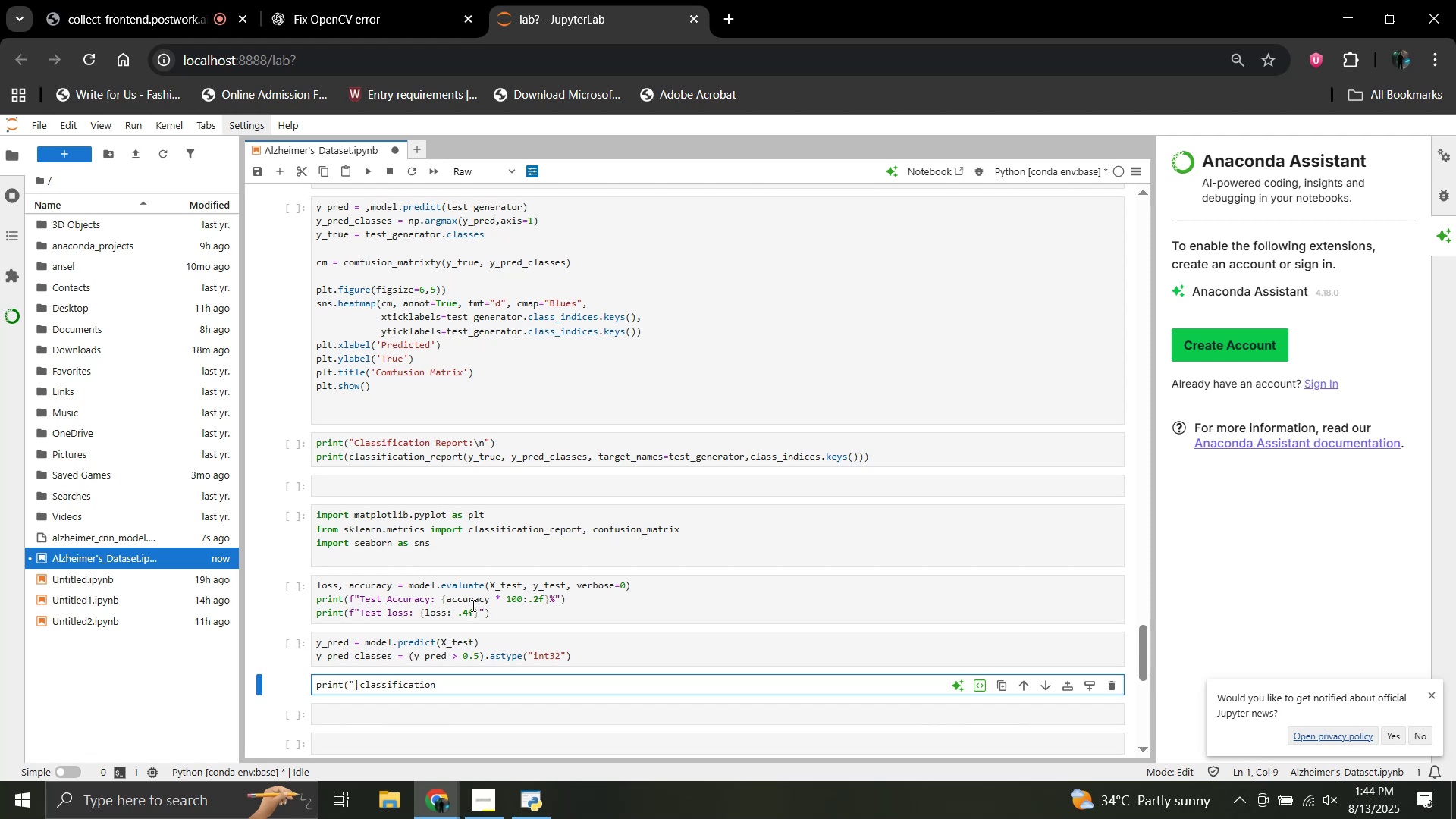 
key(Backspace)
 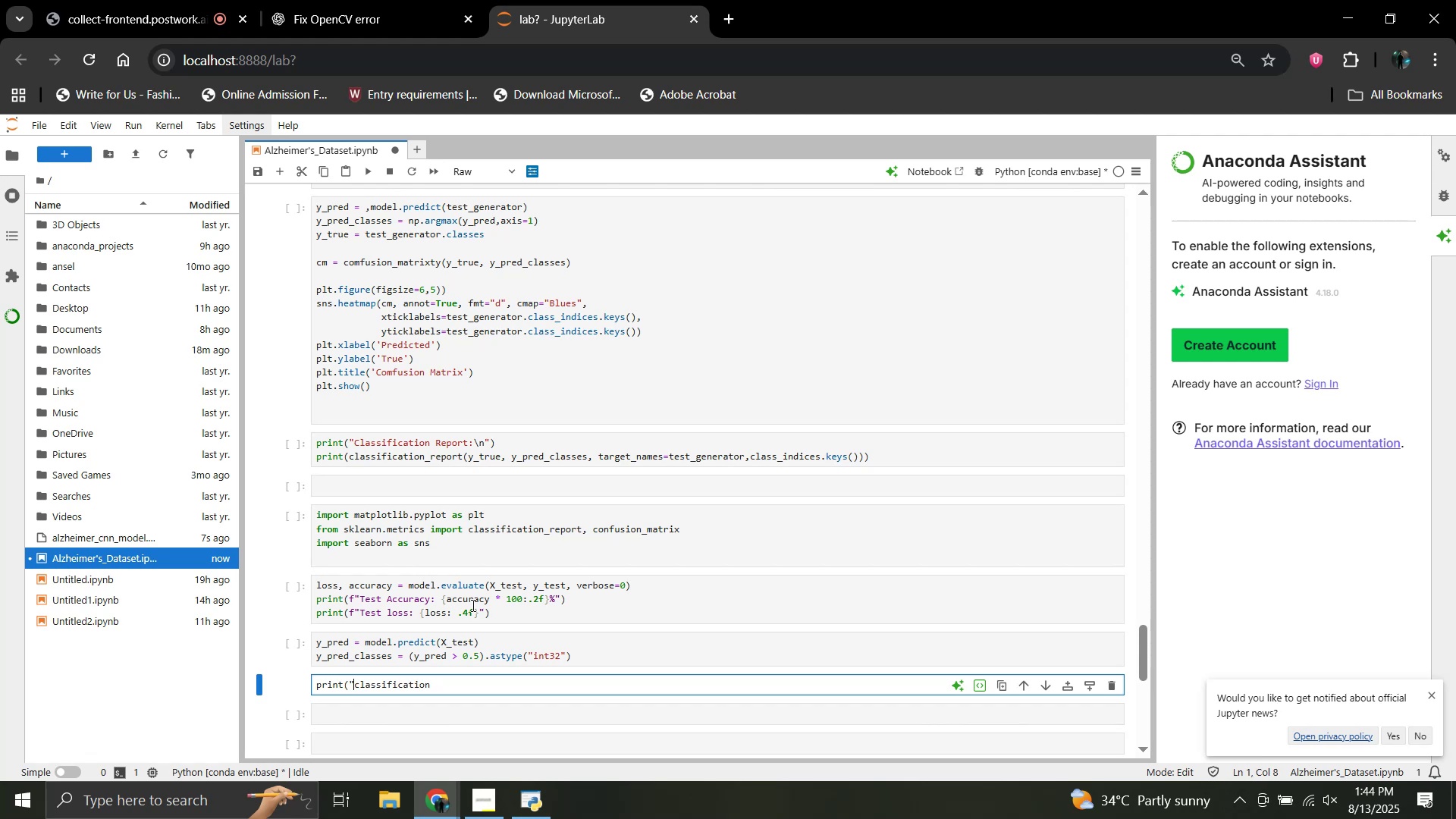 
key(Backslash)
 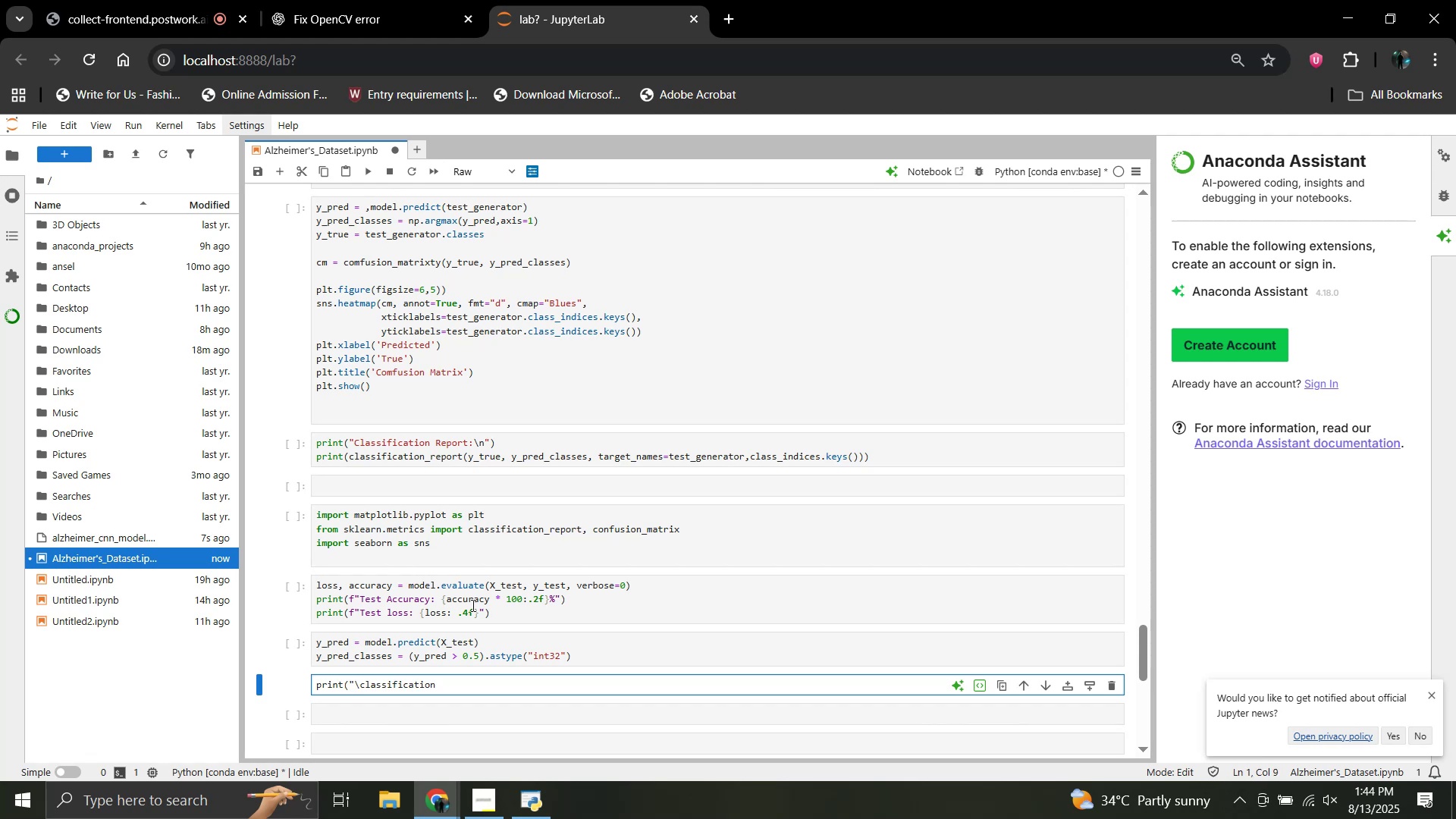 
key(N)
 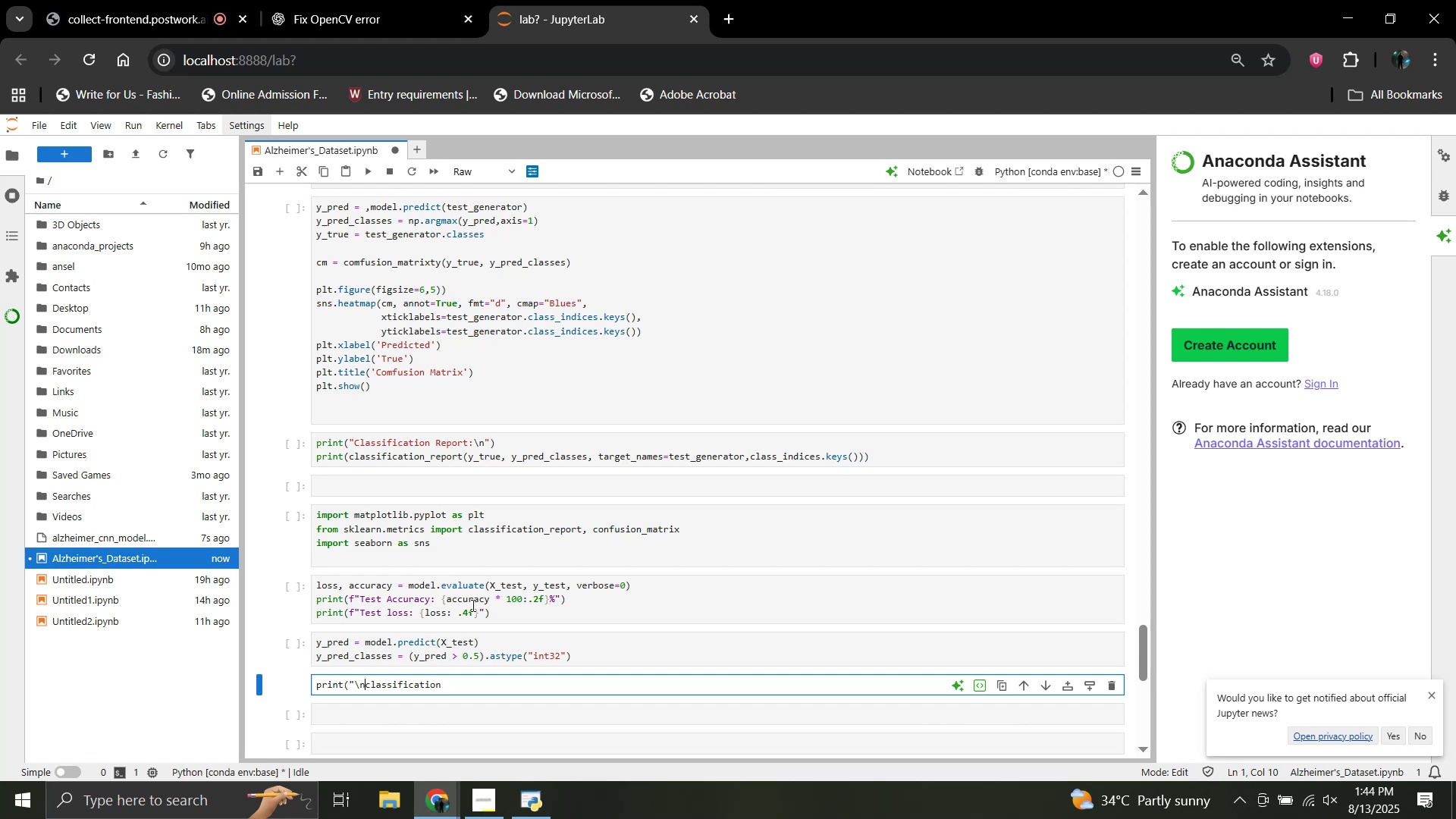 
key(ArrowRight)
 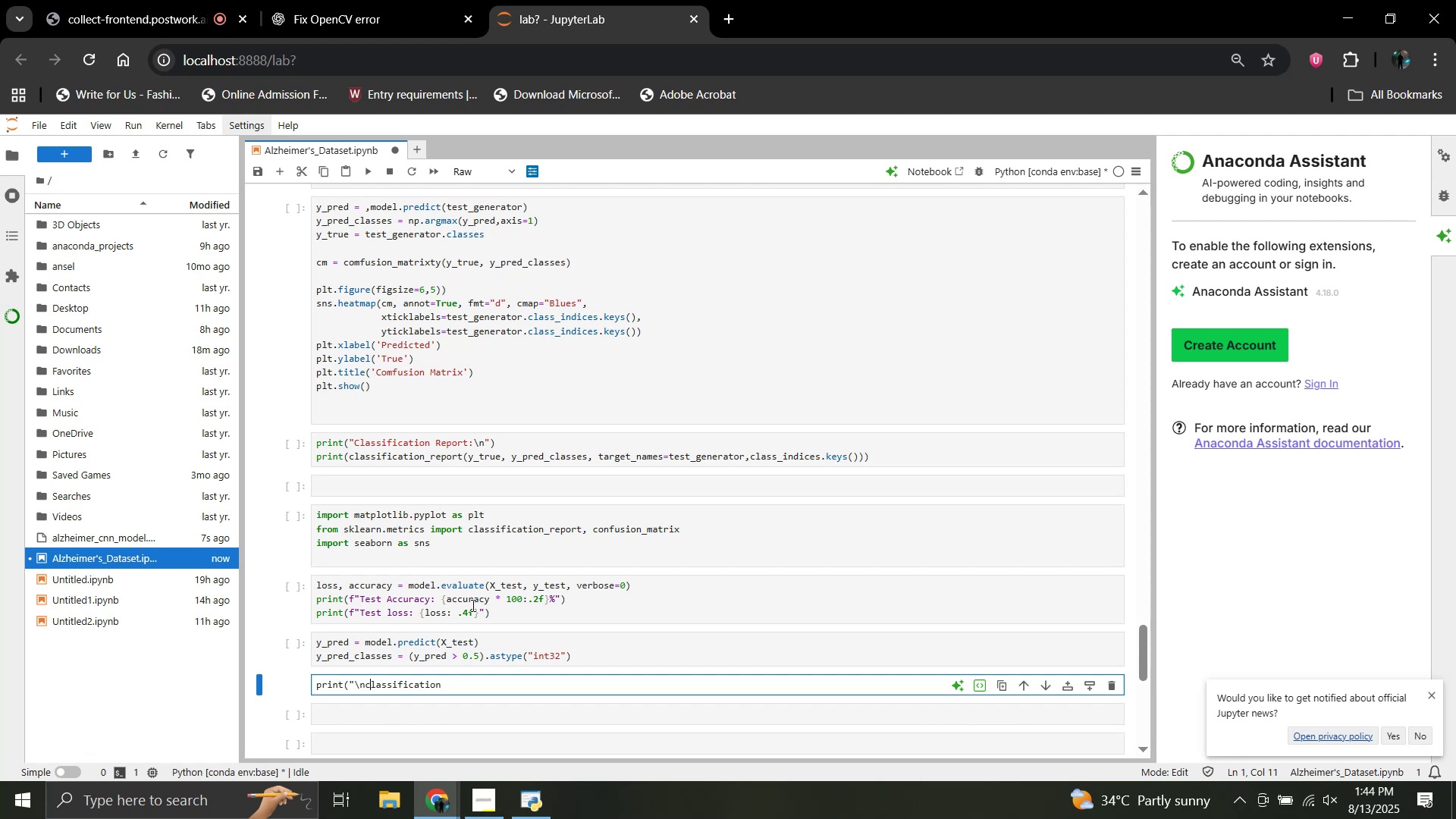 
key(Backspace)
 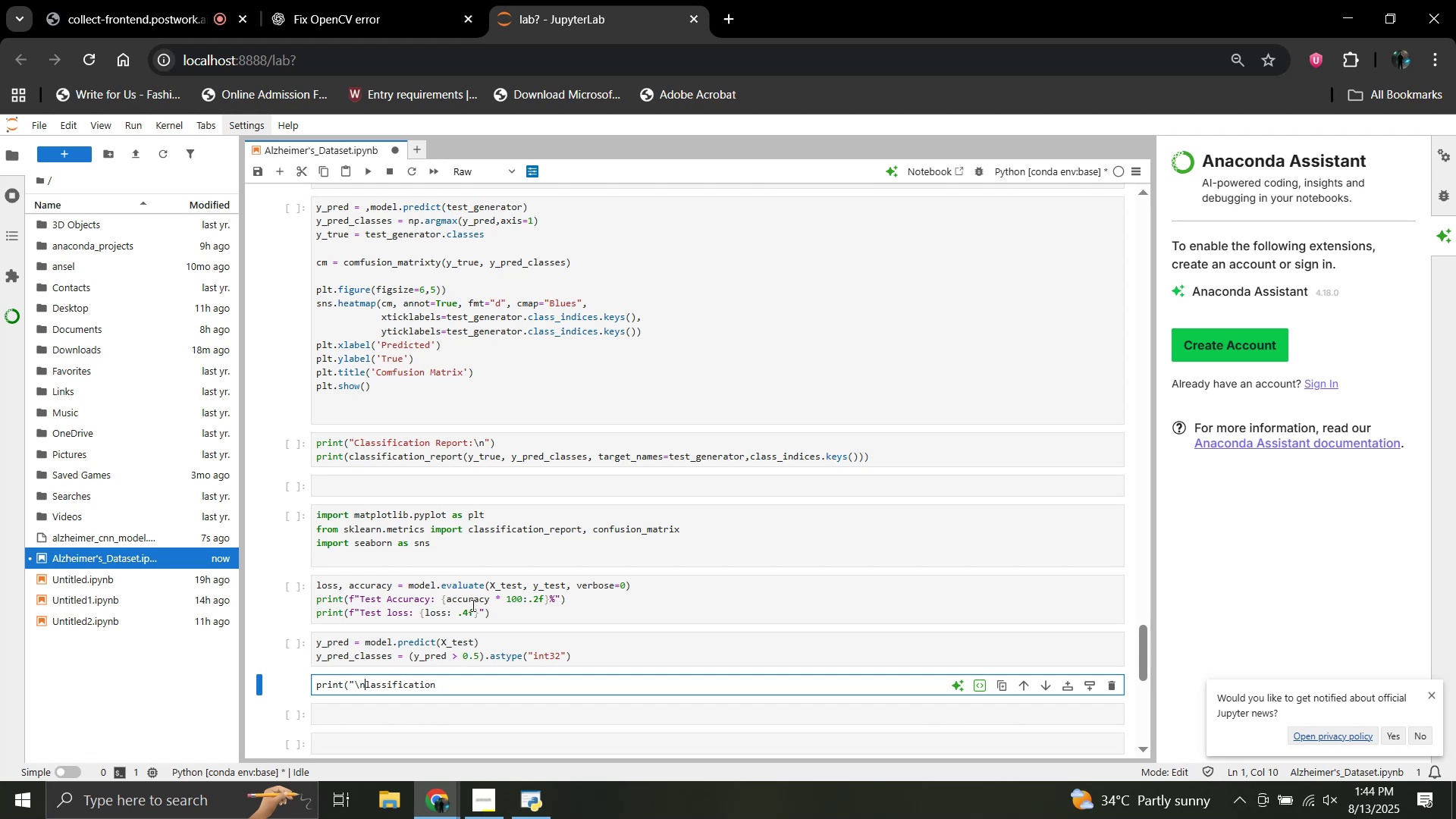 
key(Shift+C)
 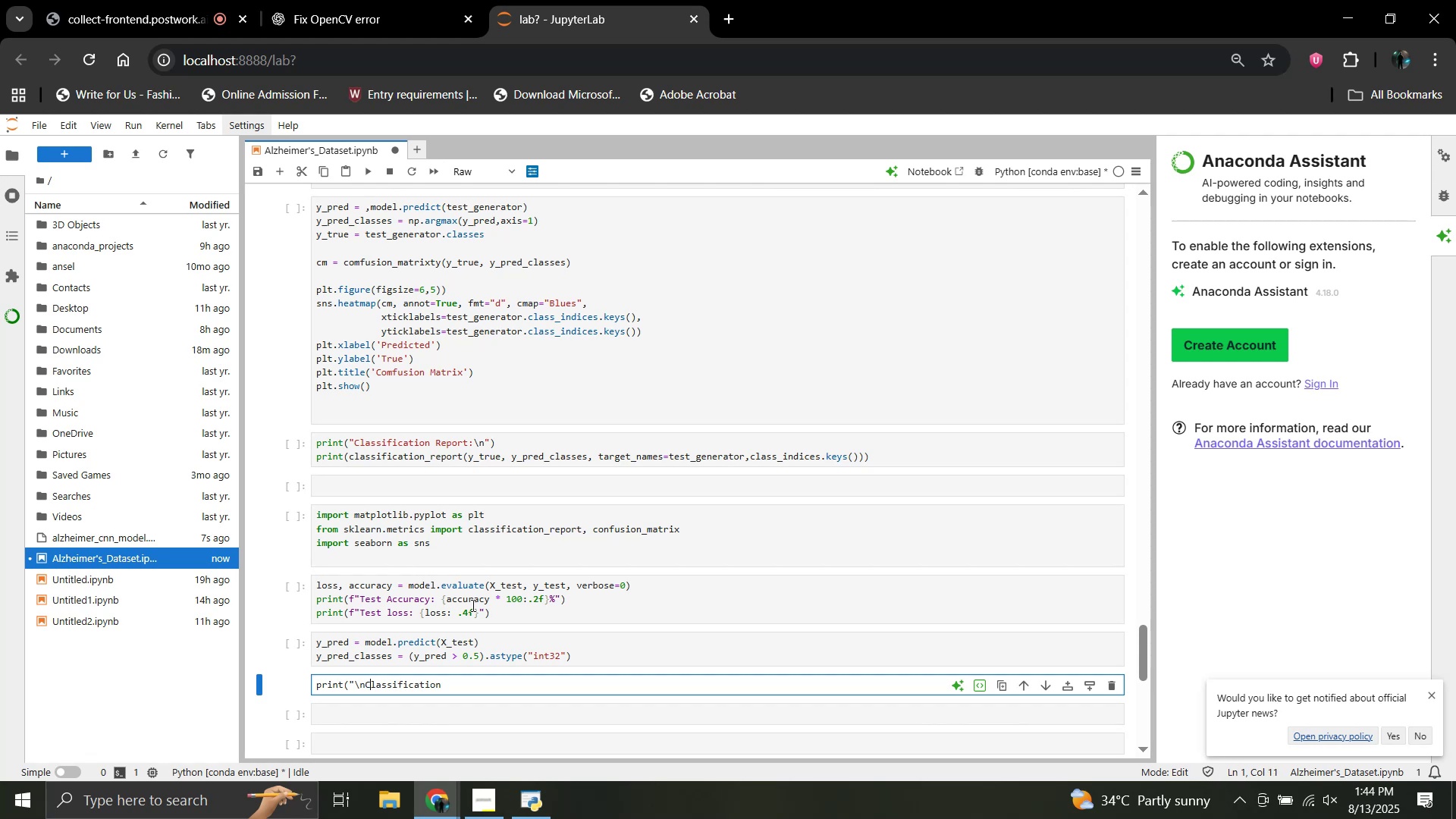 
hold_key(key=ArrowRight, duration=1.31)
 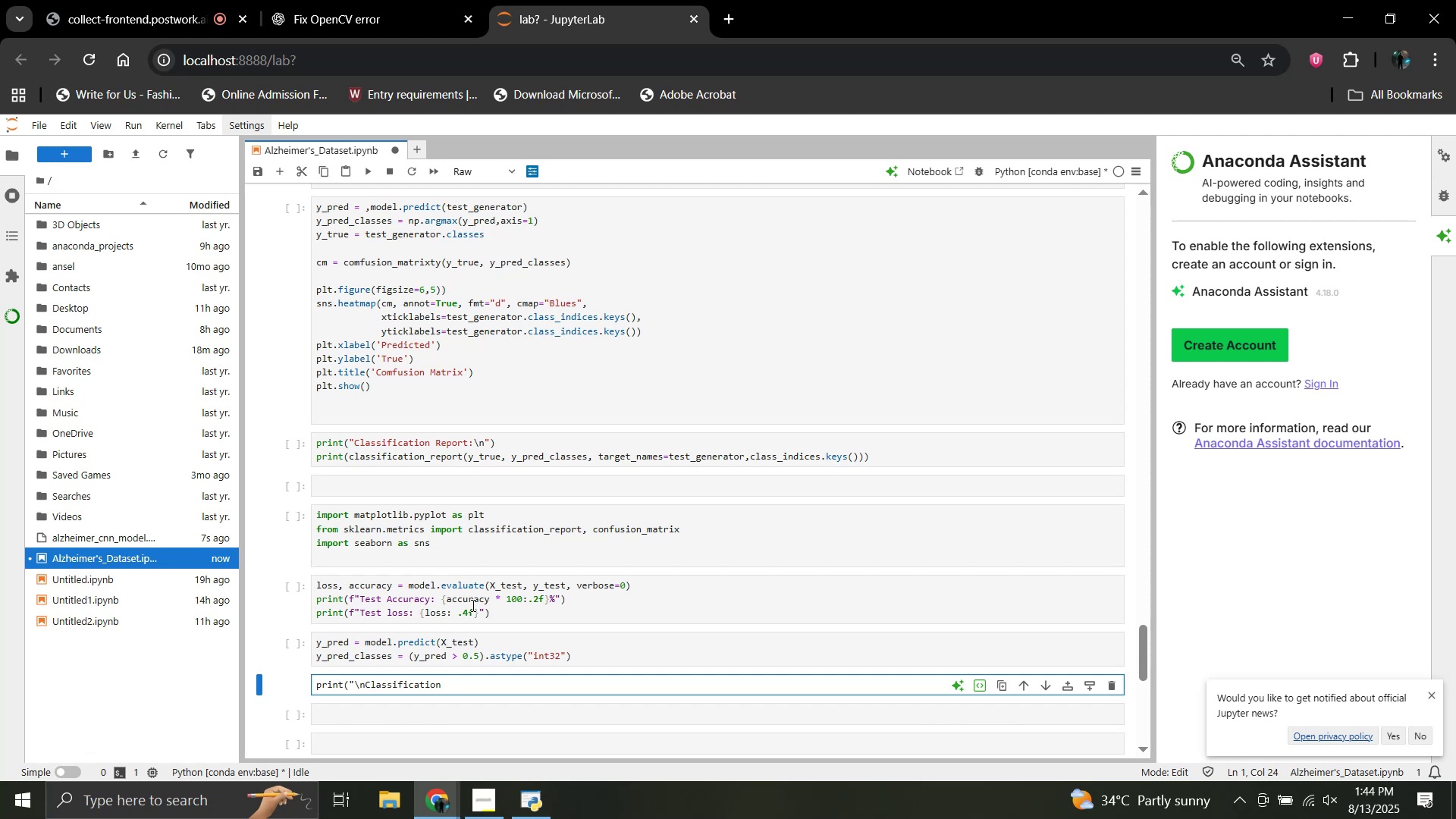 
type(m)
key(Backspace)
type( Report:"))
 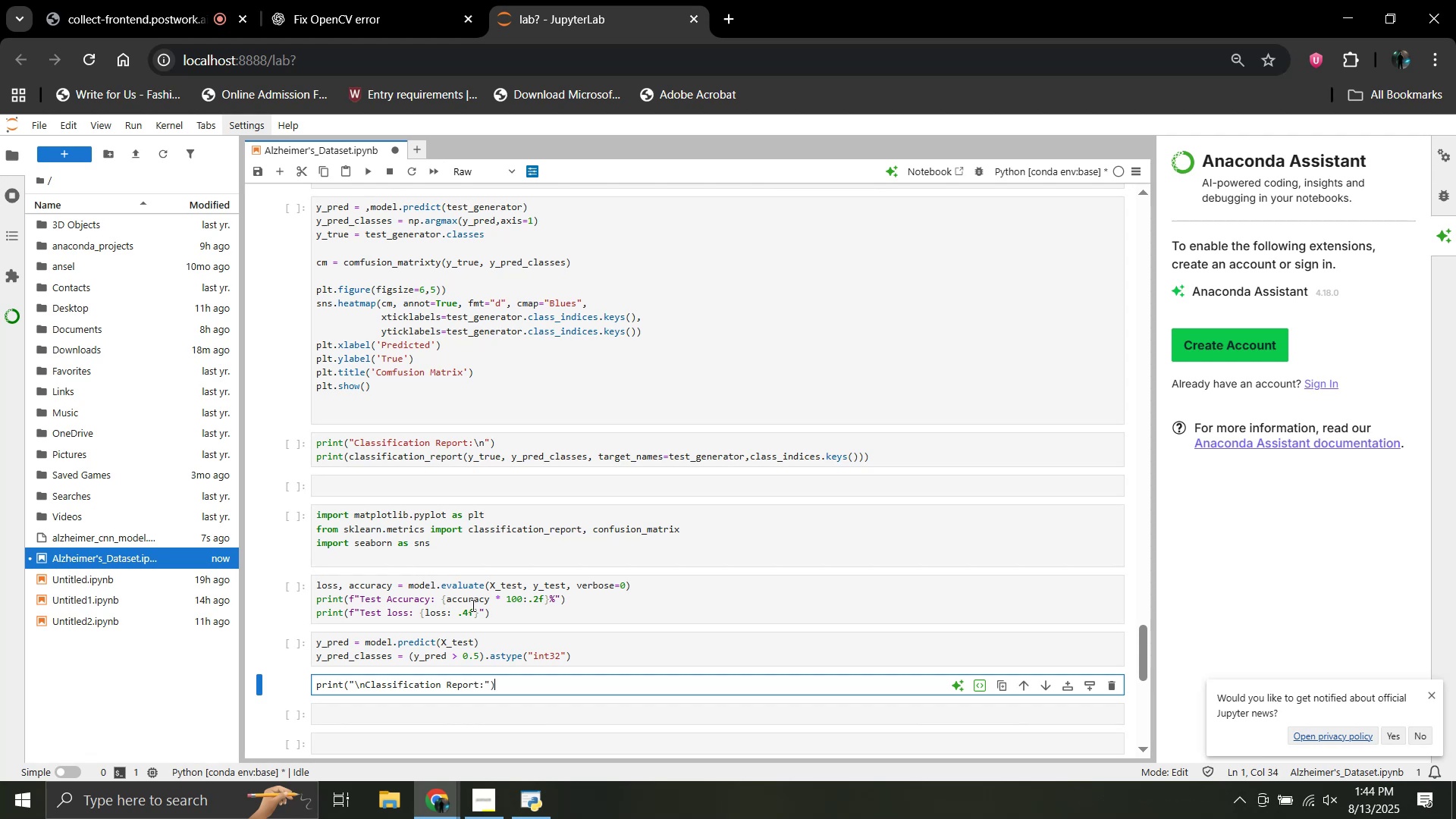 
key(Enter)
 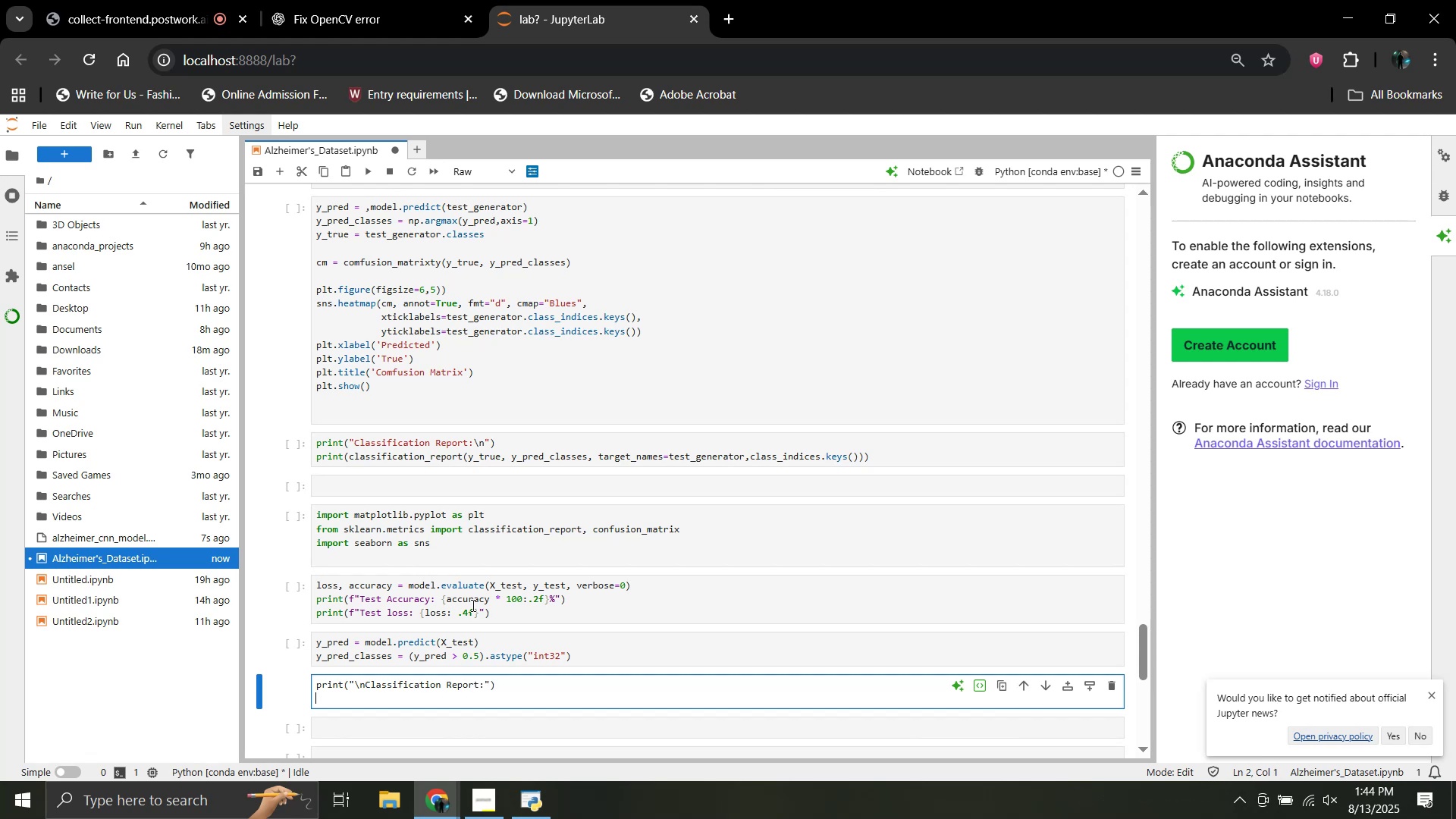 
type(print(classification_report(y_test,y_pred_classes)))
 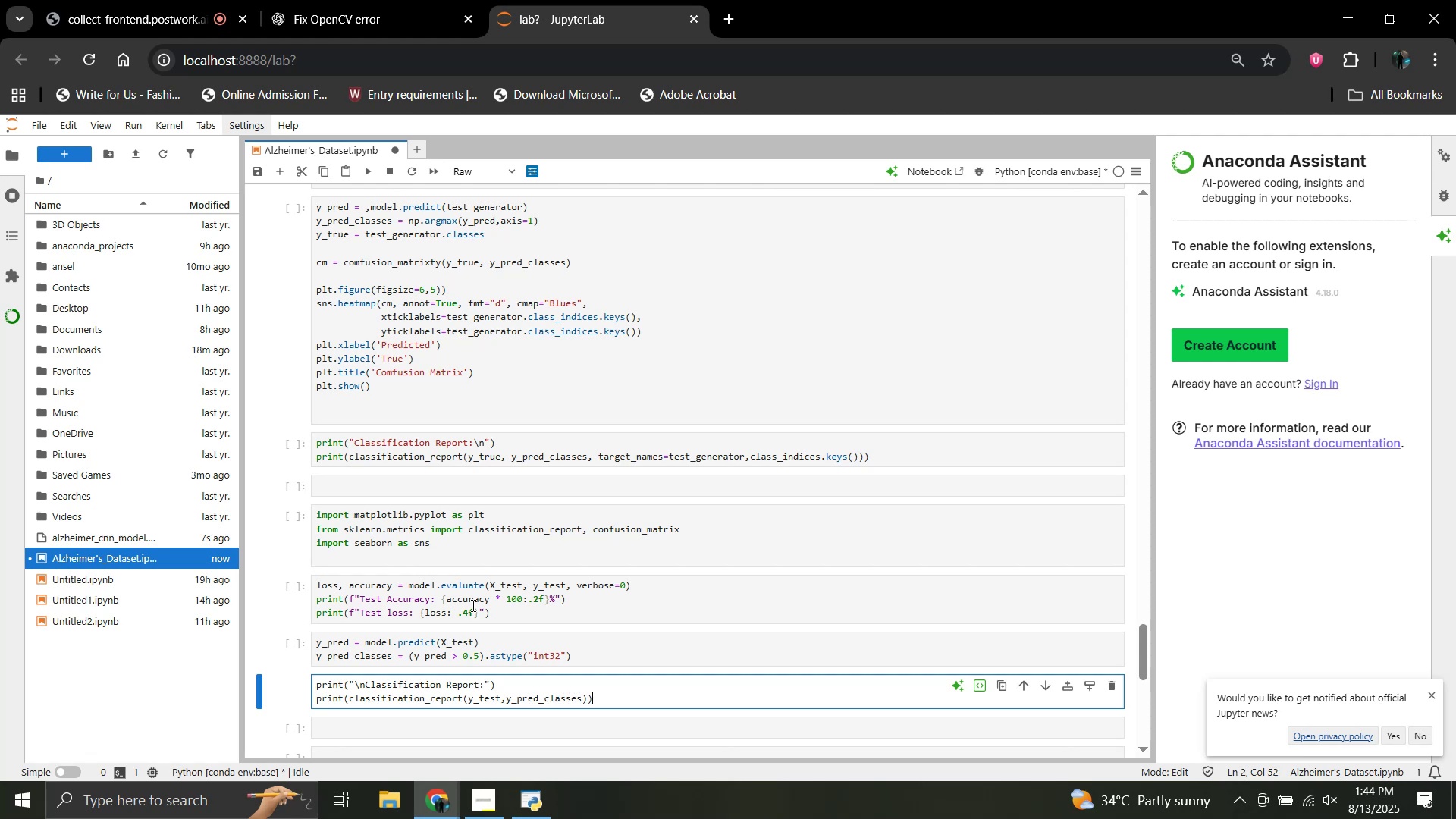 
key(Shift+Enter)
 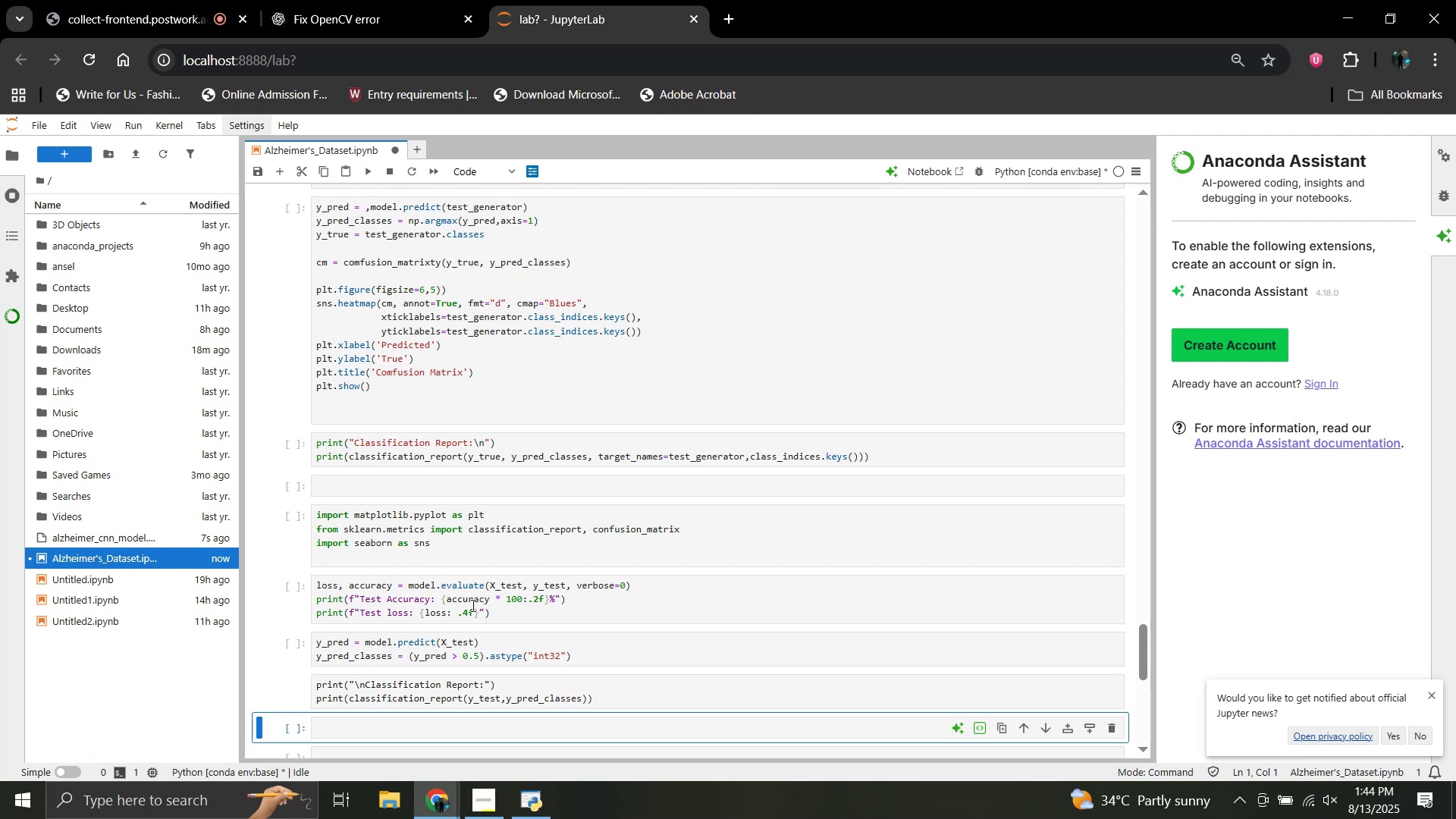 
key(Enter)
 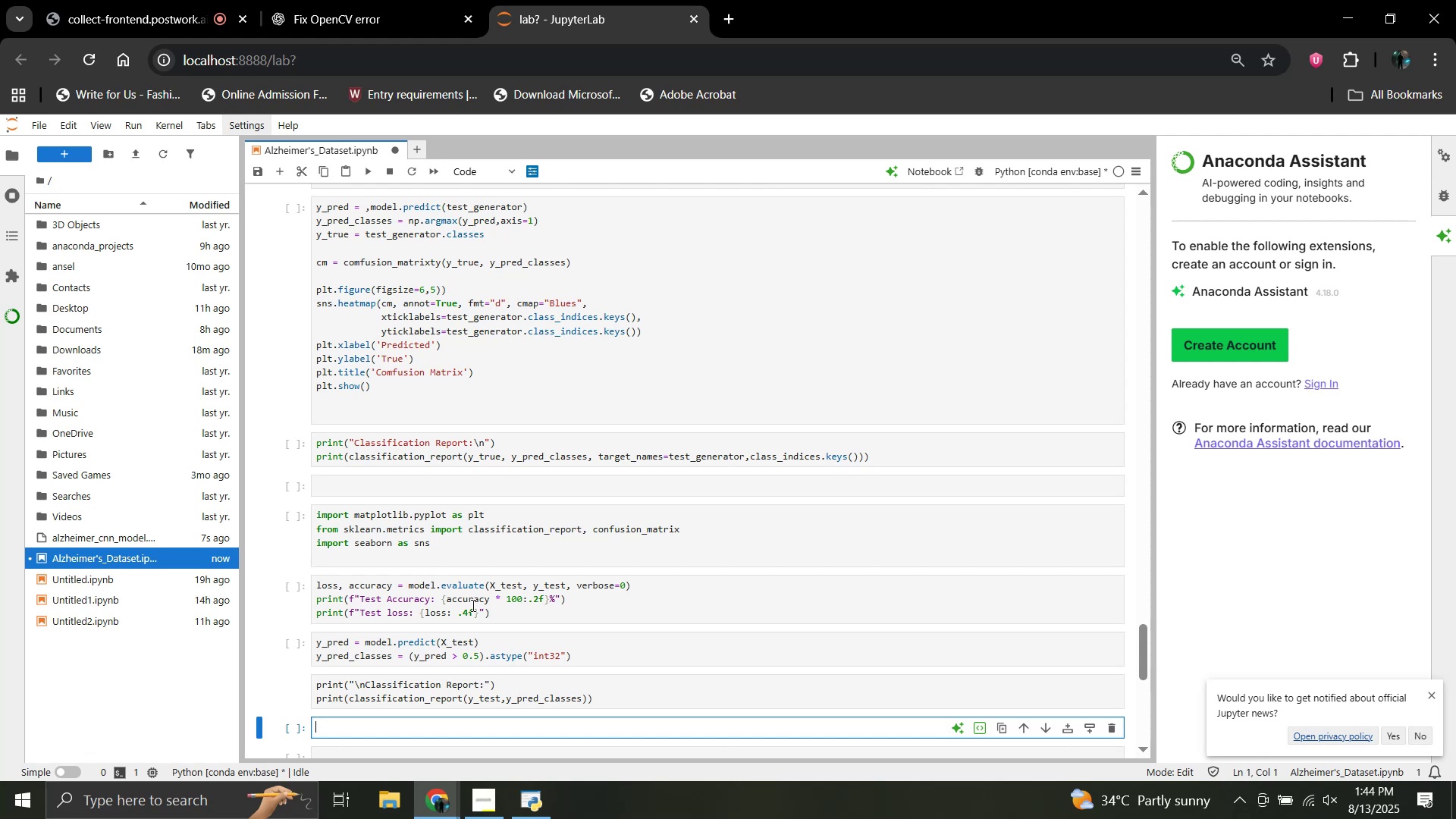 
type(cm-confusion)
 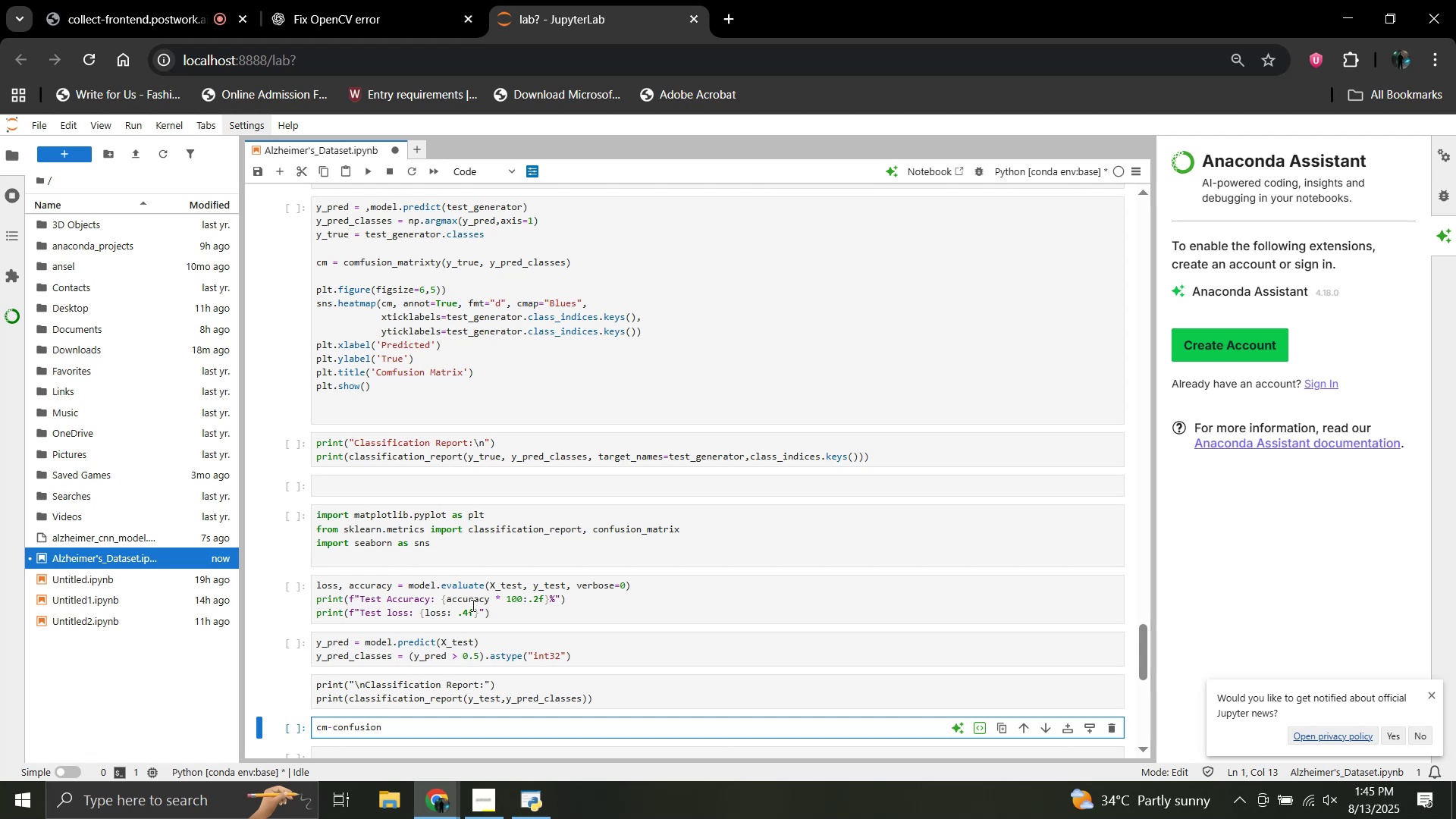 
wait(23.89)
 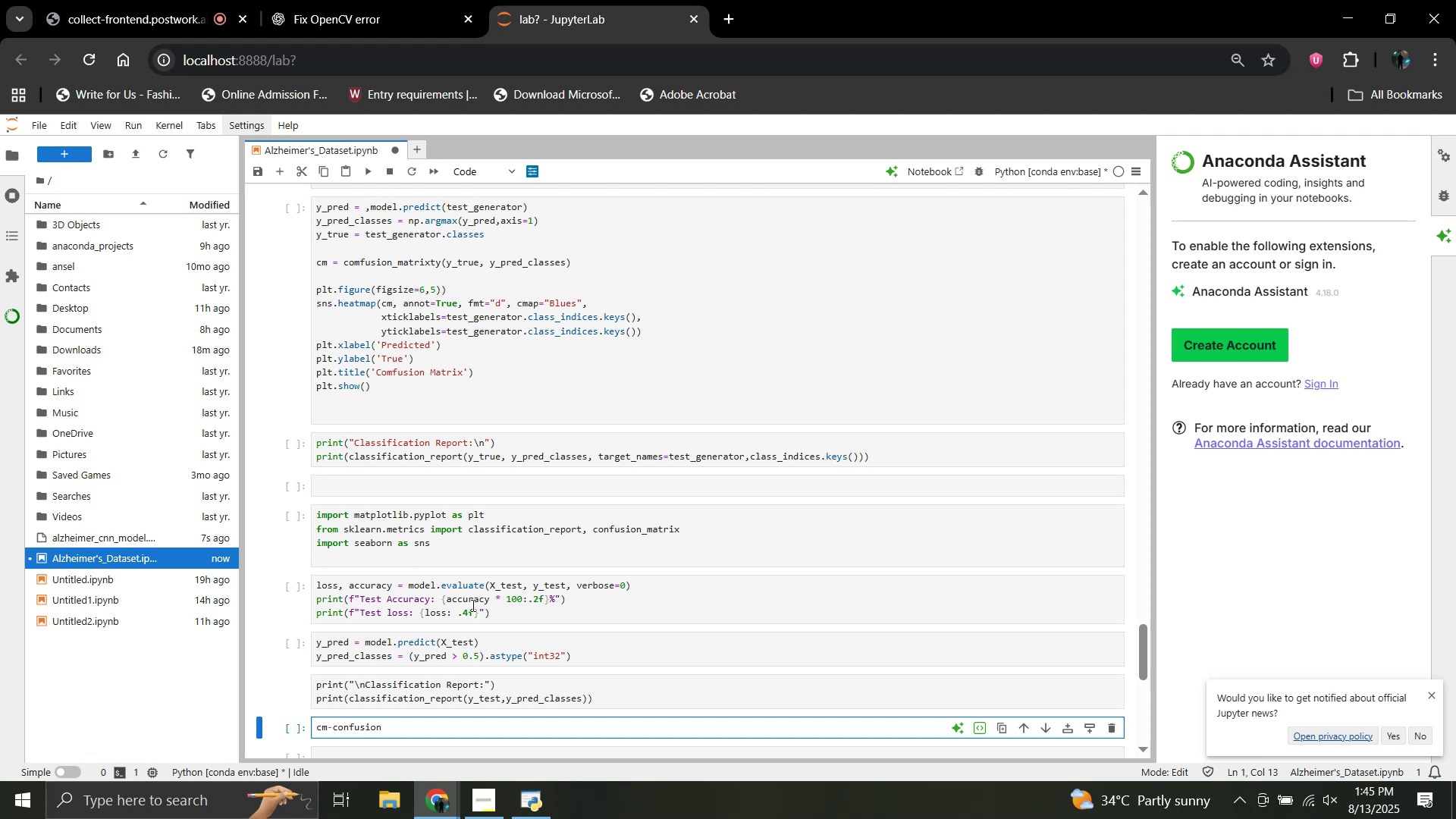 
hold_key(key=ArrowLeft, duration=0.77)
 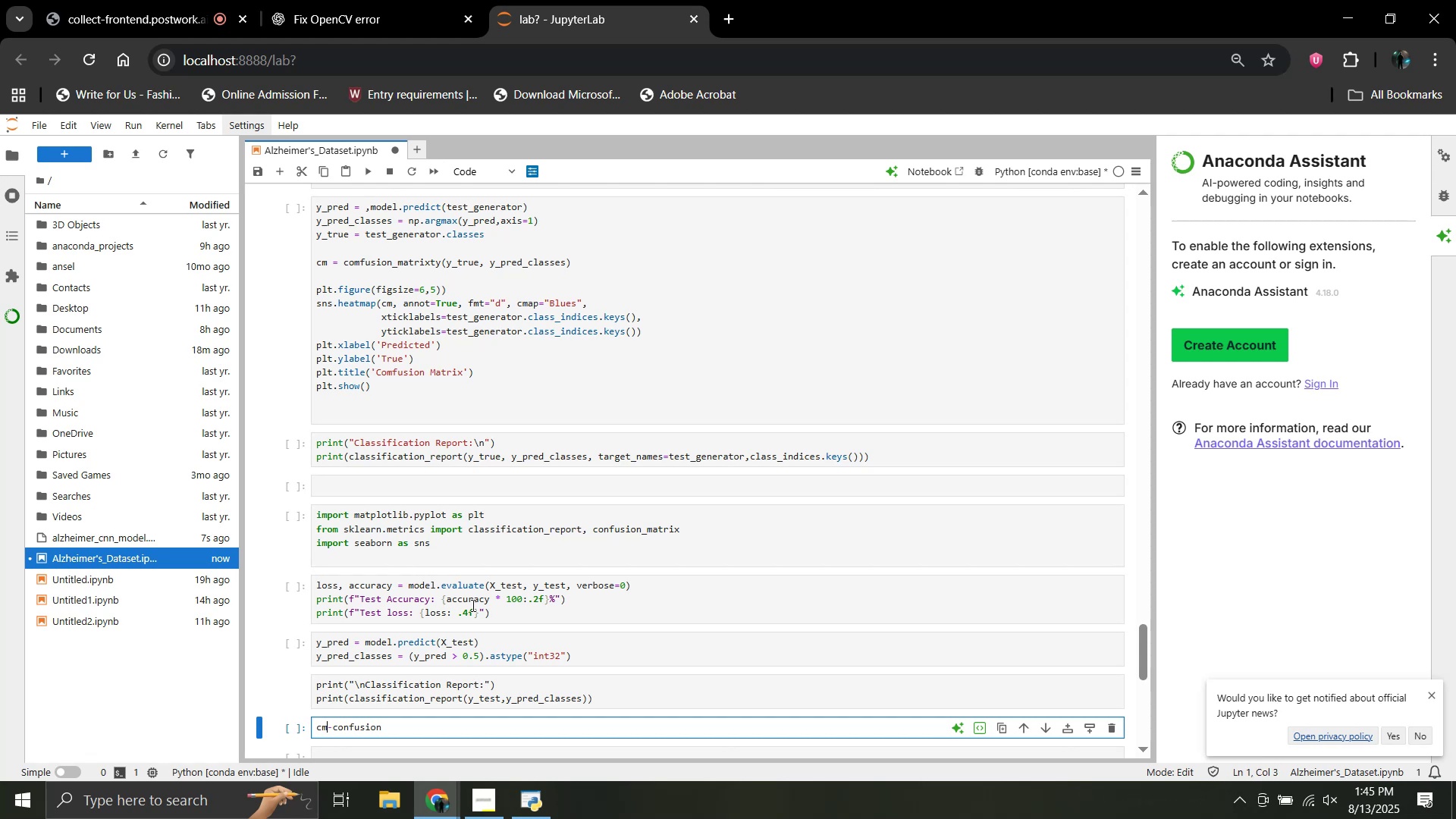 
key(ArrowRight)
 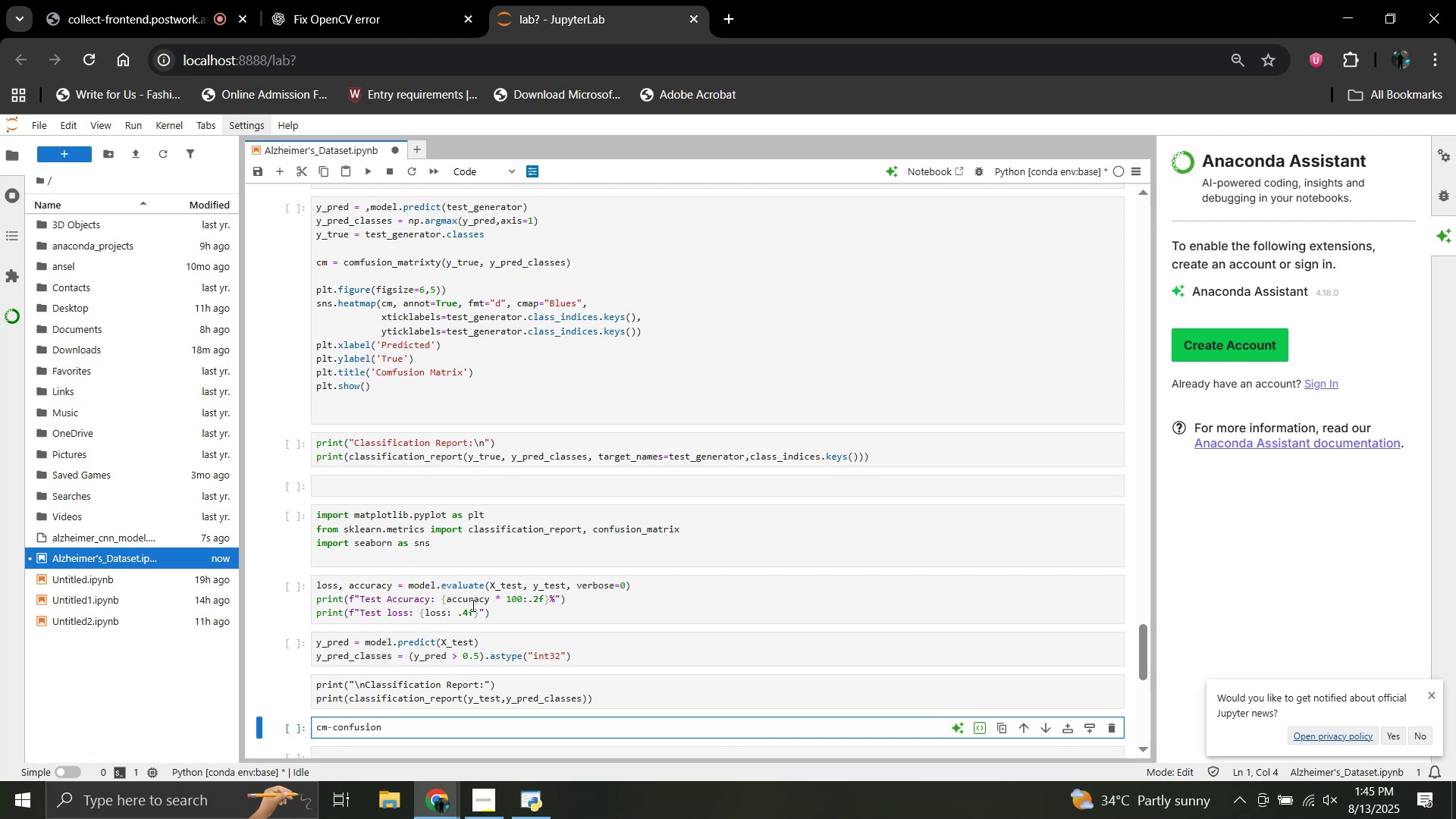 
key(Backspace)
 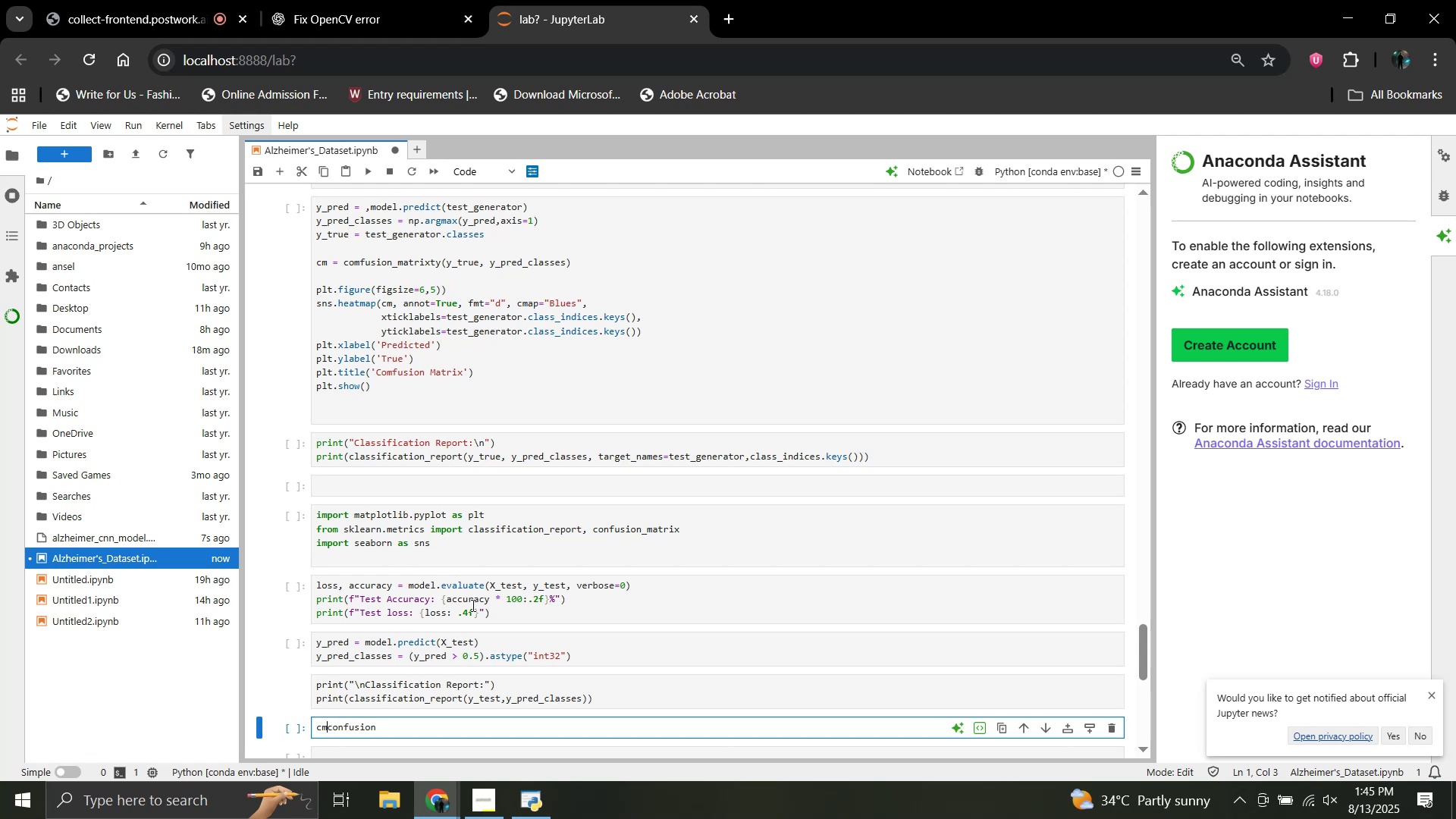 
key(Space)
 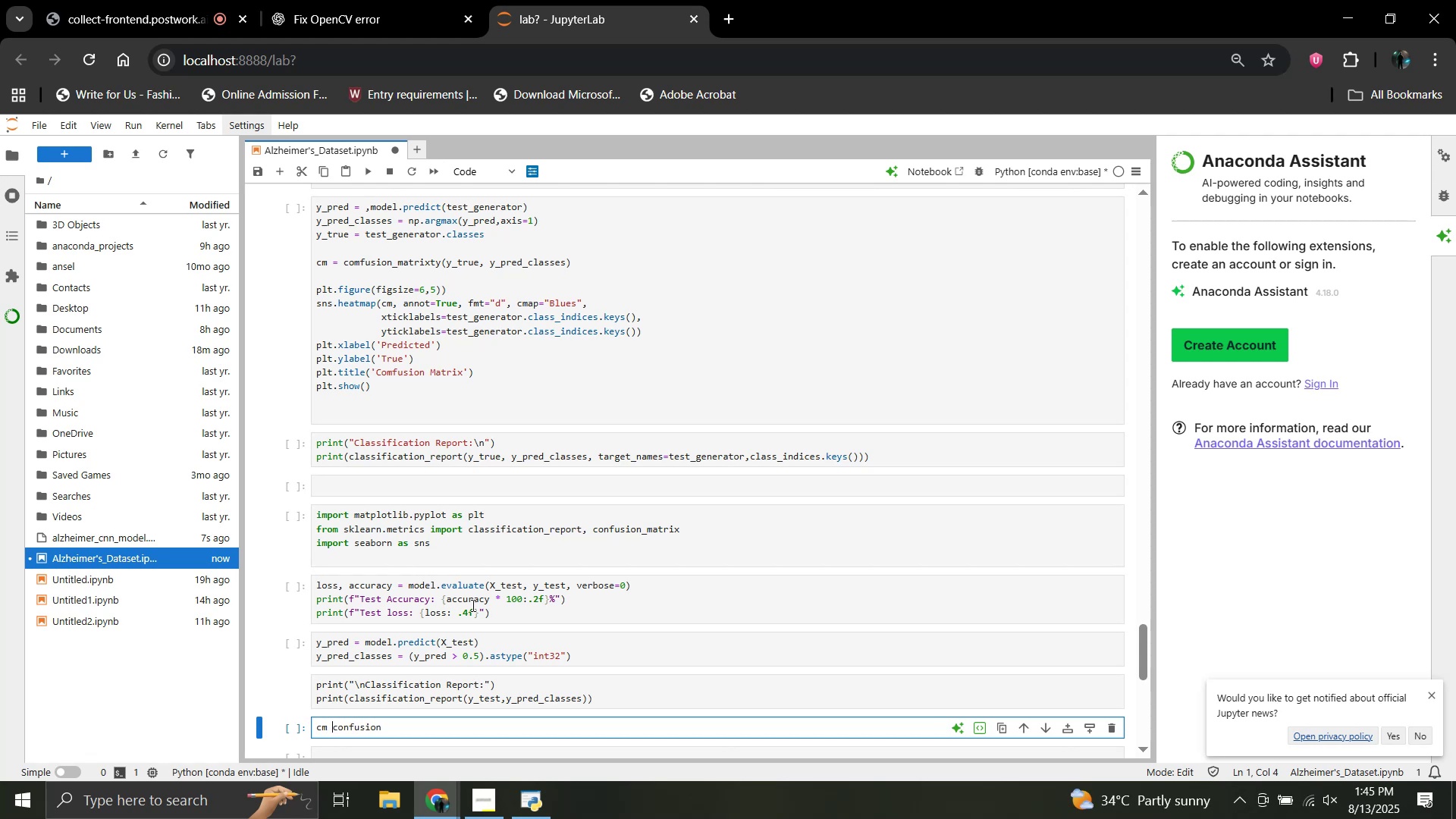 
key(Equal)
 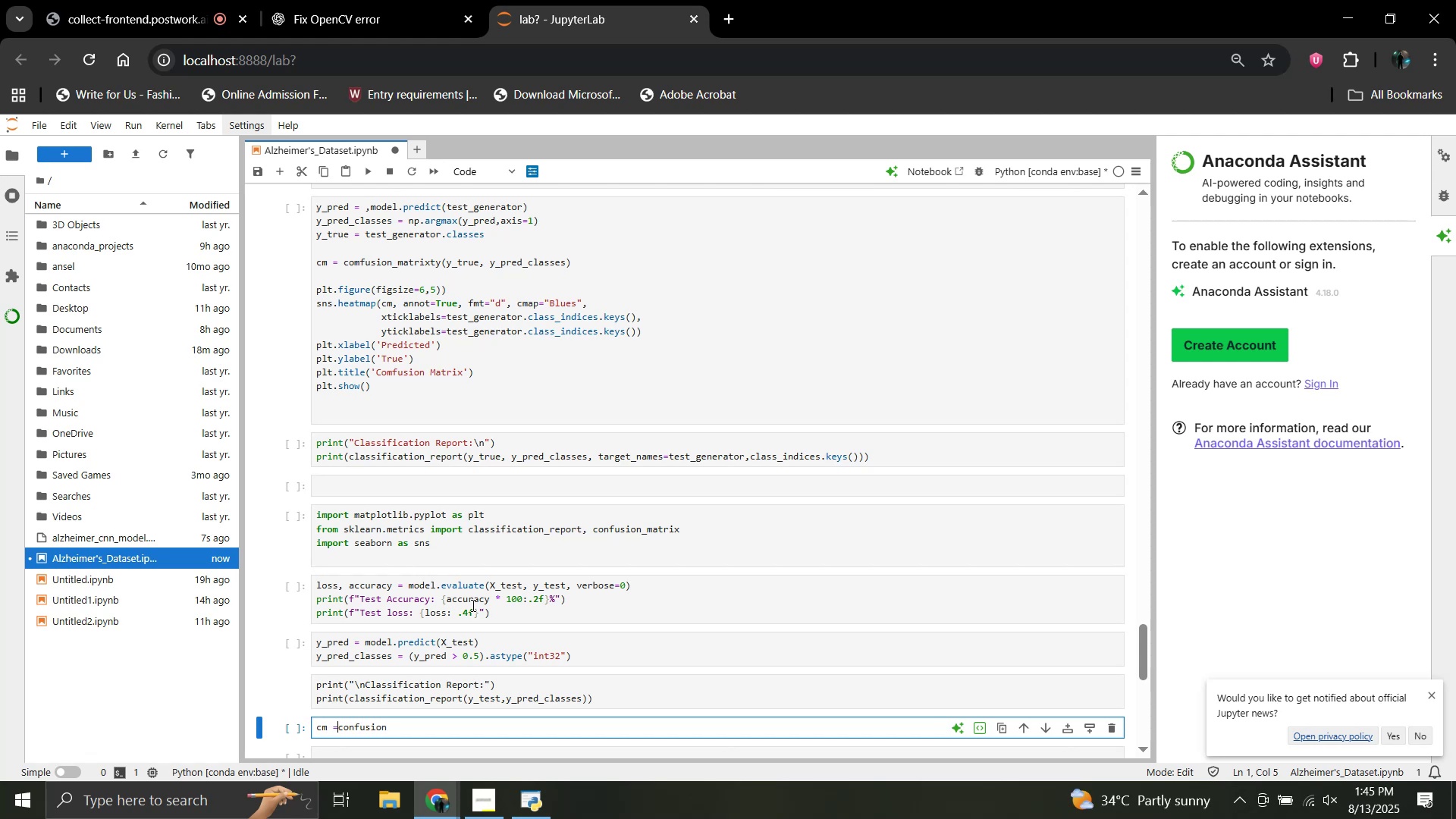 
key(Space)
 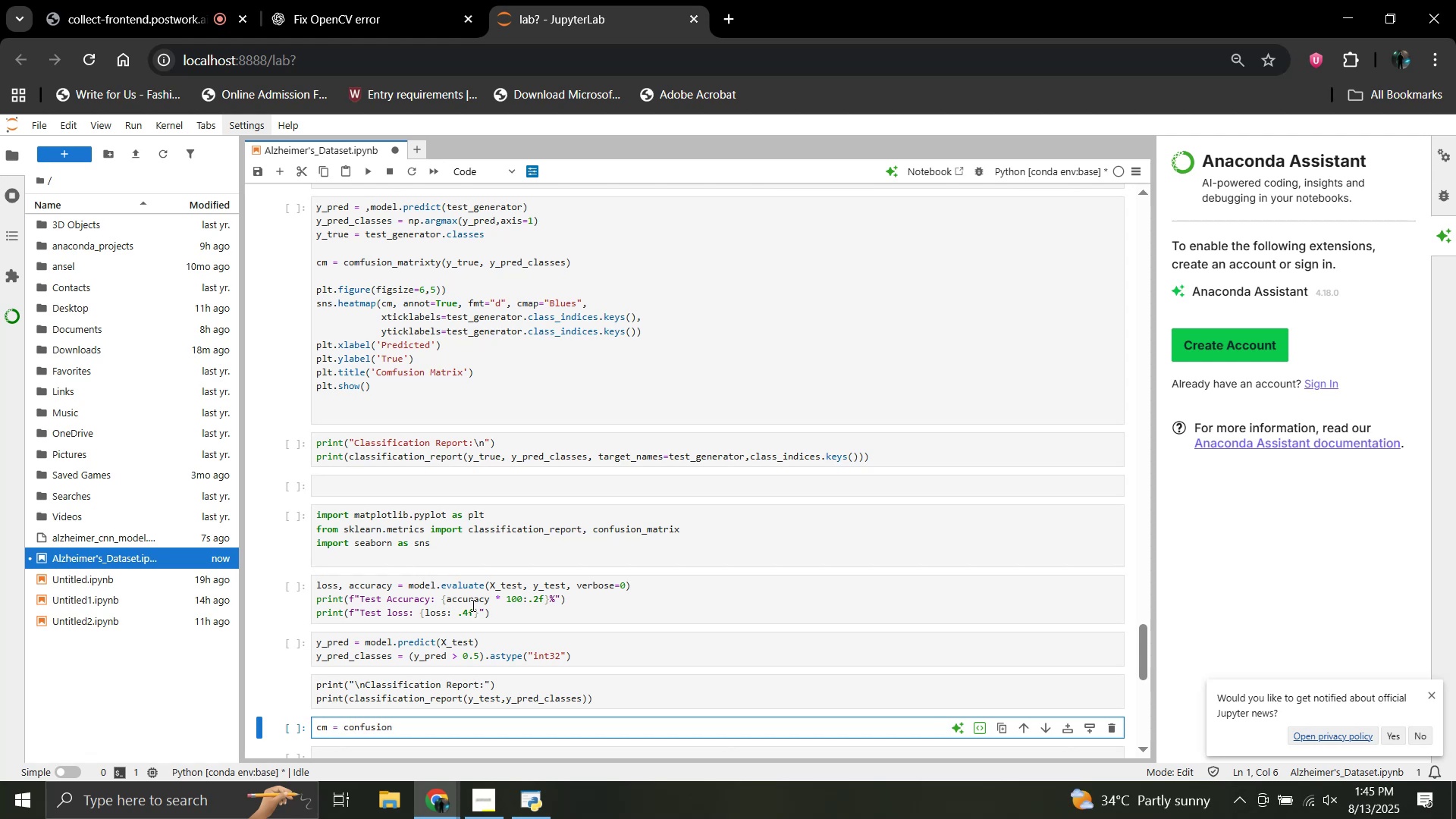 
hold_key(key=ArrowRight, duration=0.88)
 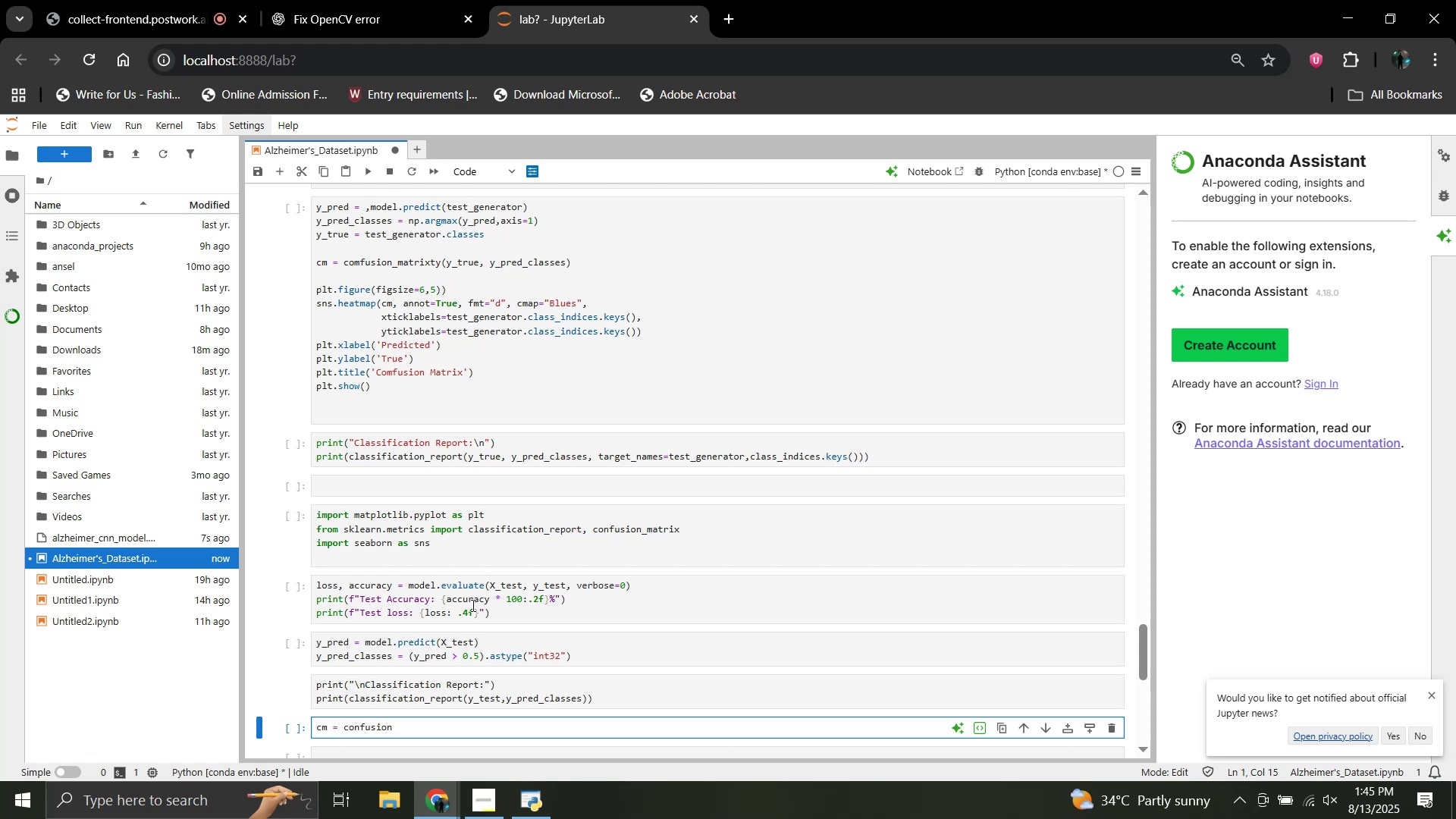 
type(_matrix(y_test, y_pred_classes))
 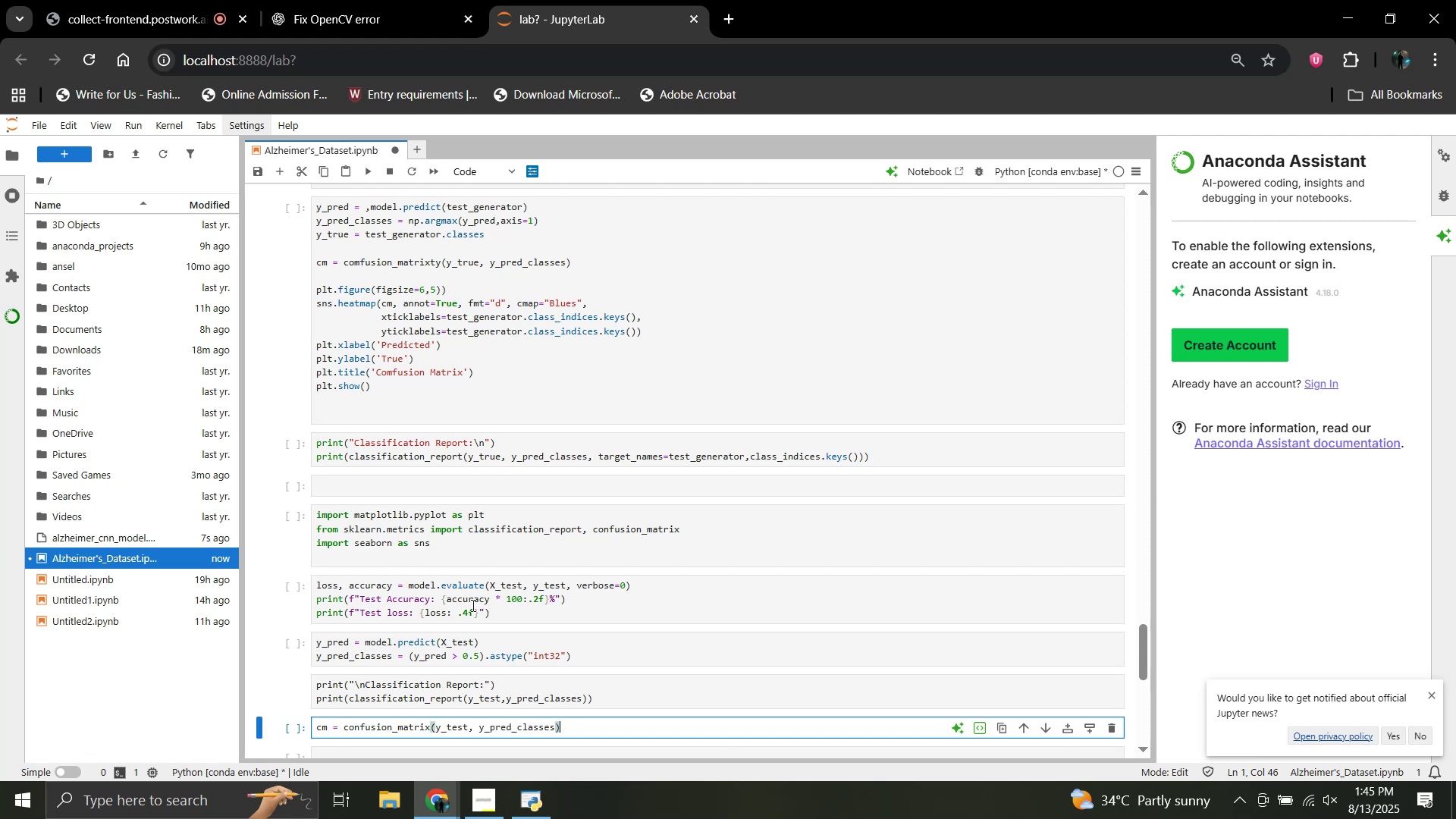 
key(Shift+Enter)
 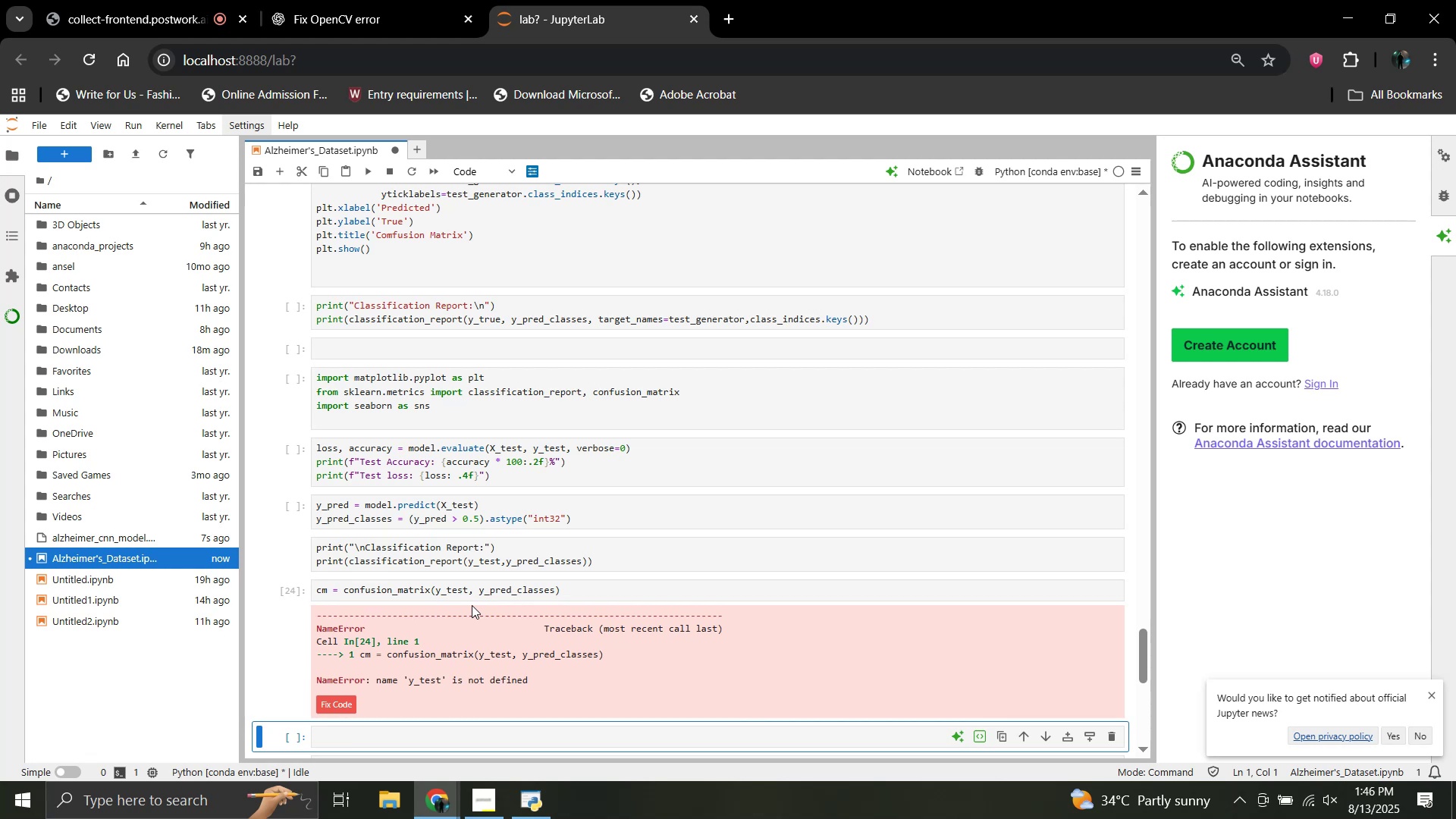 
wait(9.88)
 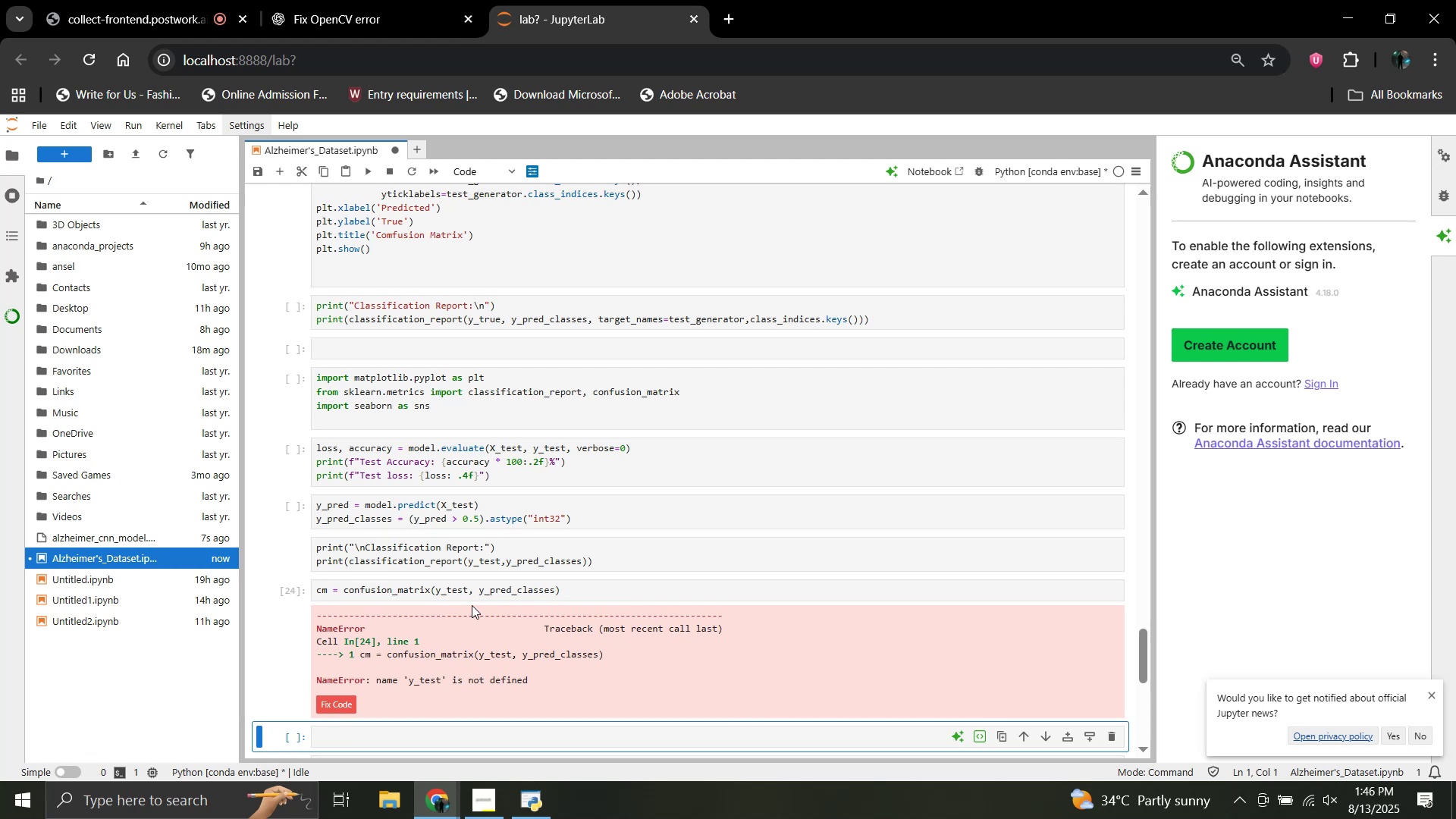 
double_click([582, 590])
 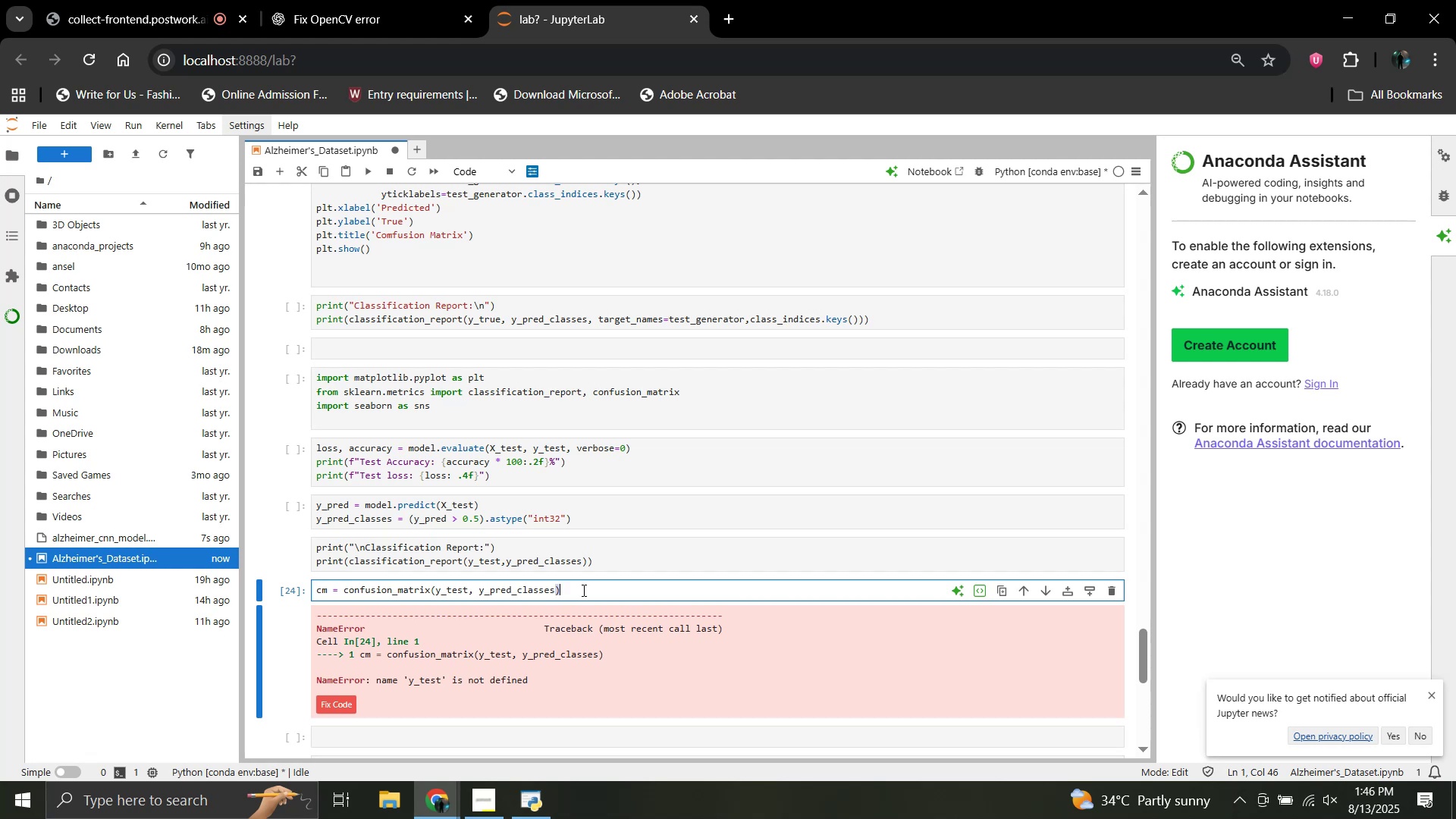 
wait(11.28)
 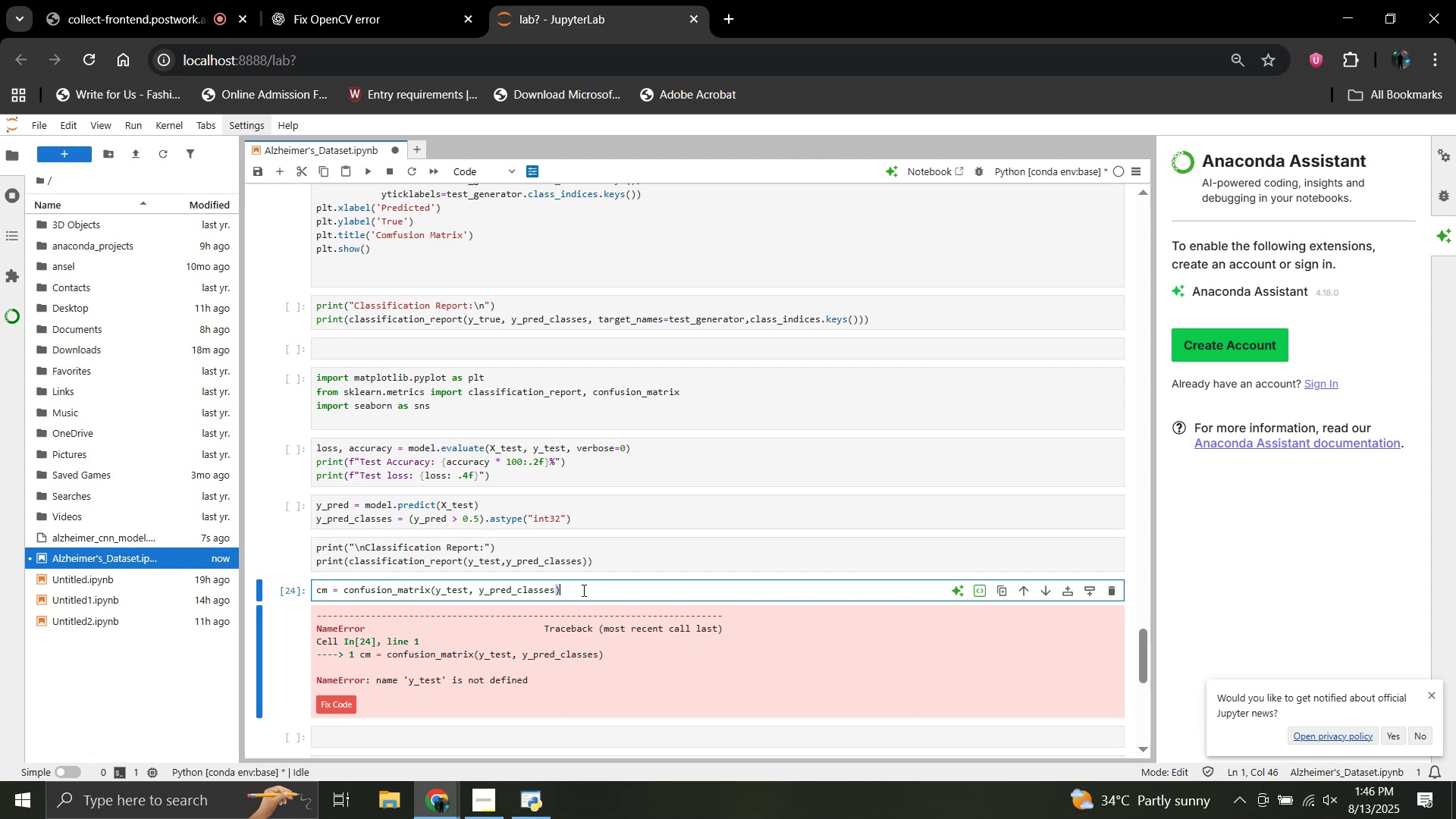 
key(Enter)
 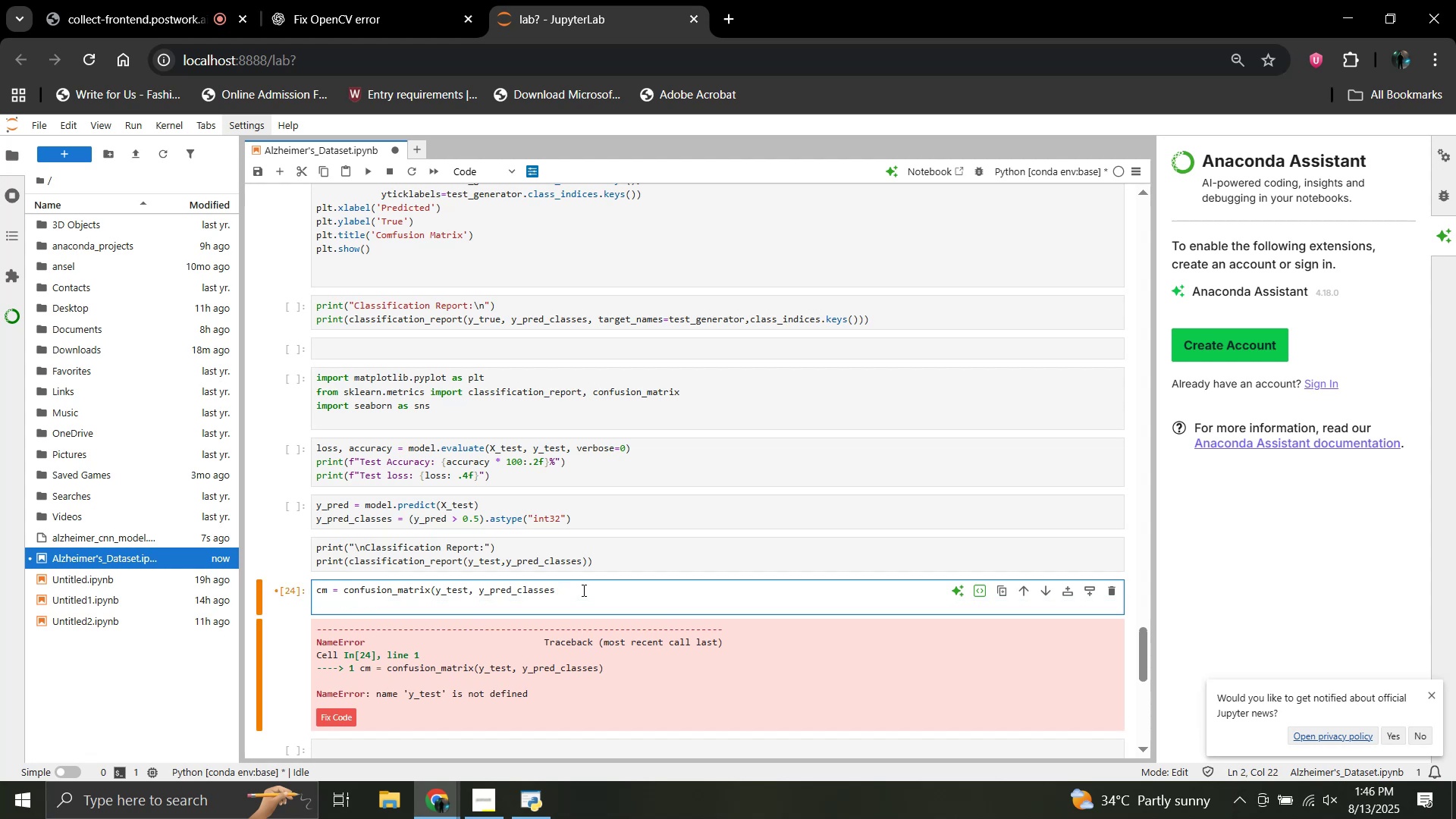 
type(plt.figure(figsize)
 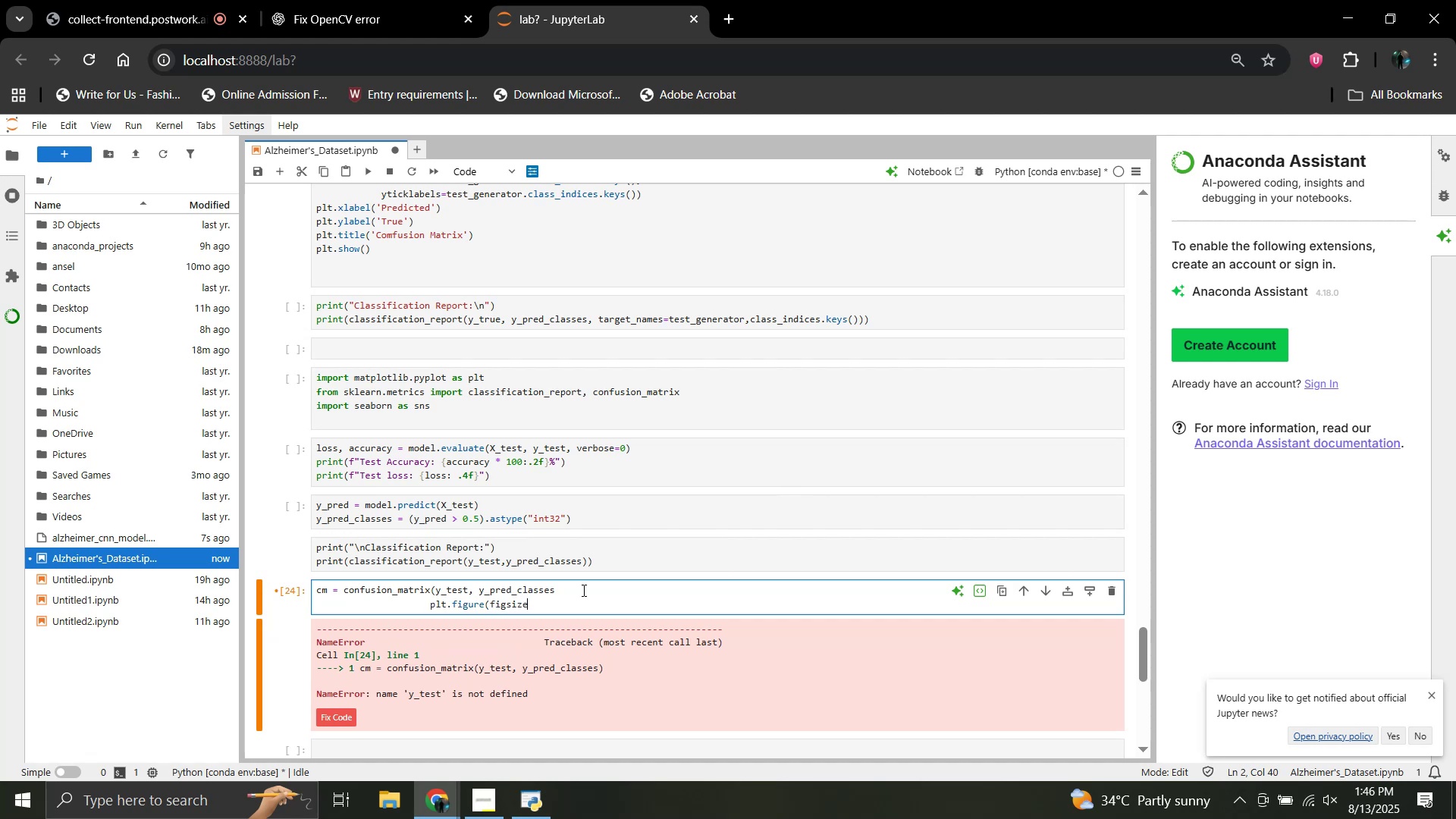 
hold_key(key=ArrowLeft, duration=0.94)
 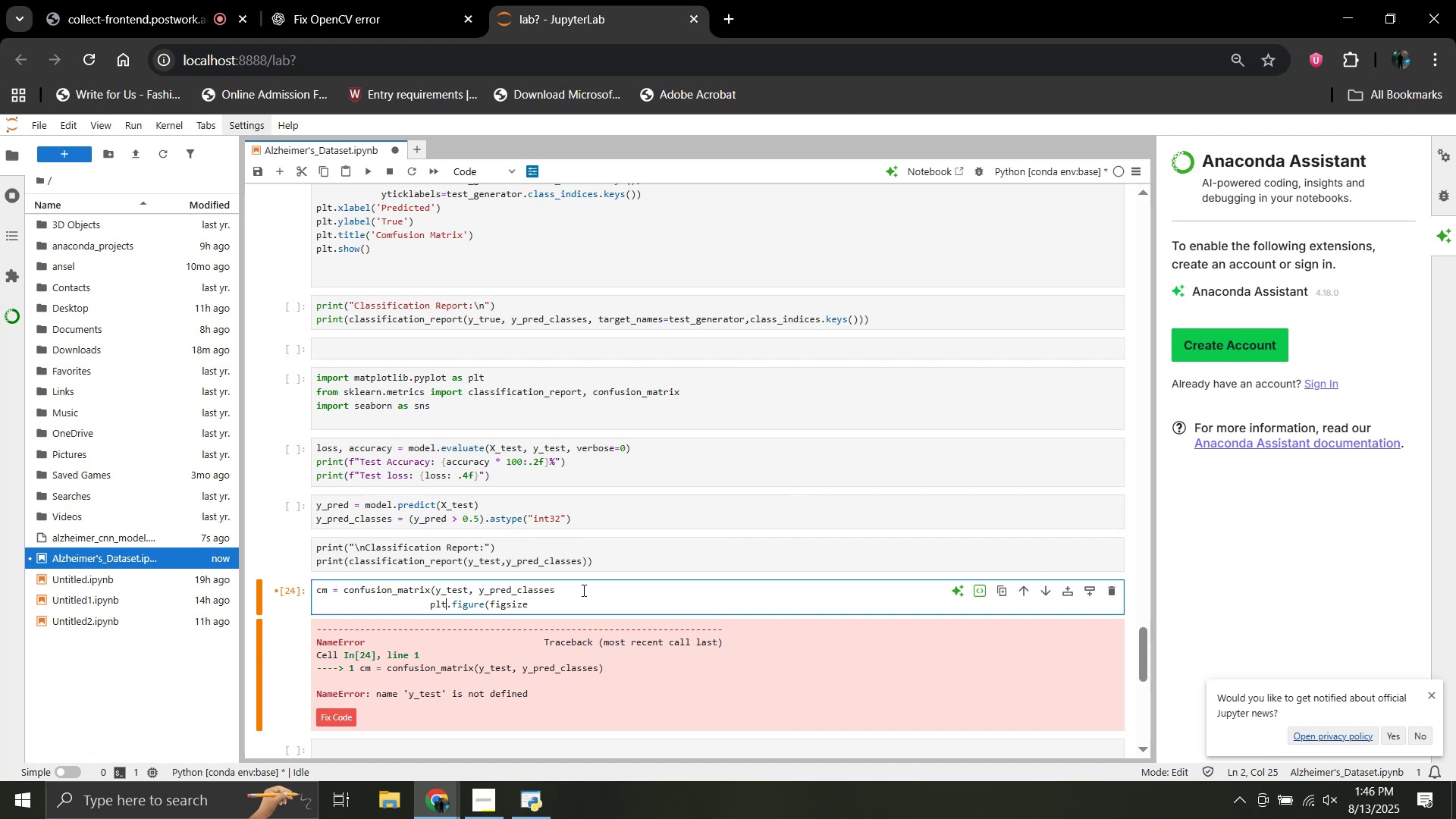 
key(ArrowLeft)
 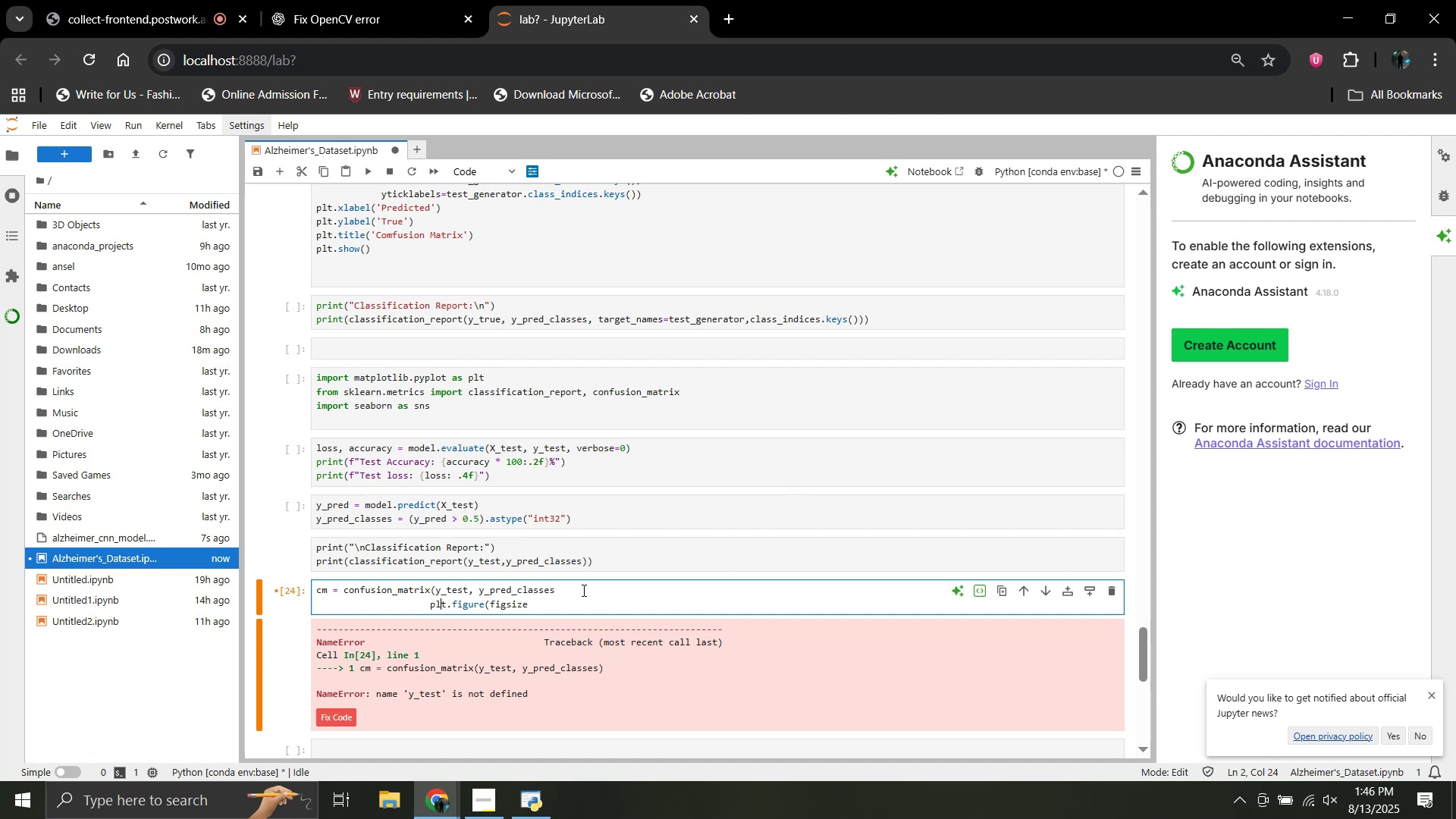 
key(ArrowLeft)
 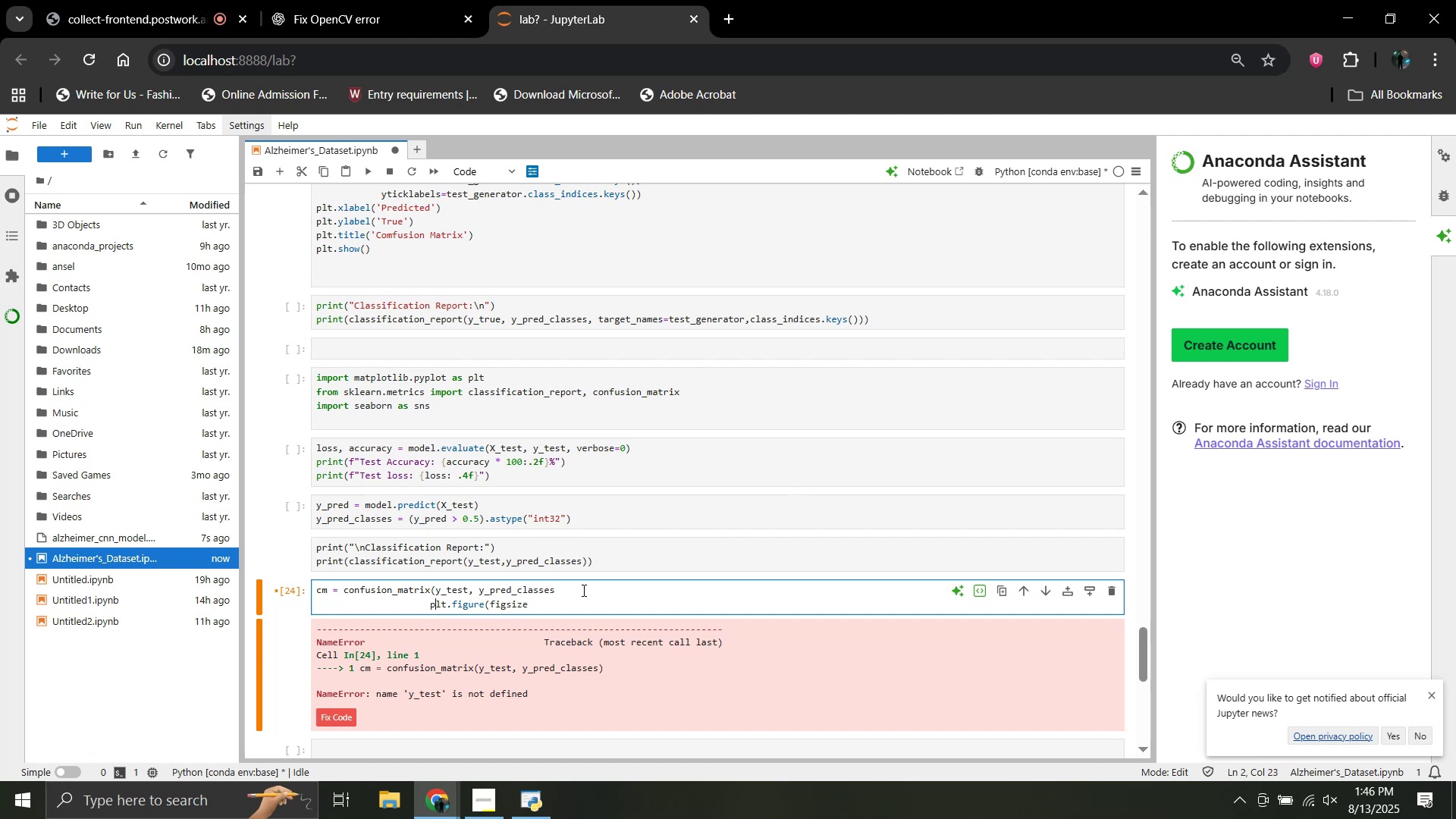 
key(ArrowLeft)
 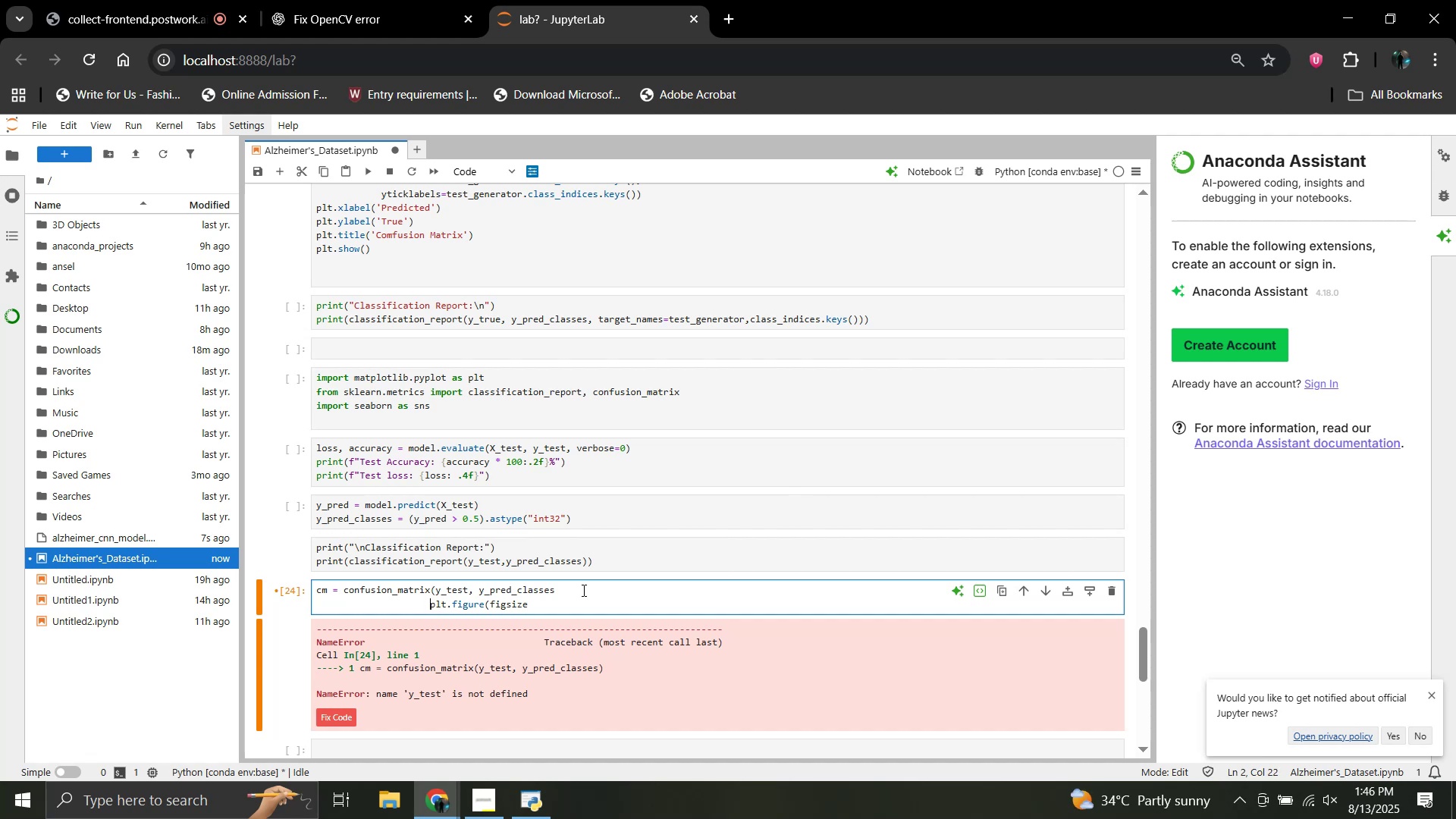 
wait(5.12)
 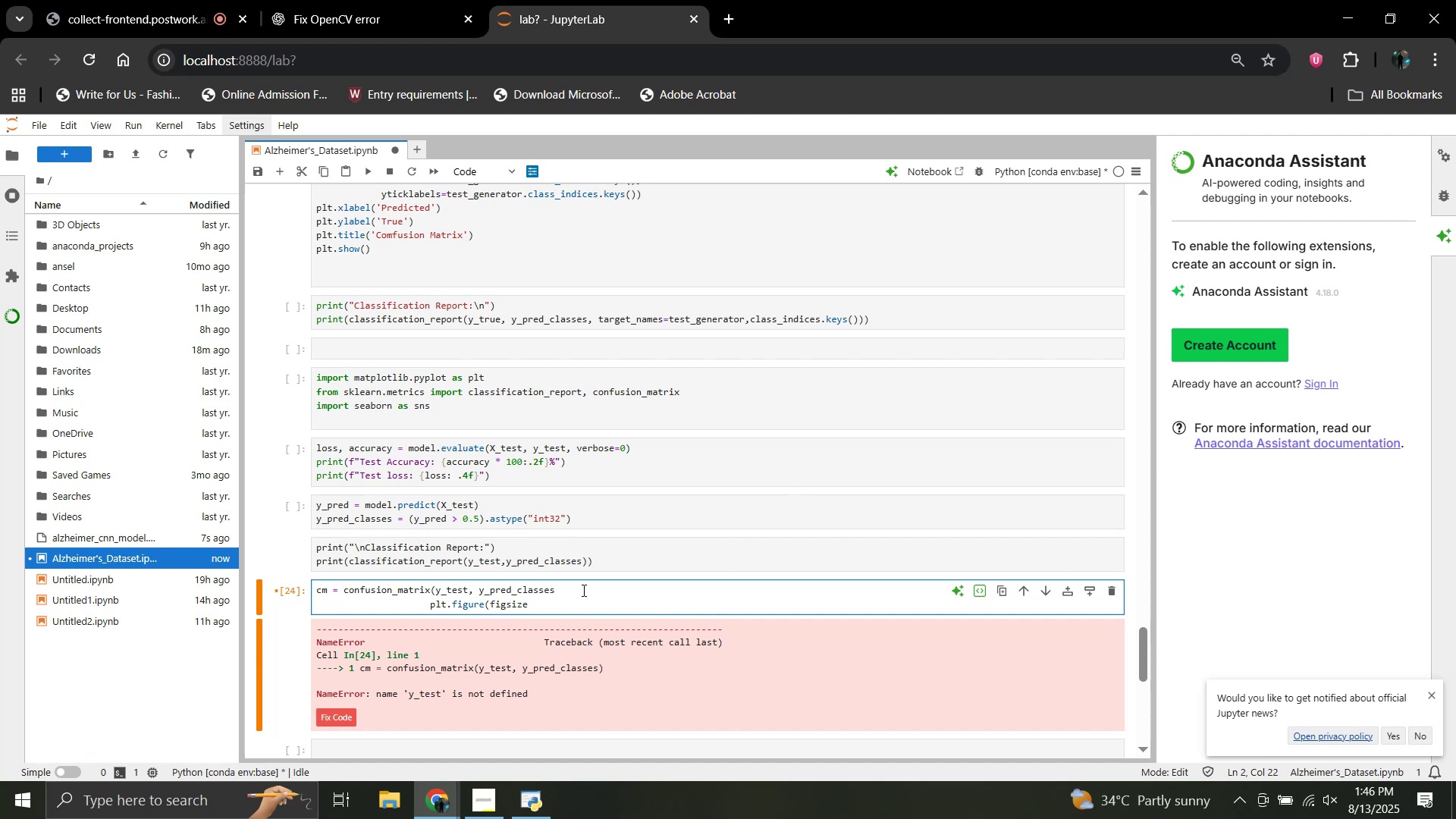 
key(Backspace)
 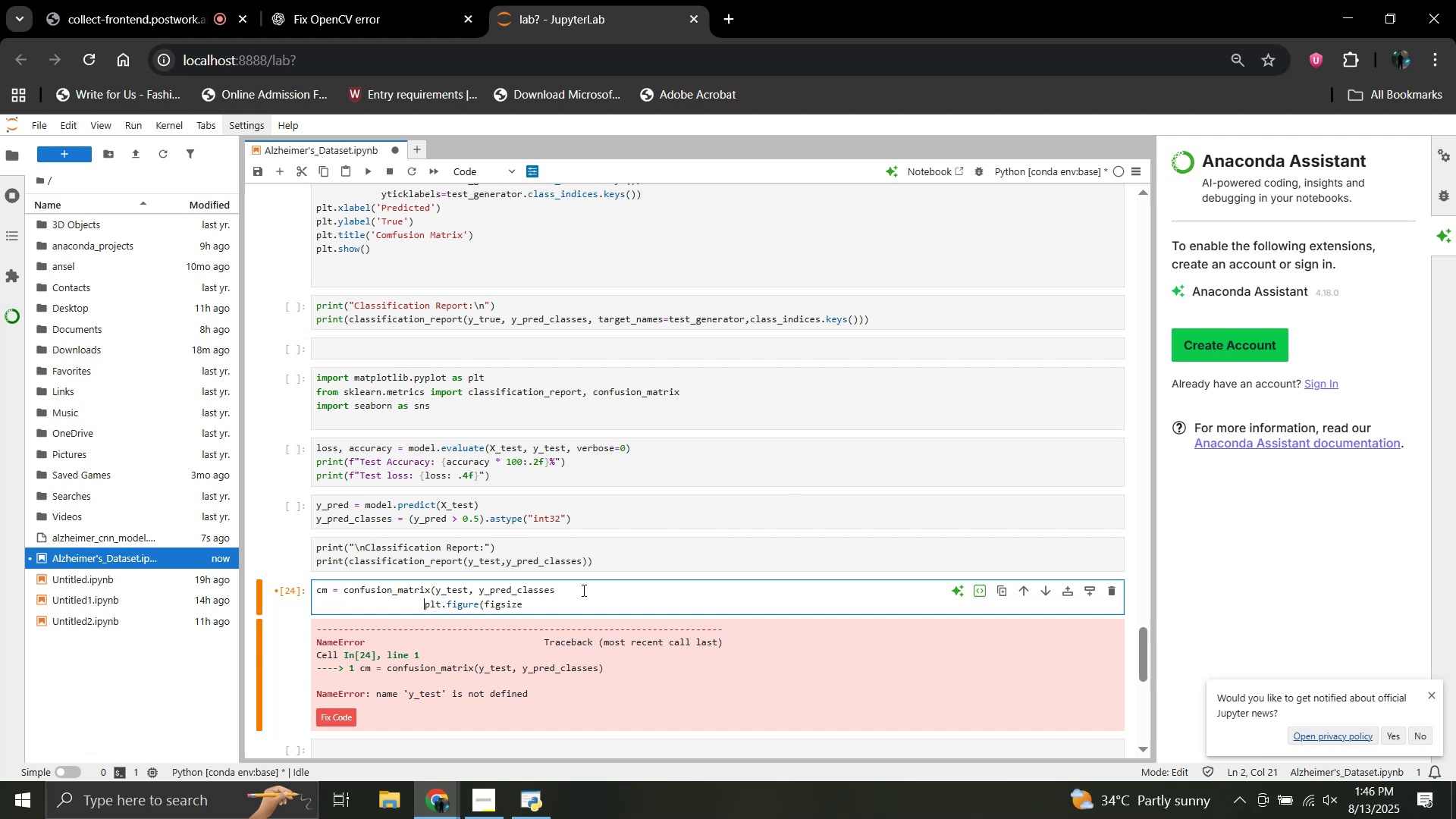 
hold_key(key=Backspace, duration=0.42)
 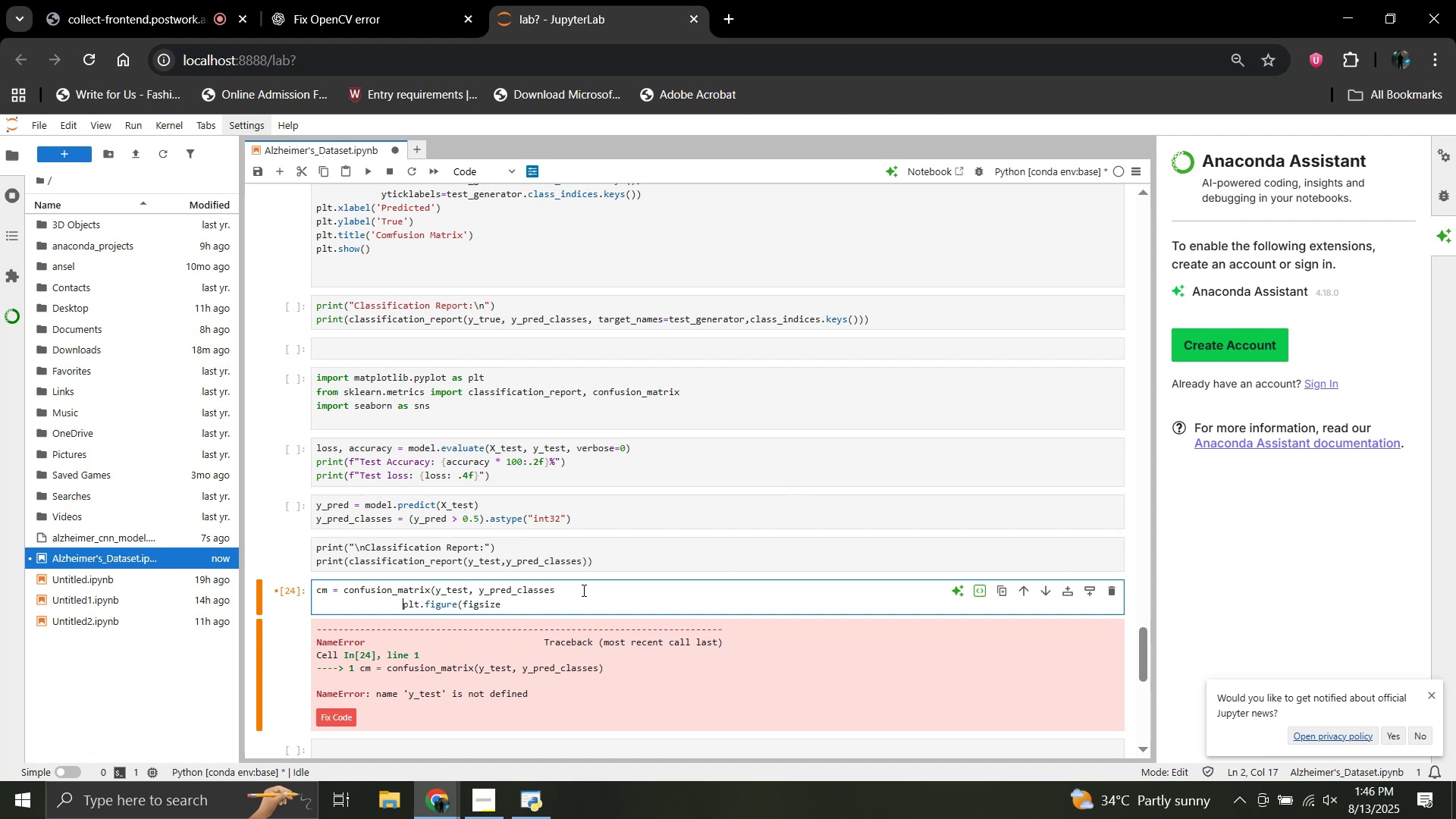 
key(Backspace)
 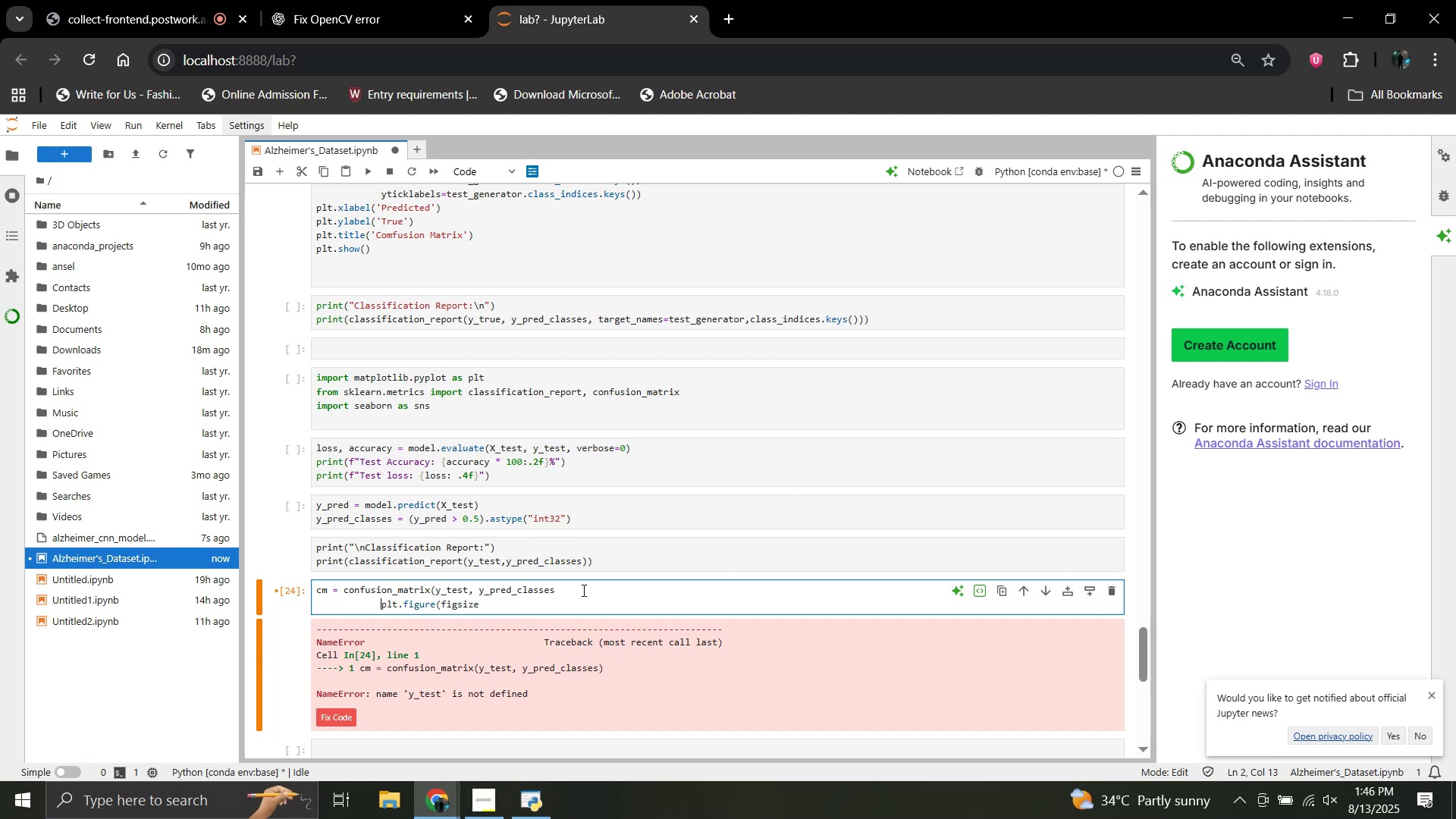 
key(Backspace)
 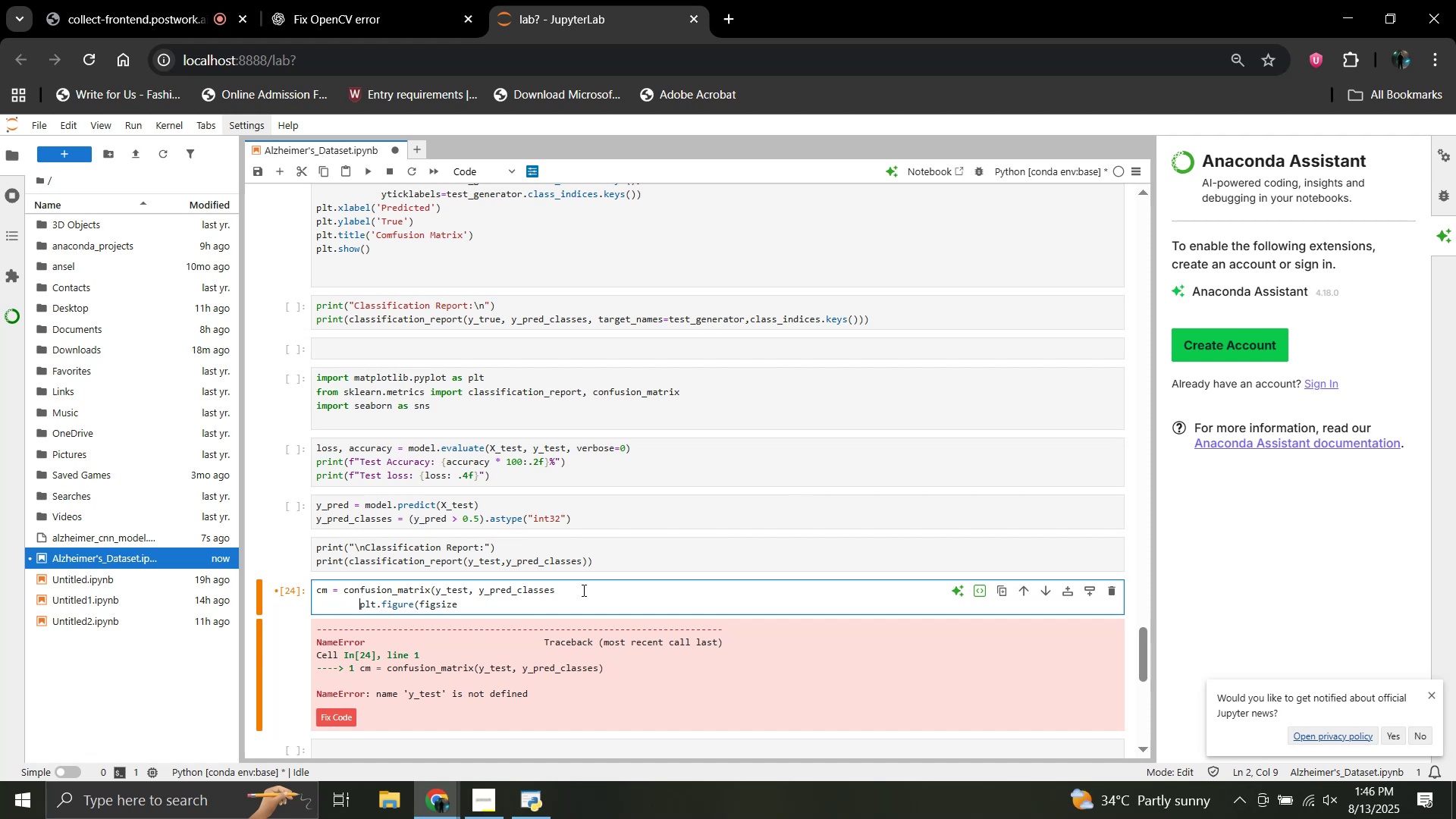 
key(Backspace)
 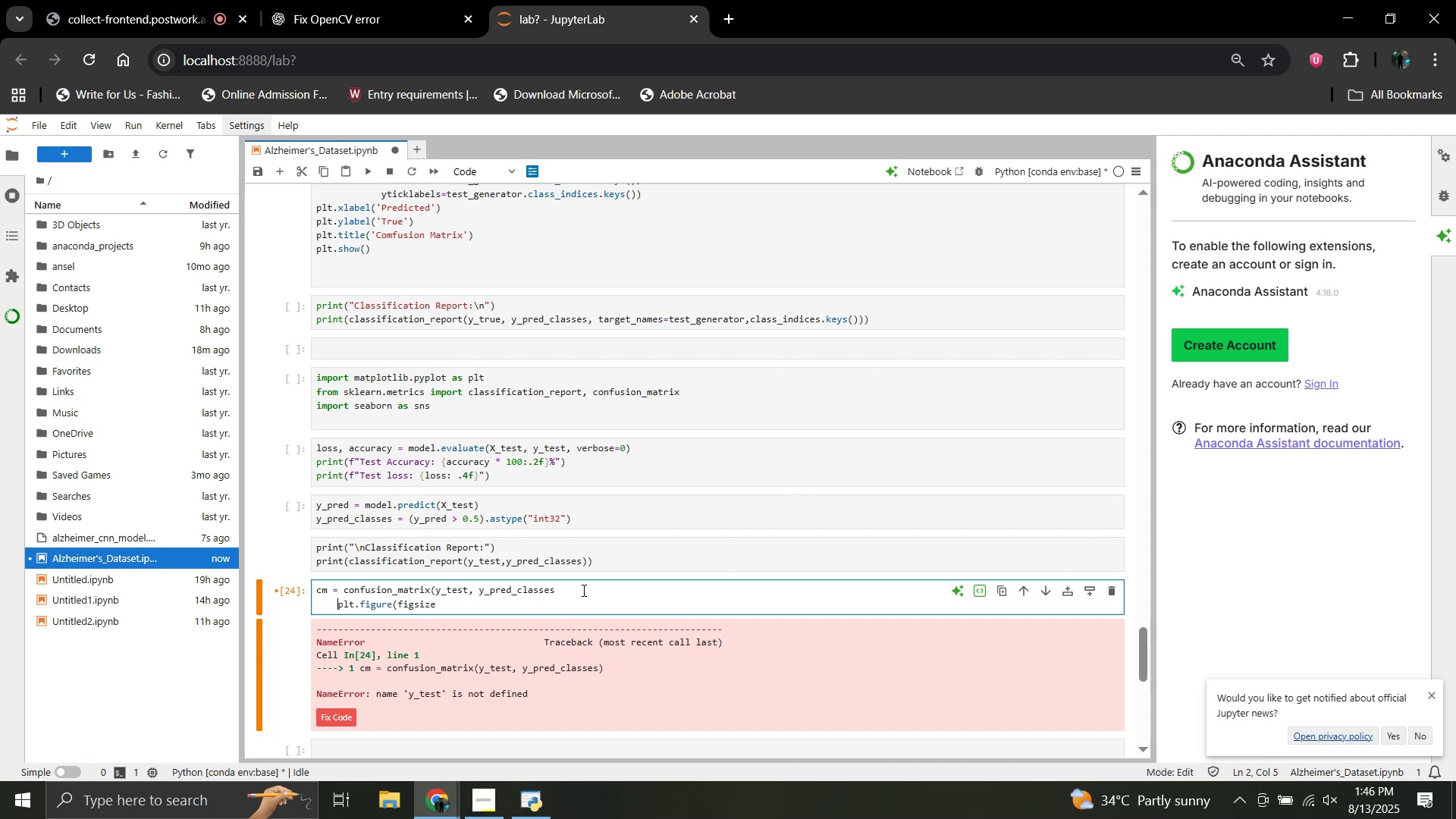 
key(Backspace)
 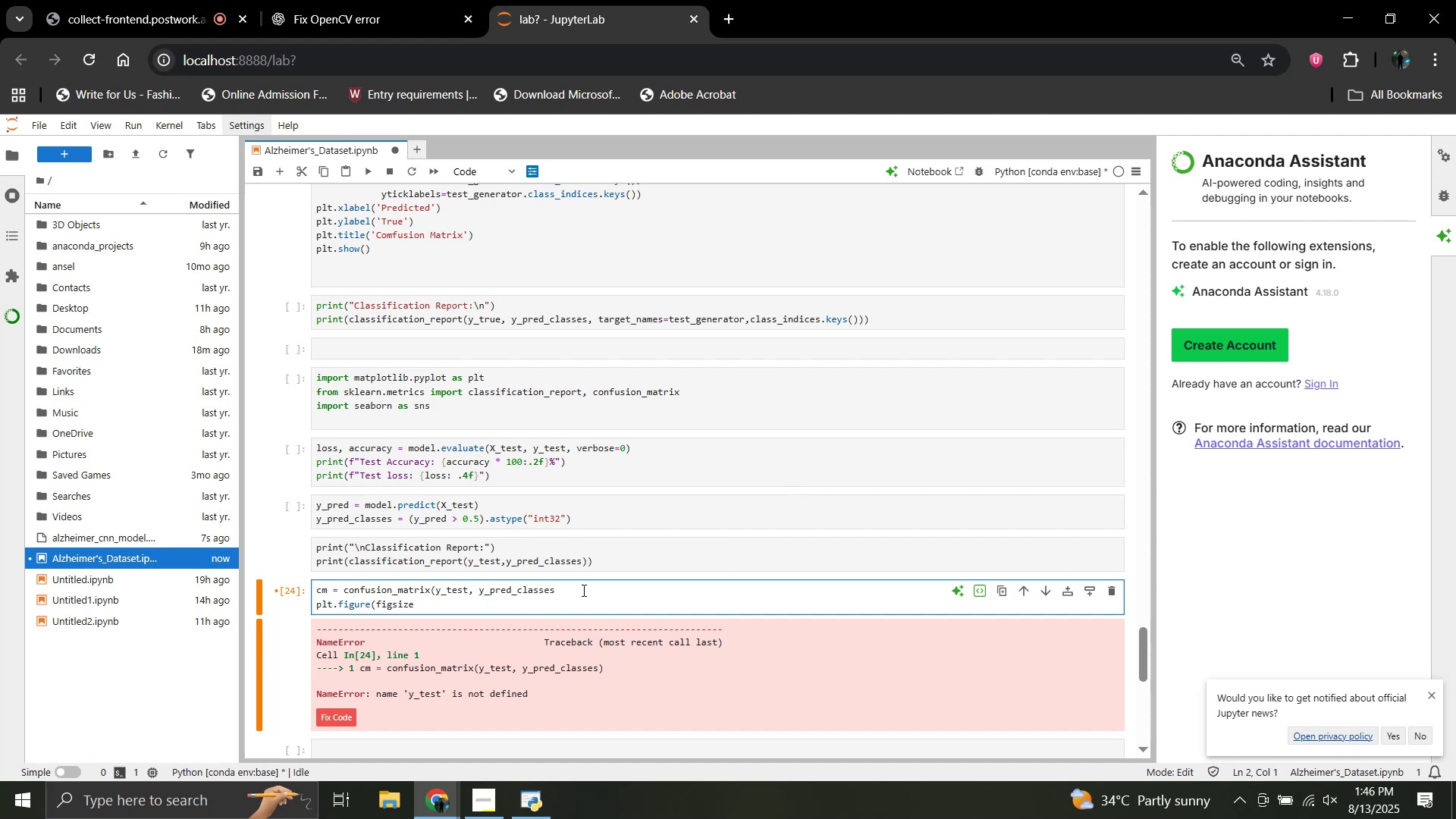 
key(Control+ControlLeft)
 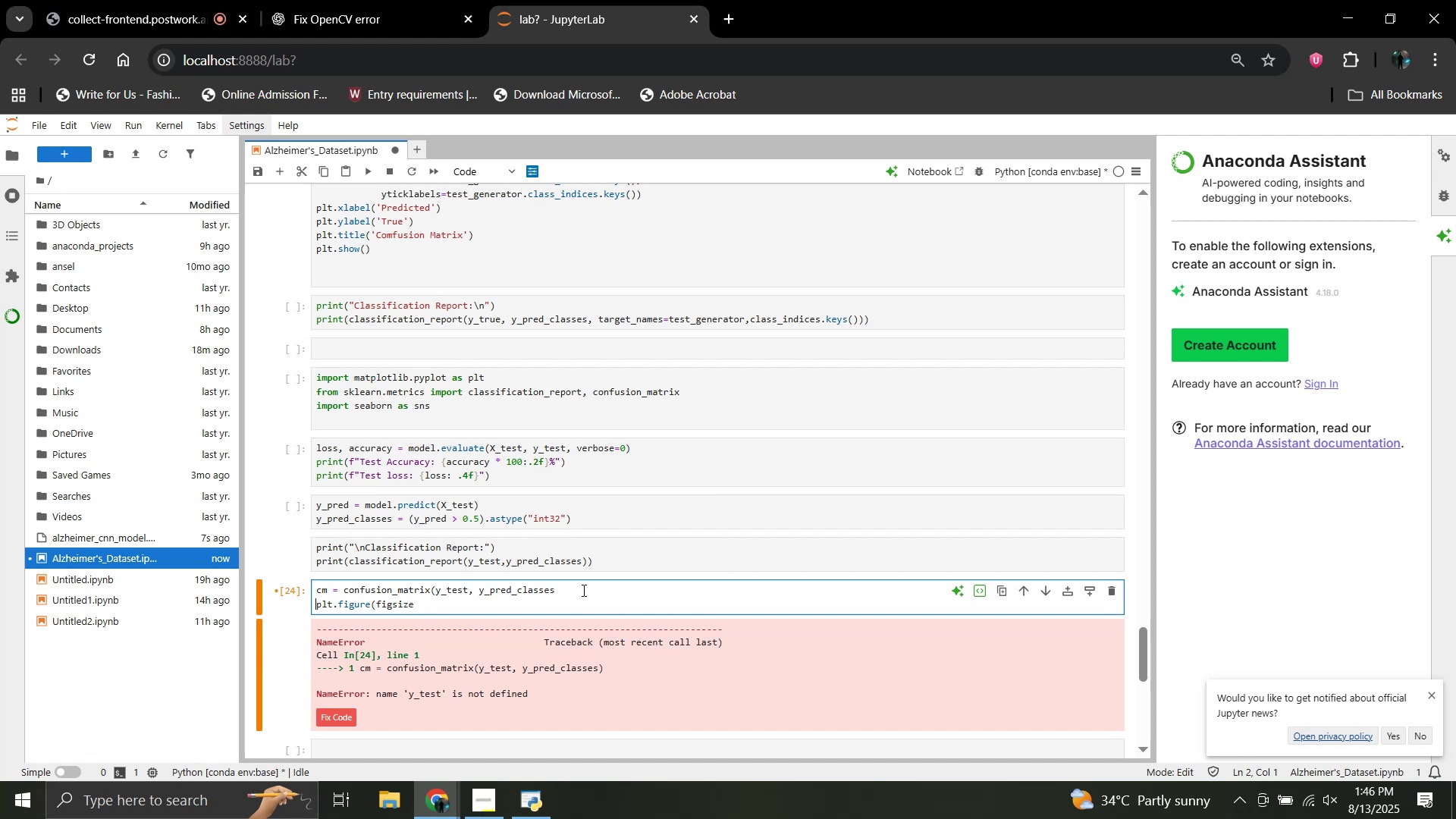 
left_click([582, 590])
 